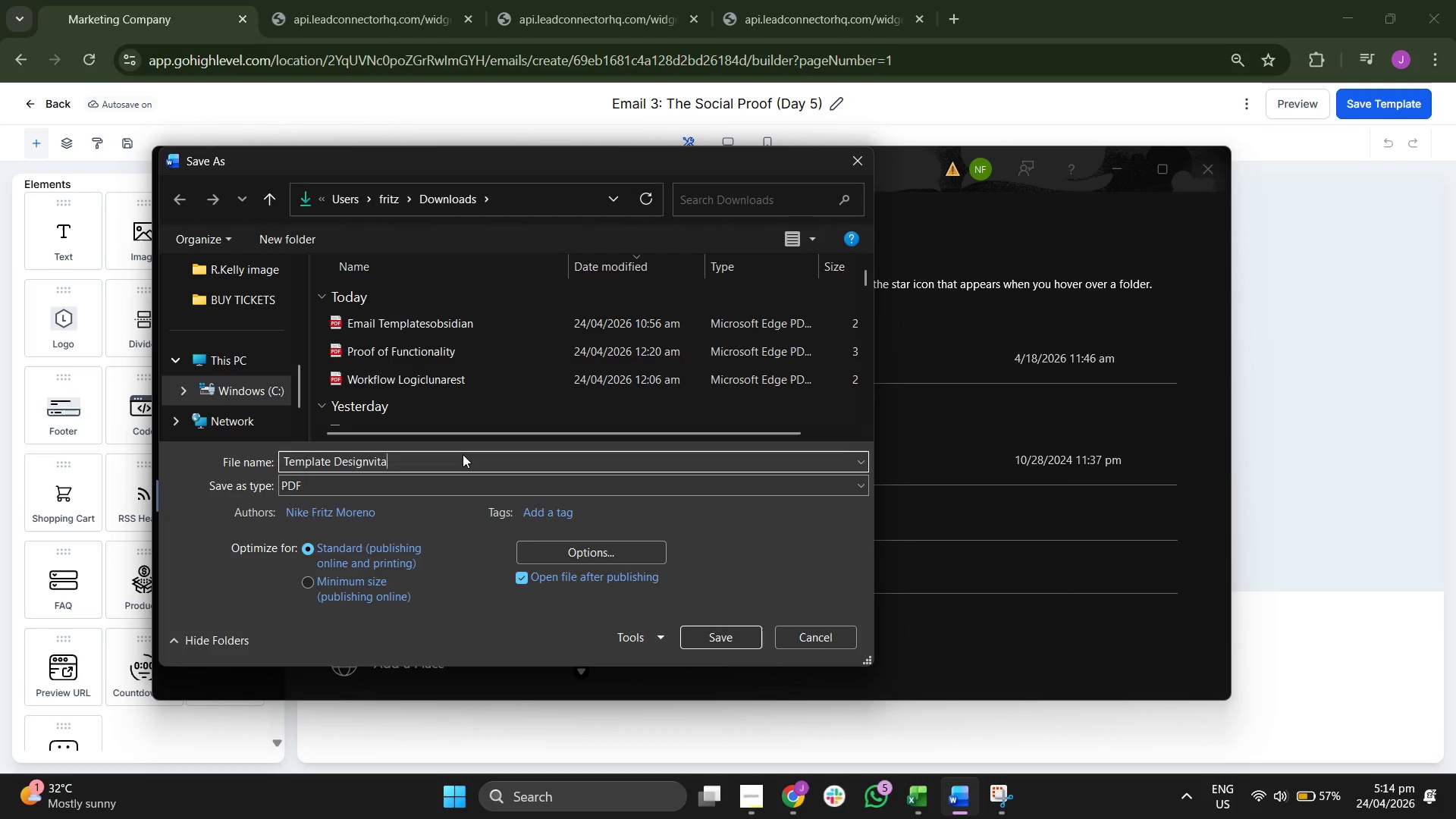 
key(Enter)
 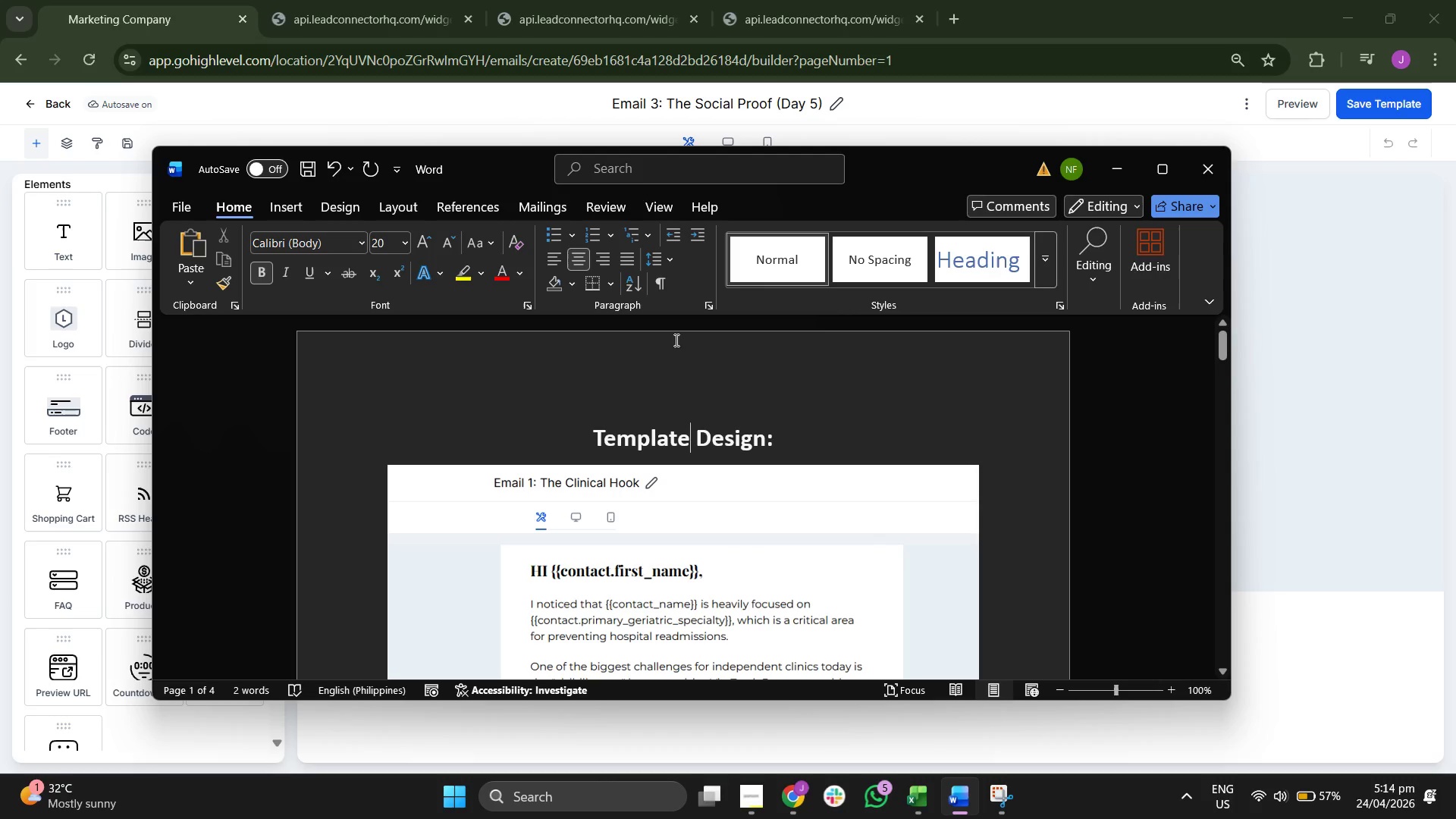 
wait(9.41)
 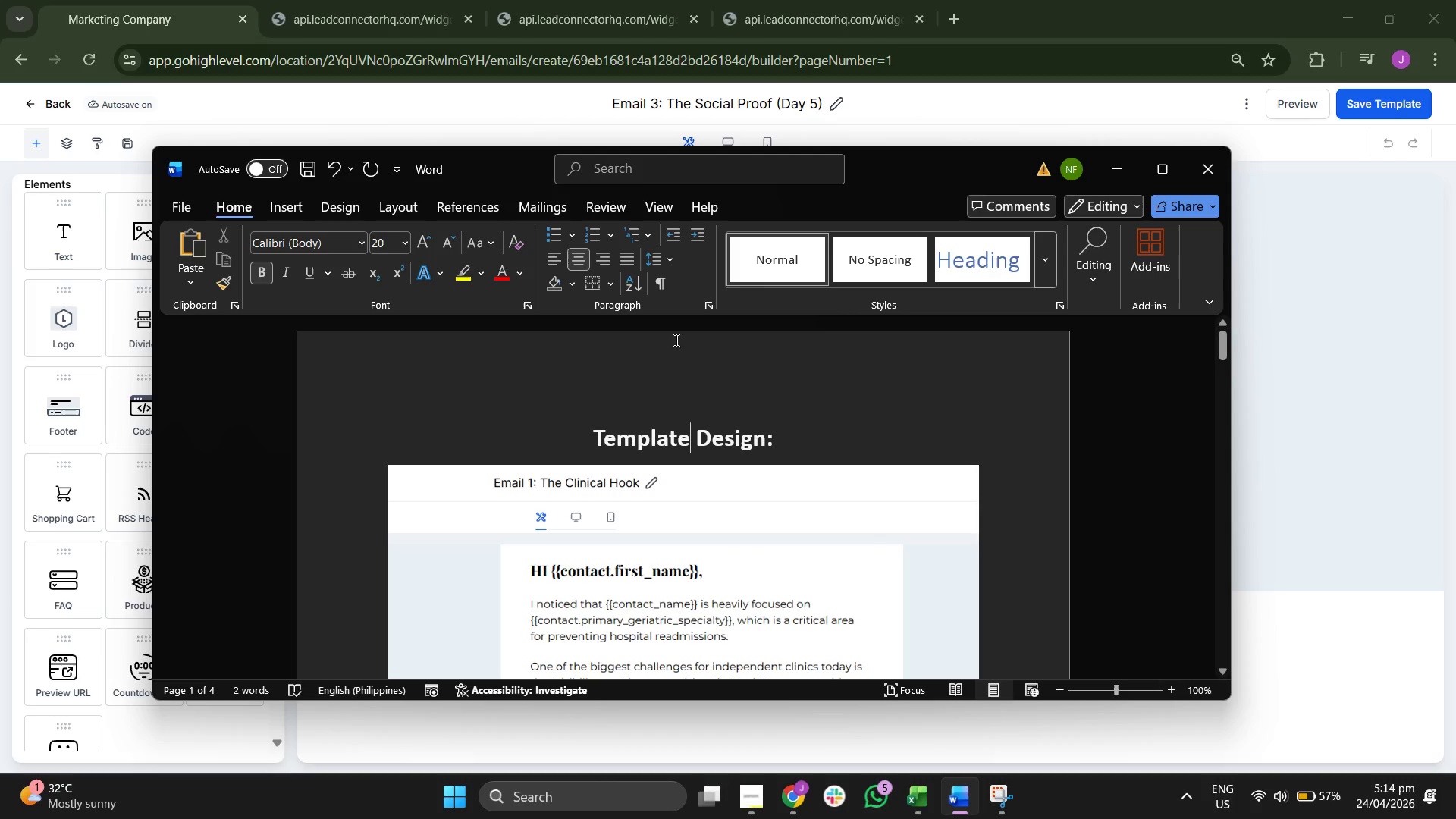 
scroll: coordinate [1012, 308], scroll_direction: down, amount: 13.0
 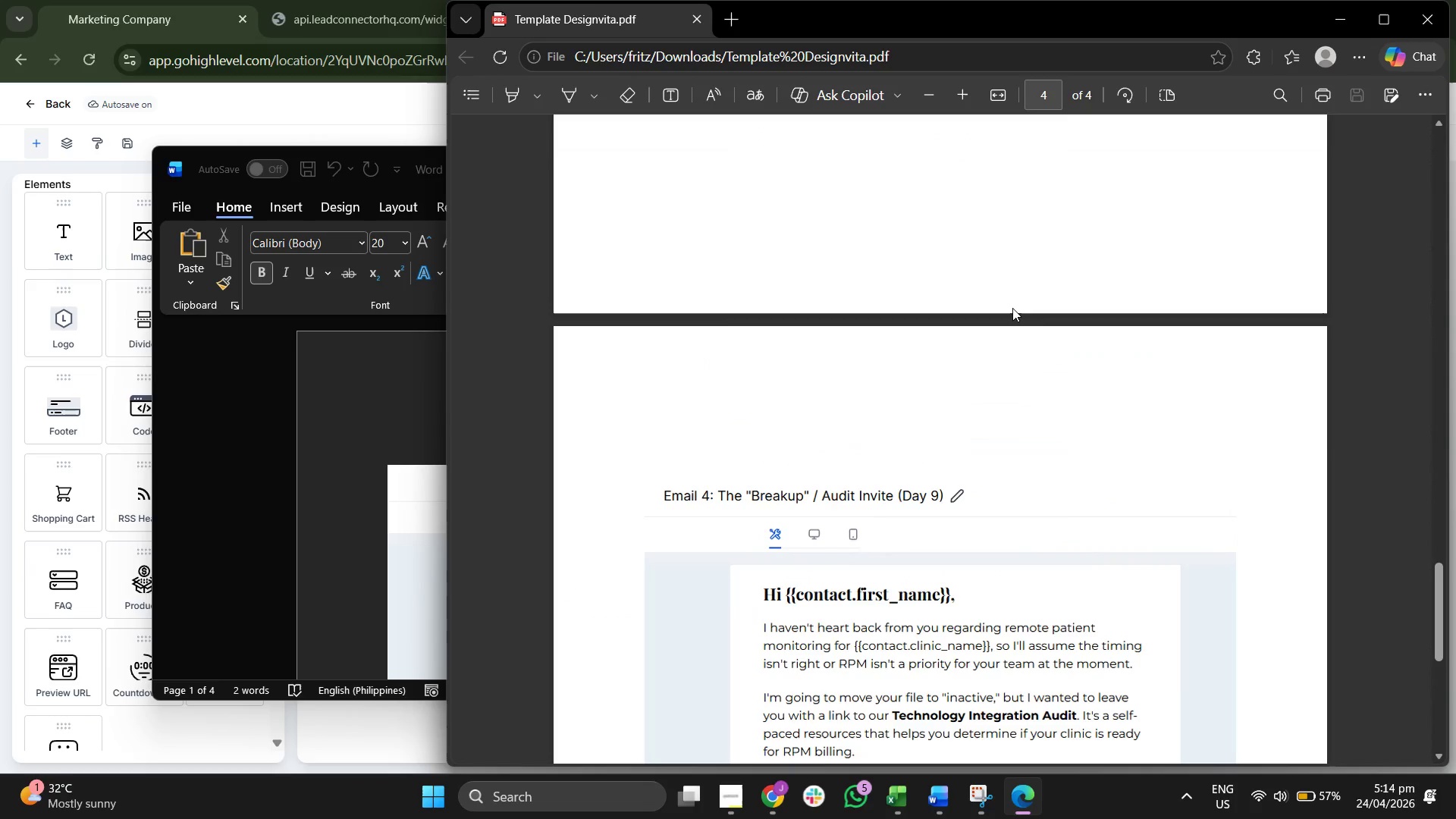 
left_click([1341, 17])
 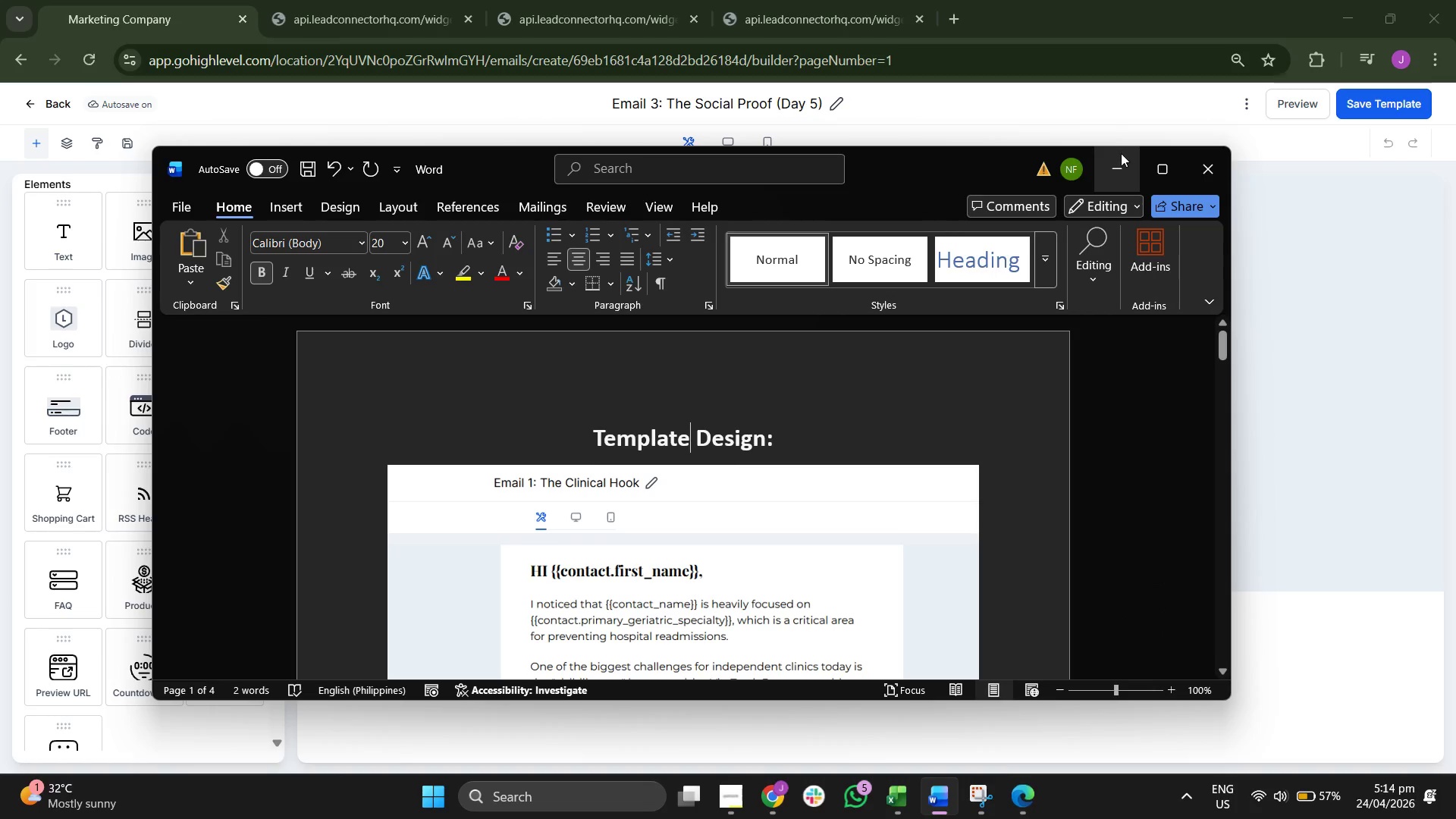 
left_click([1115, 163])
 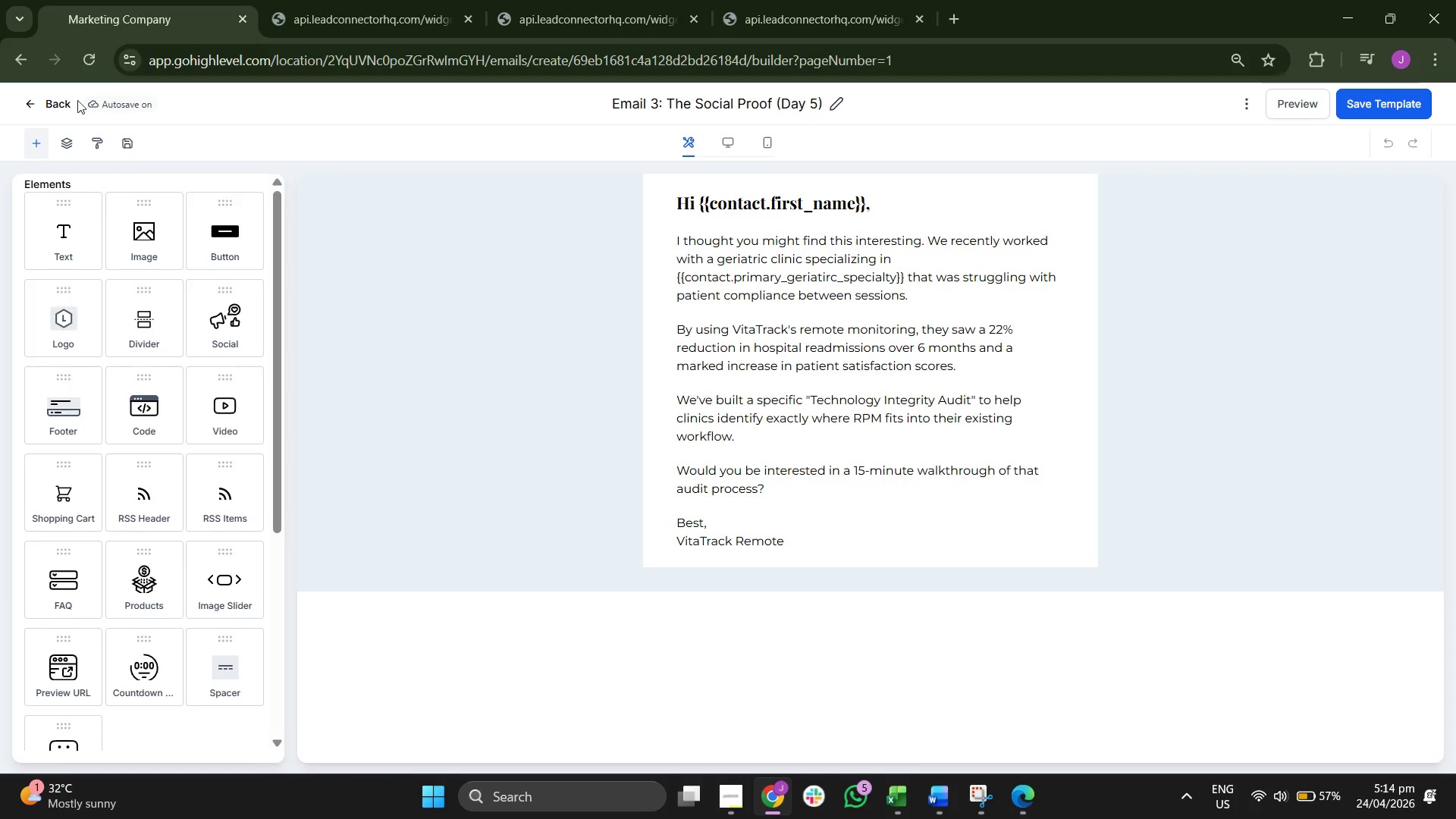 
left_click([49, 99])
 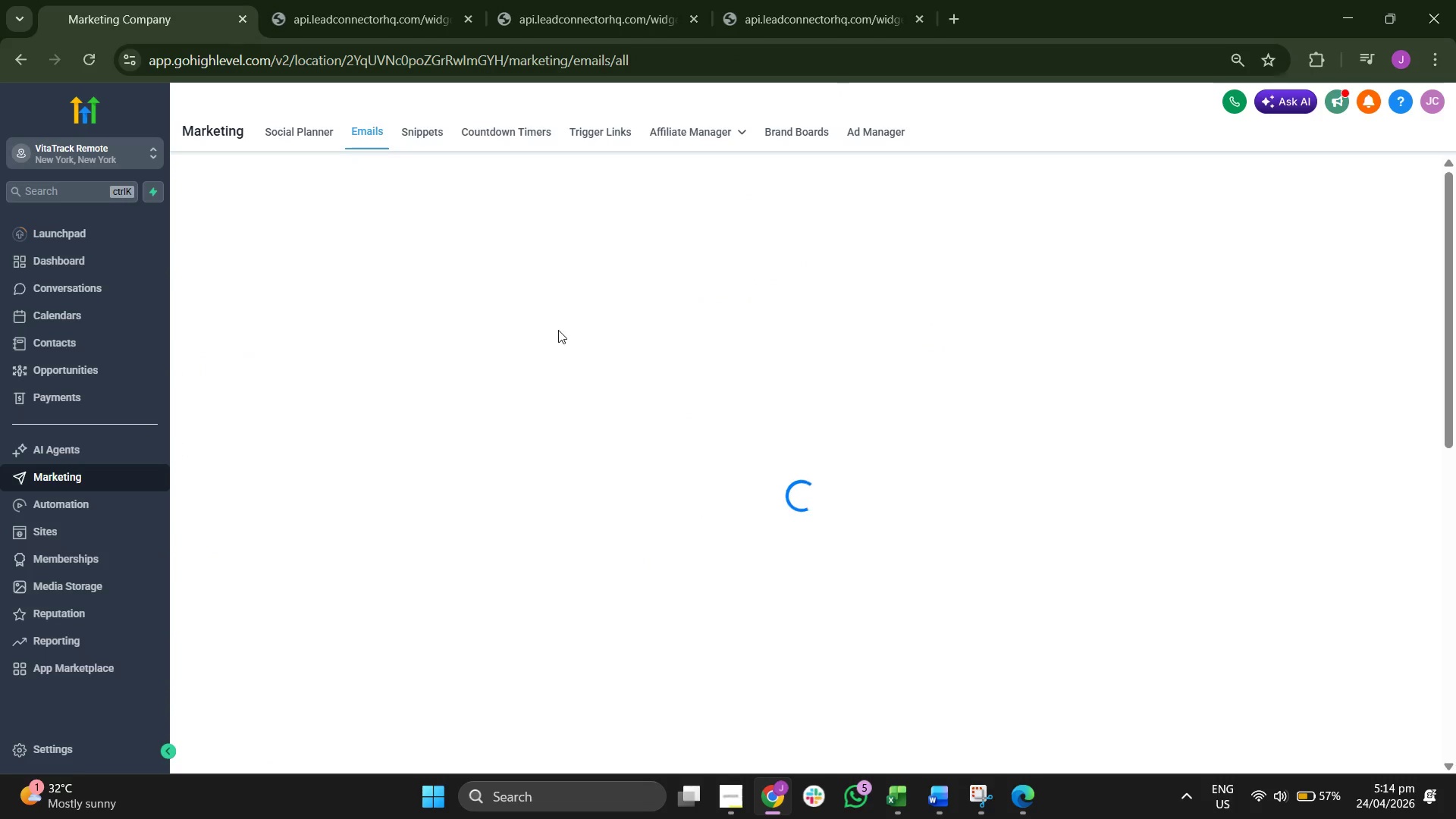 
mouse_move([561, 395])
 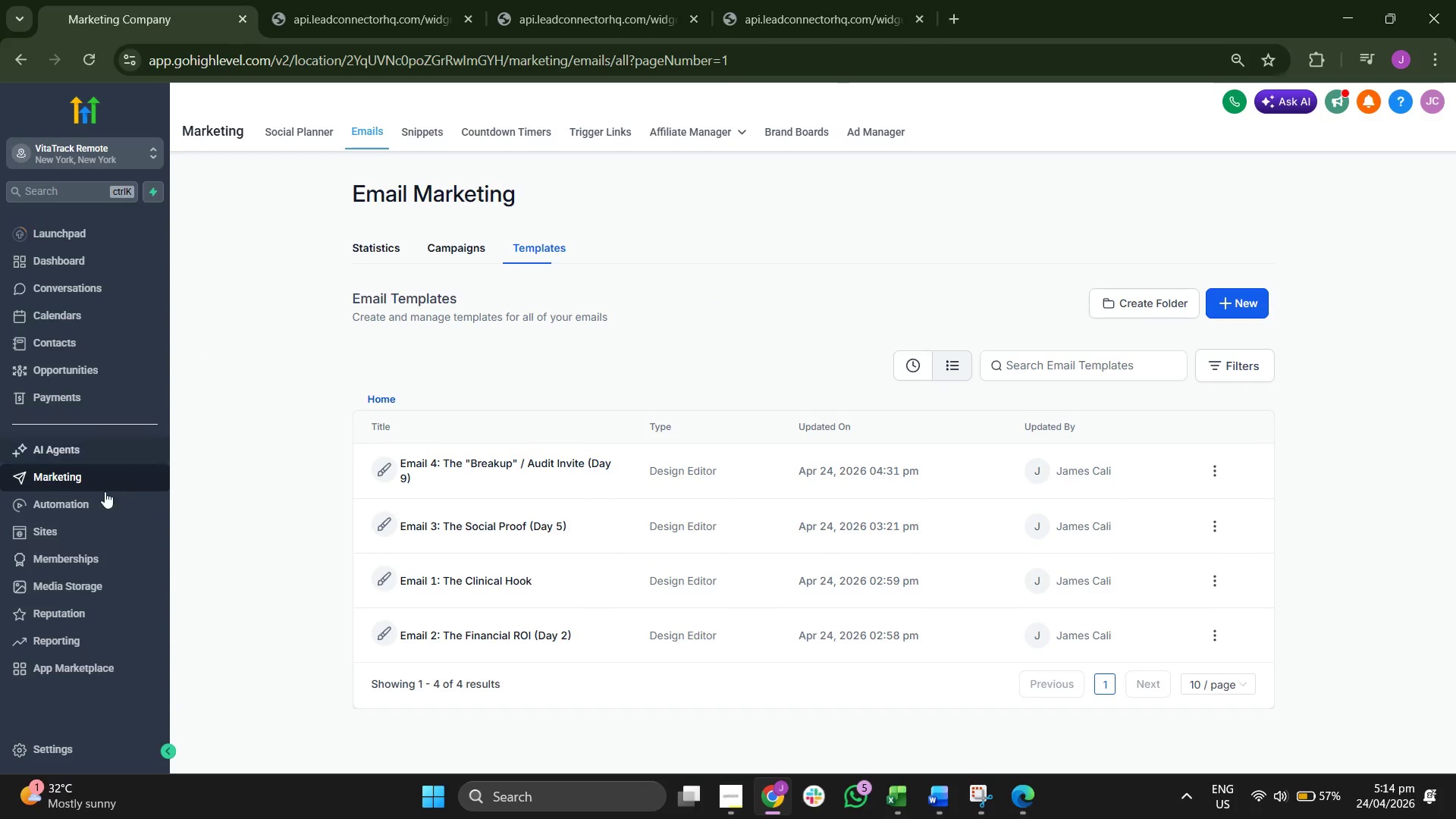 
left_click([96, 500])
 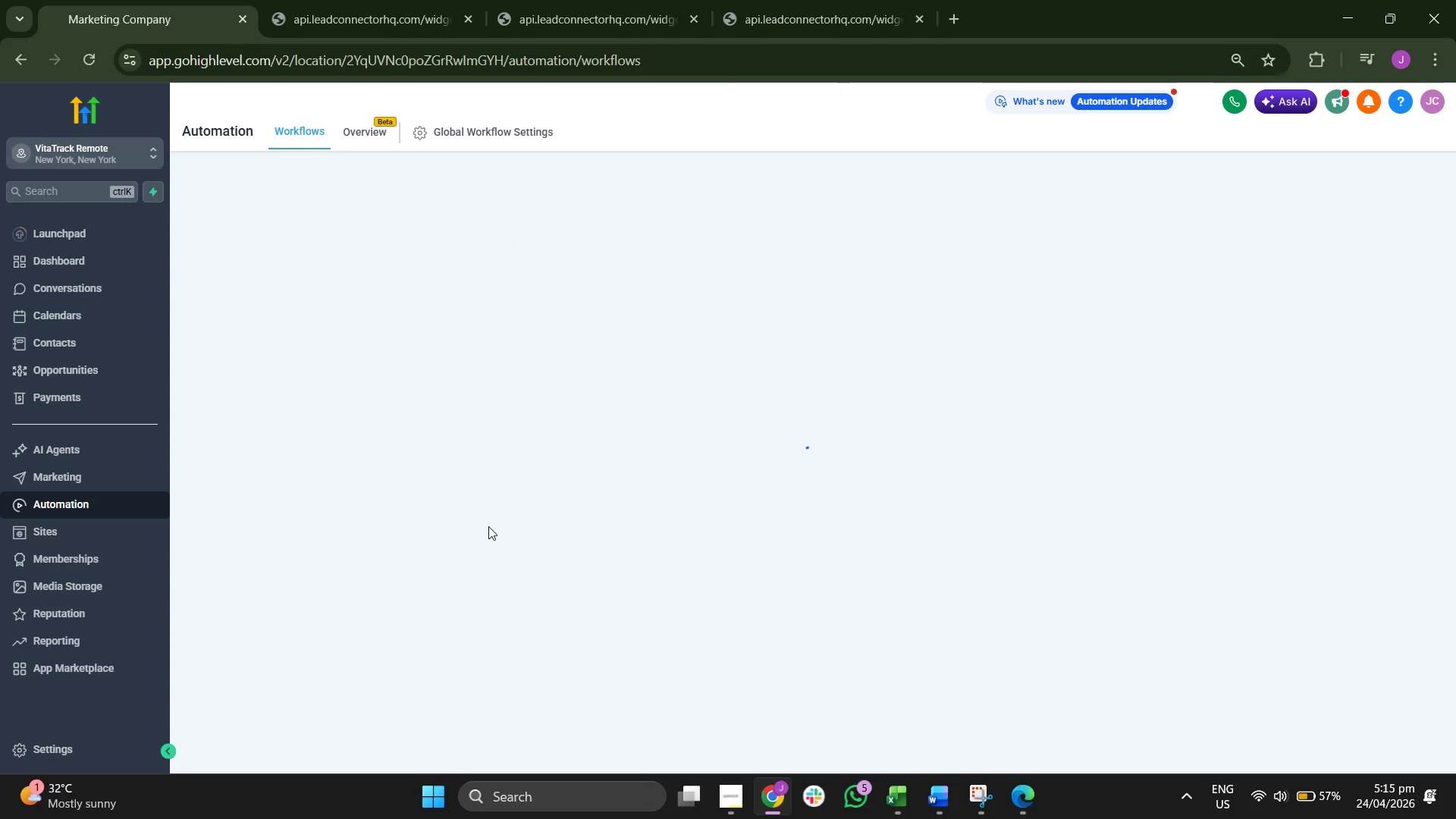 
wait(8.7)
 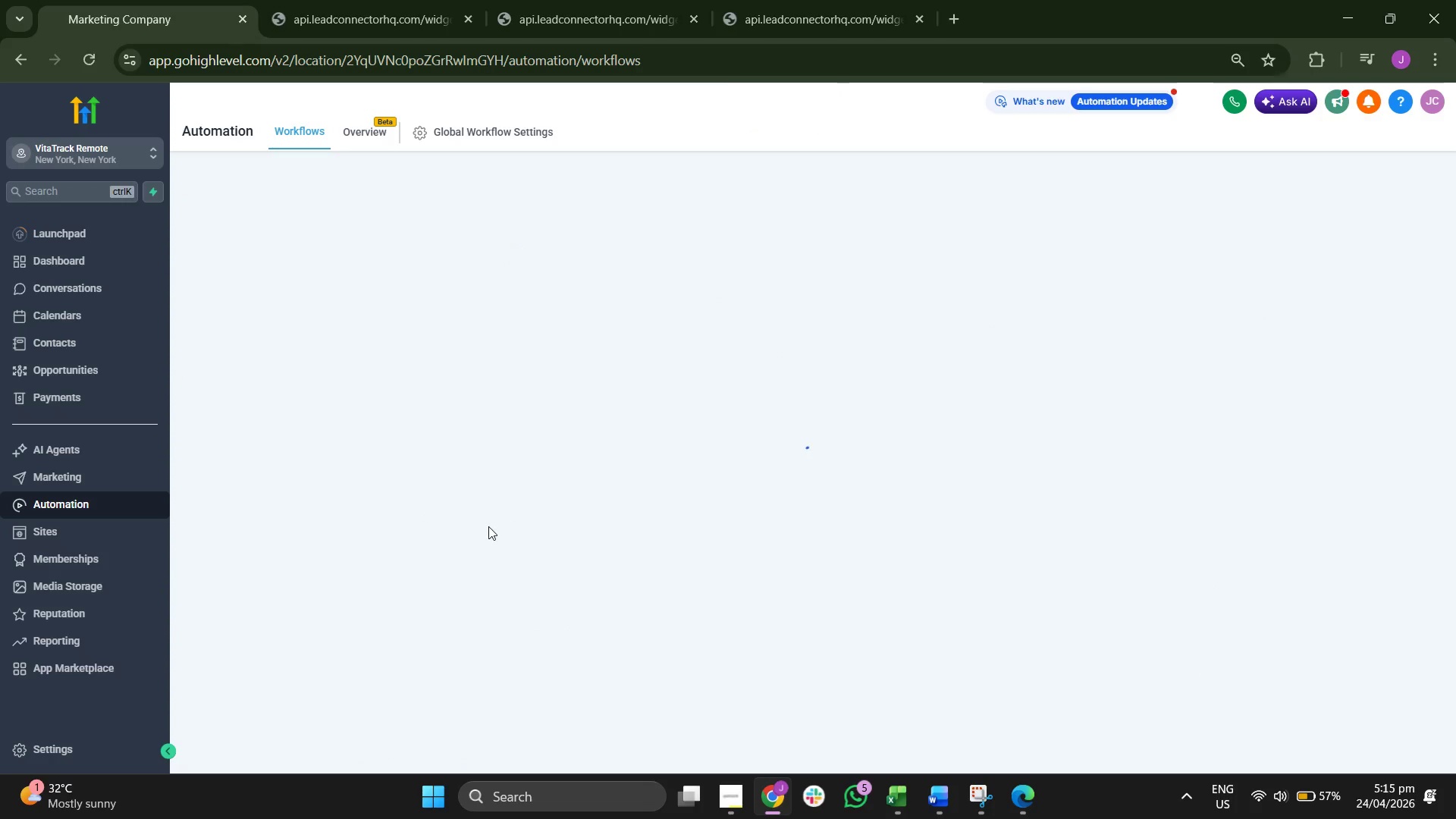 
left_click([967, 789])
 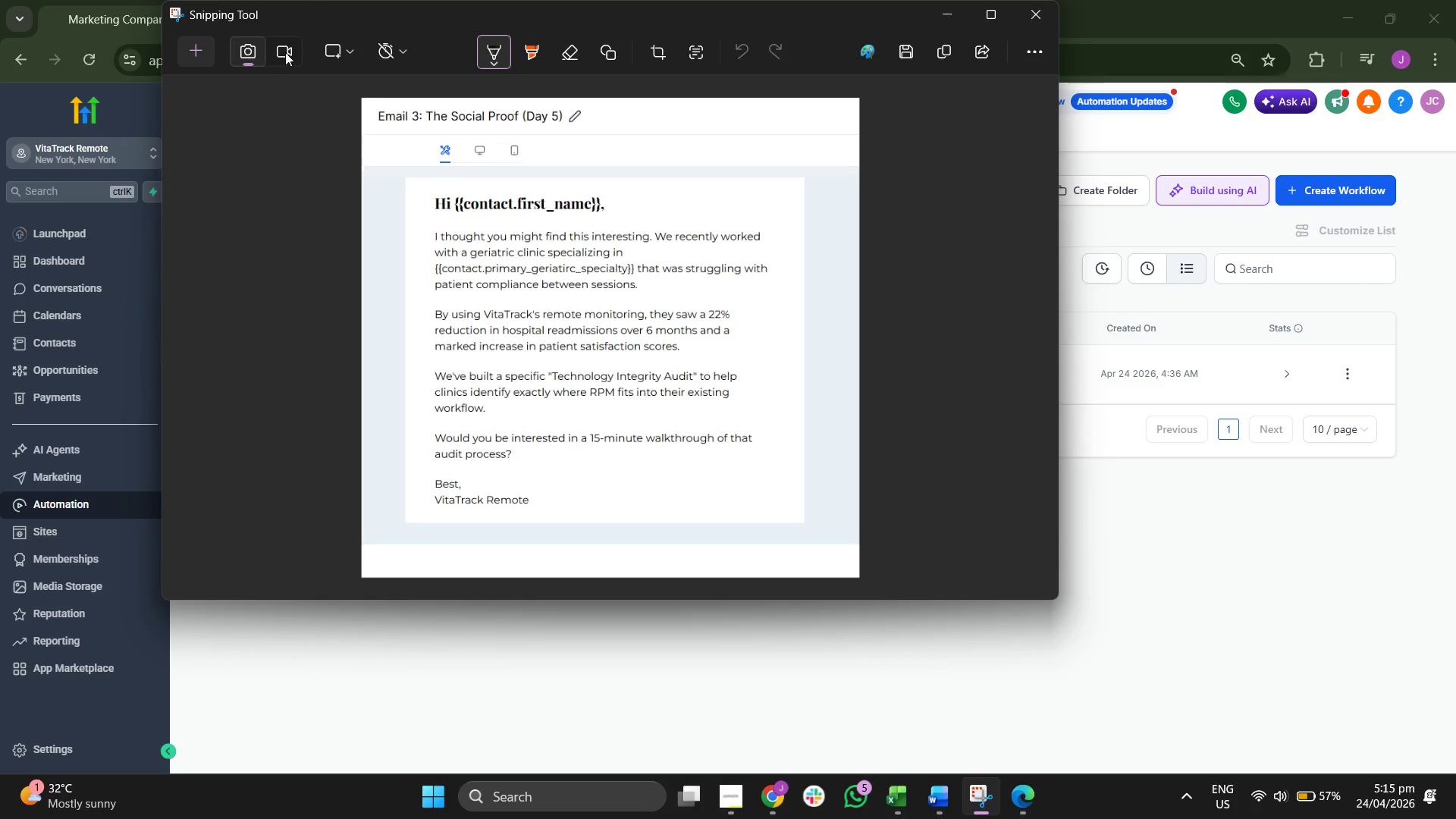 
double_click([193, 54])
 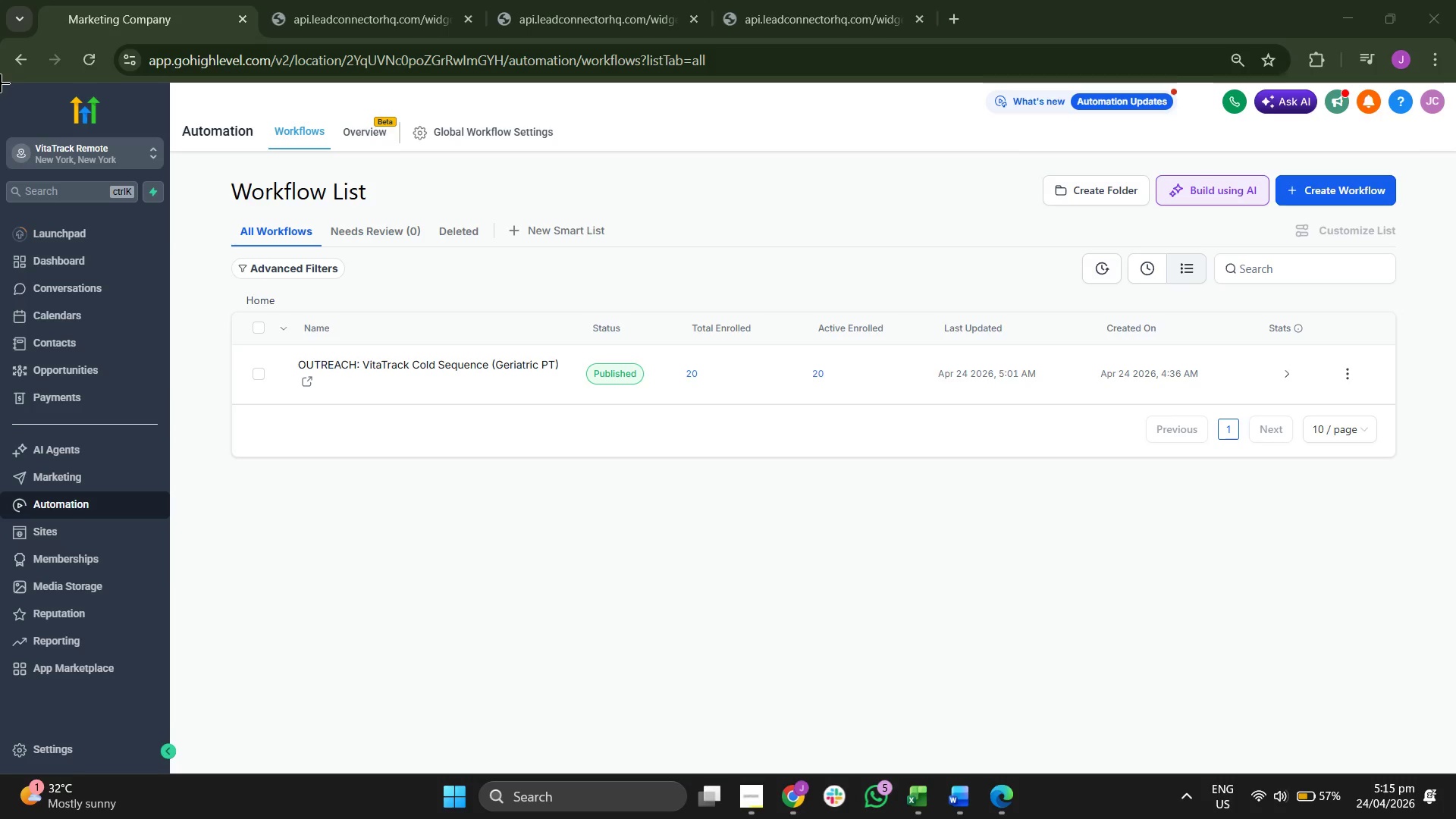 
left_click_drag(start_coordinate=[2, 83], to_coordinate=[1455, 770])
 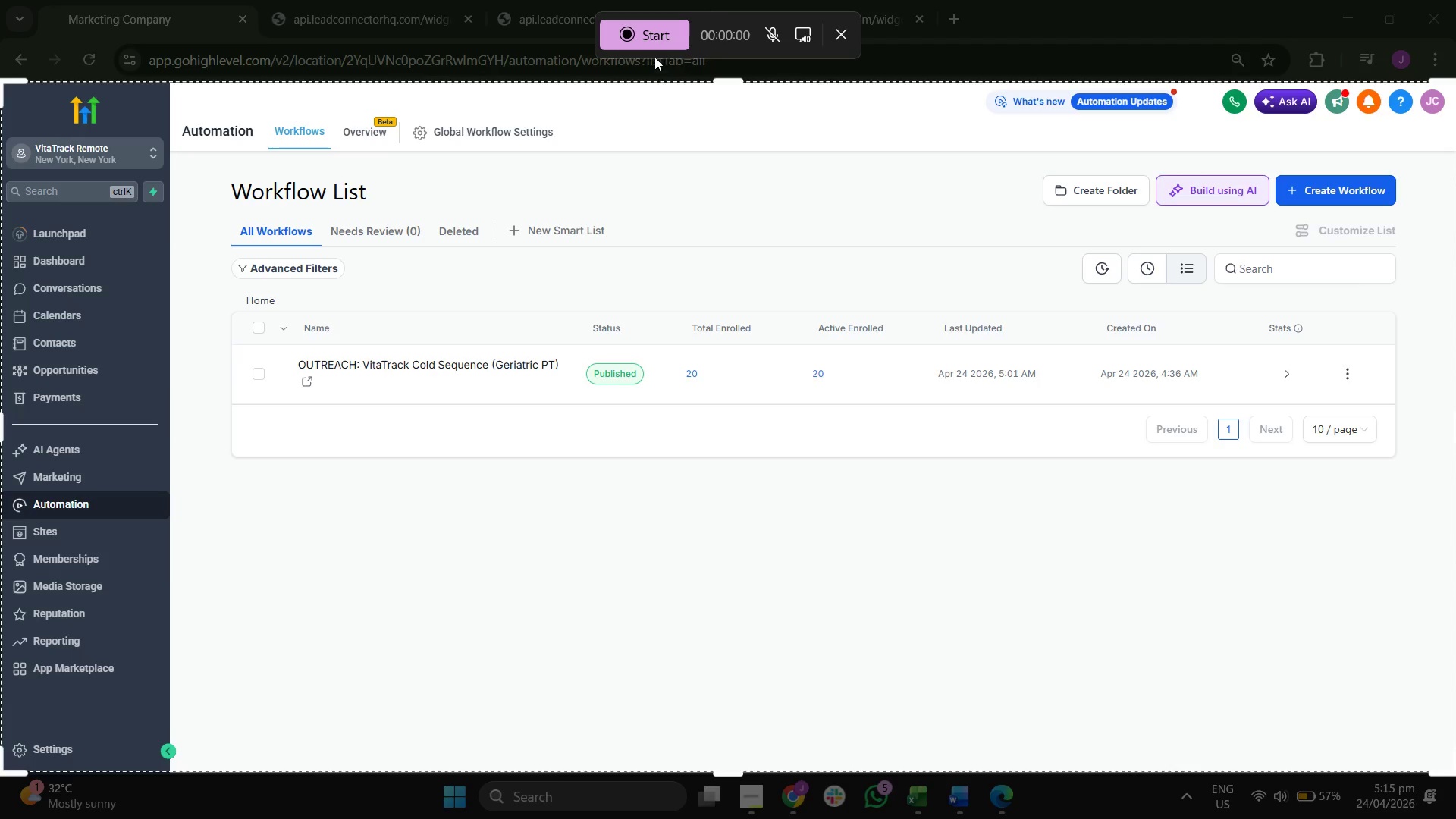 
left_click([648, 36])
 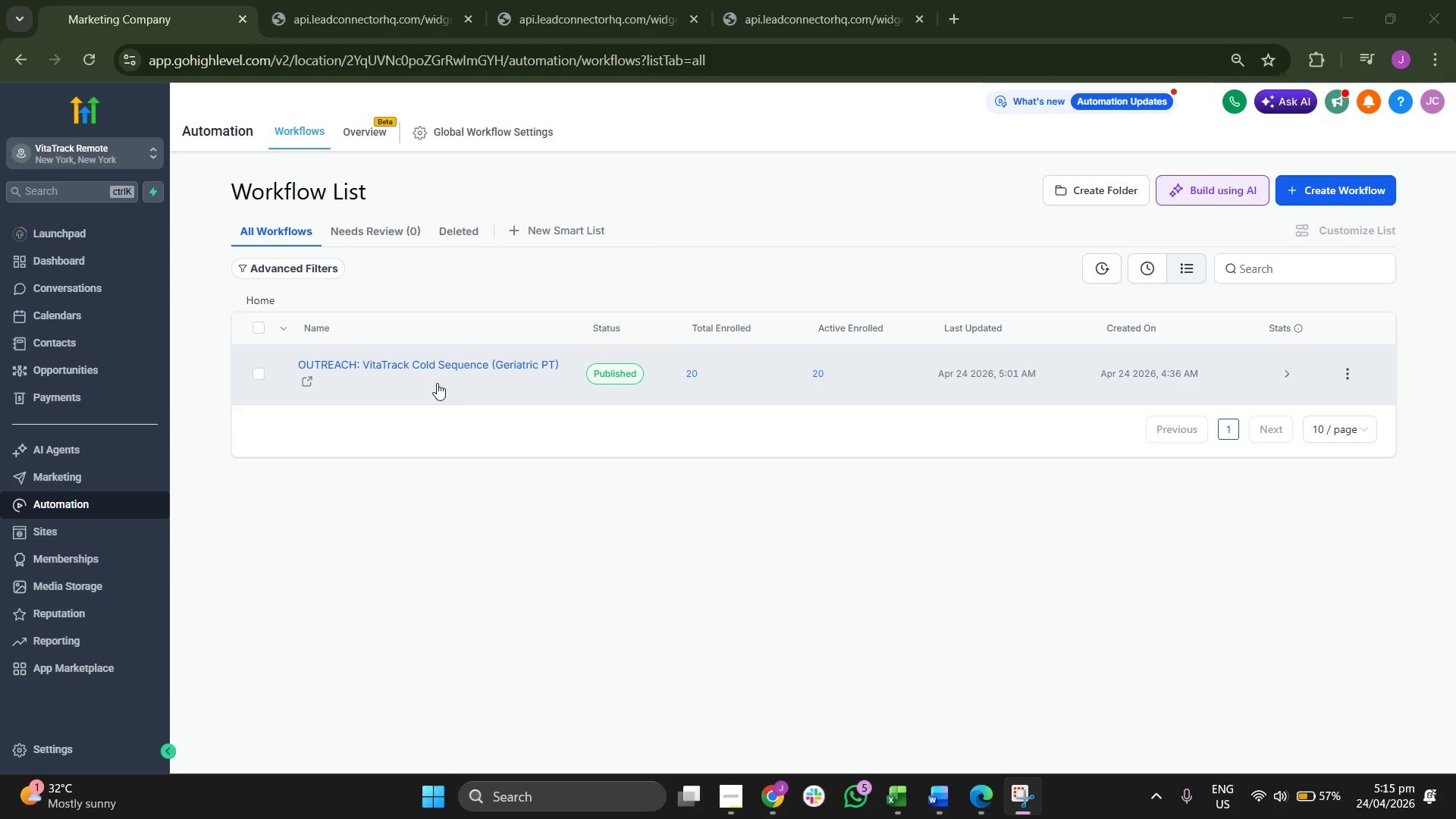 
wait(12.67)
 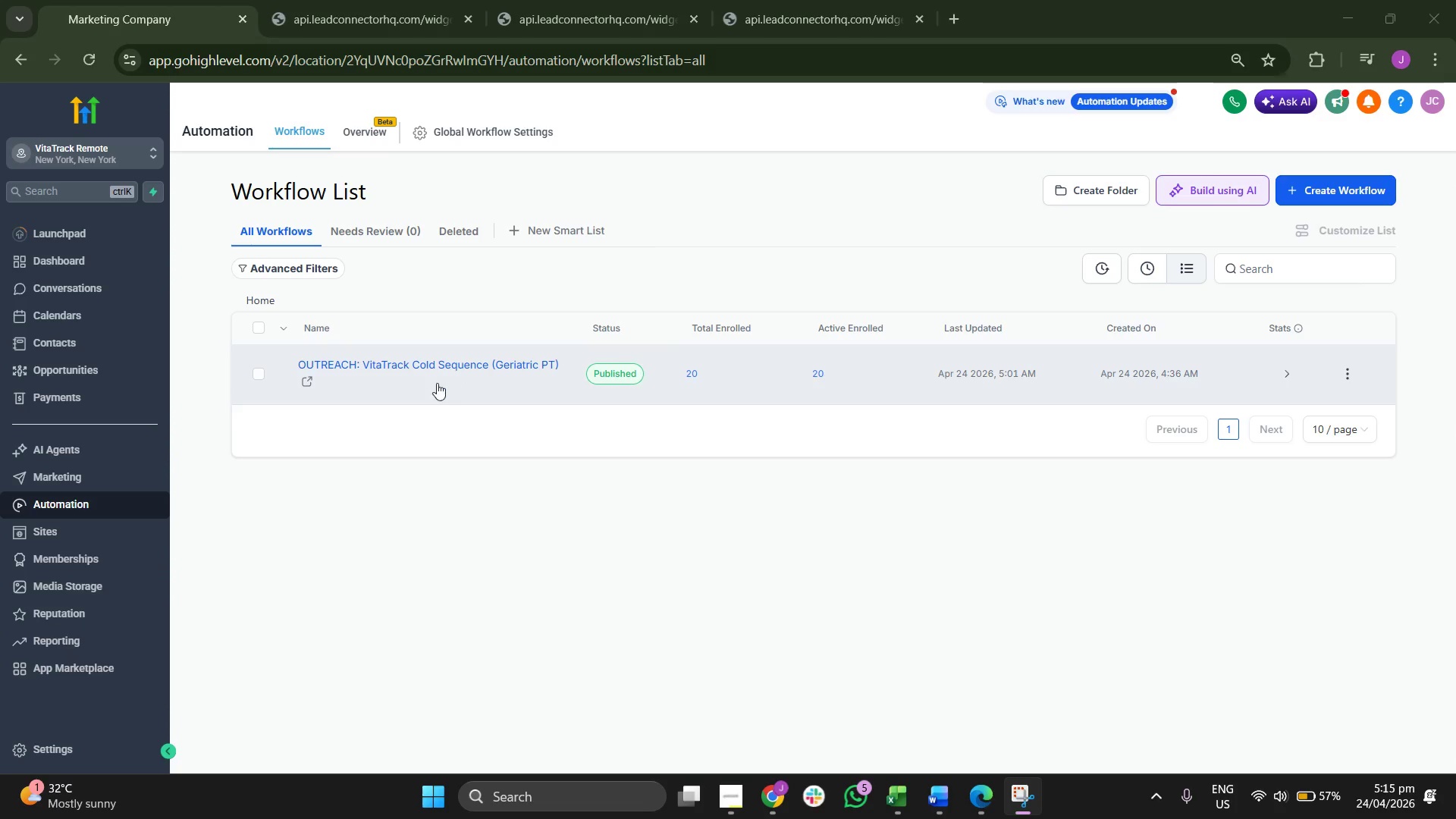 
left_click([452, 369])
 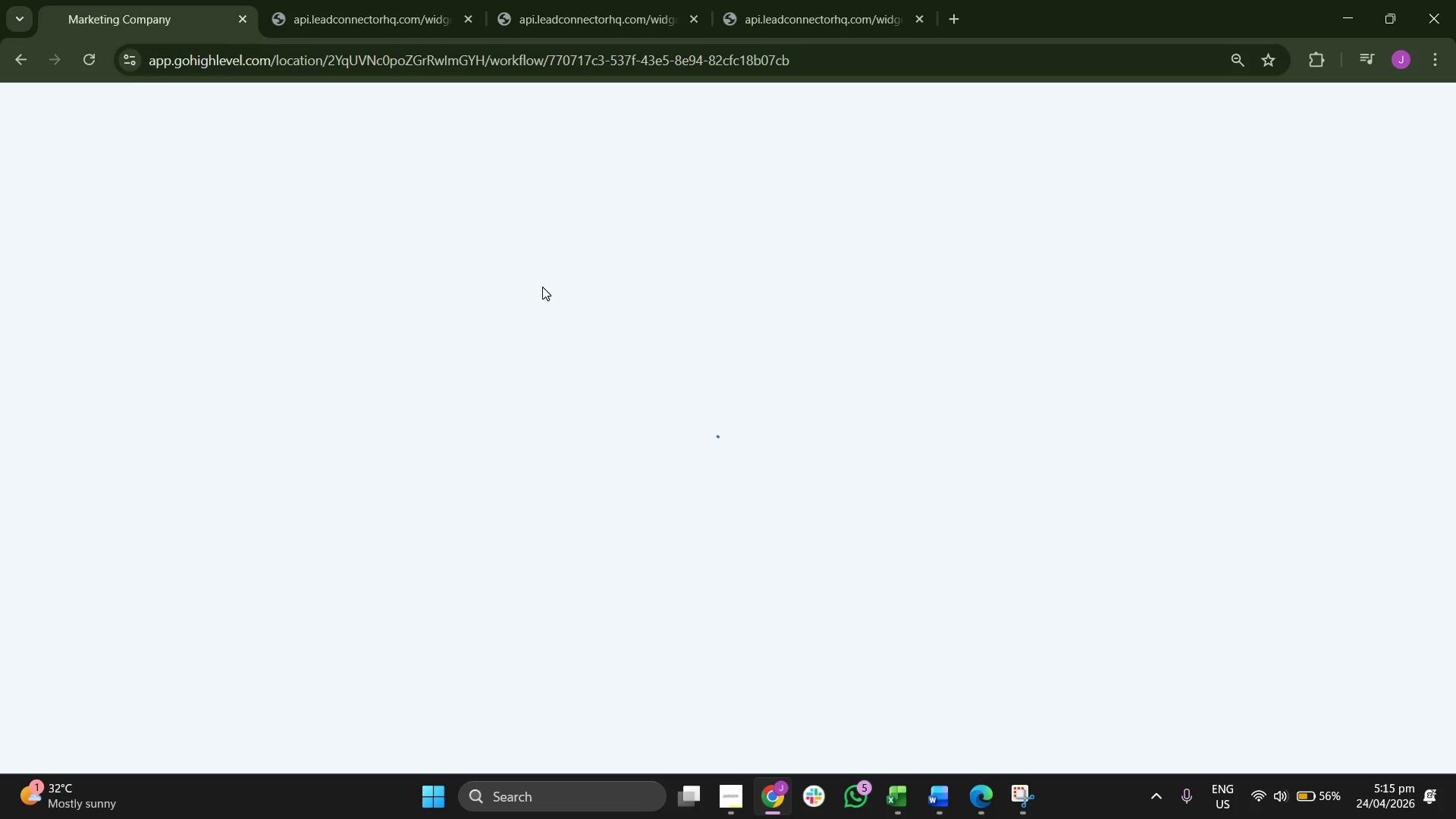 
wait(11.56)
 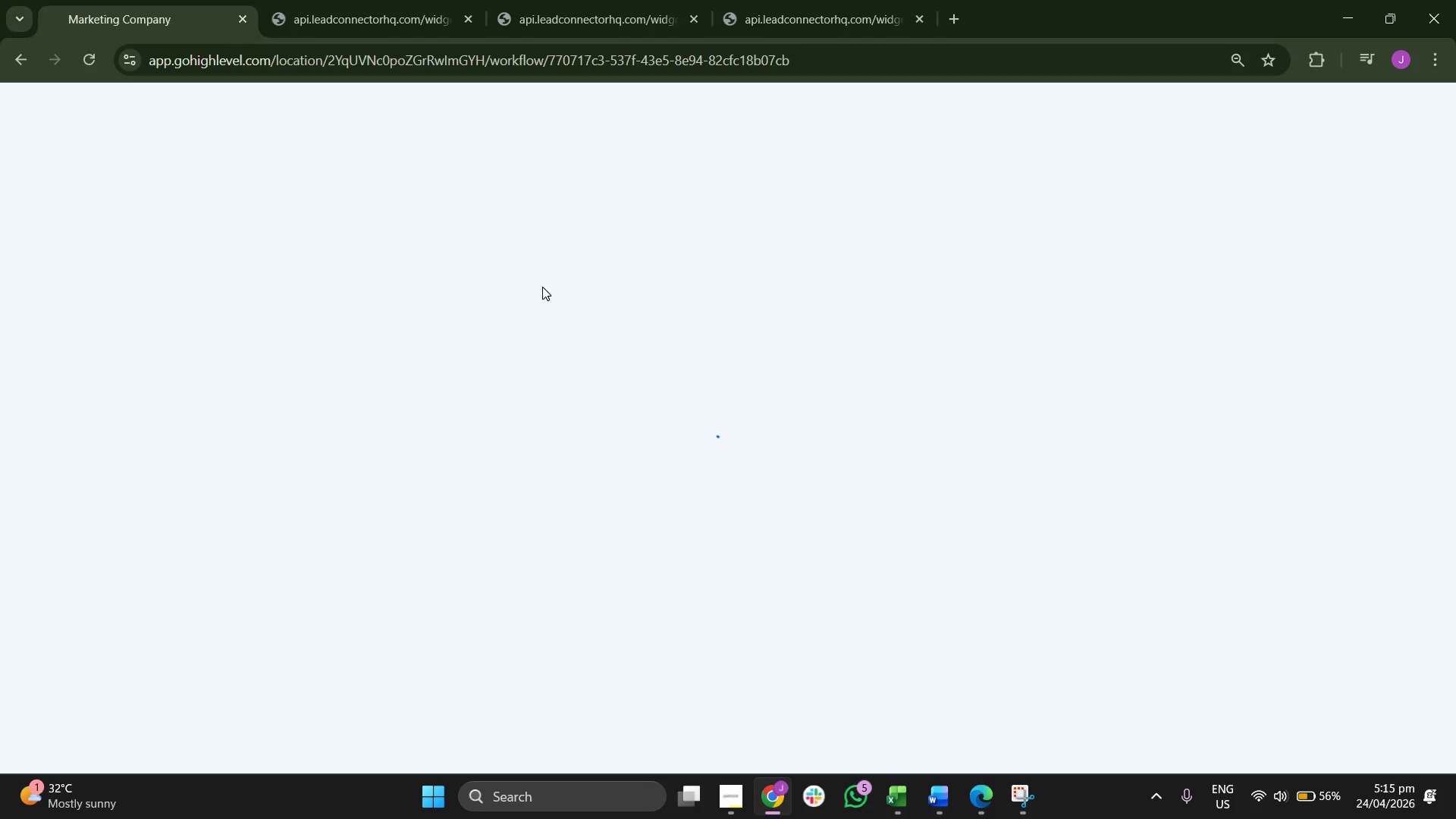 
scroll: coordinate [385, 338], scroll_direction: up, amount: 4.0
 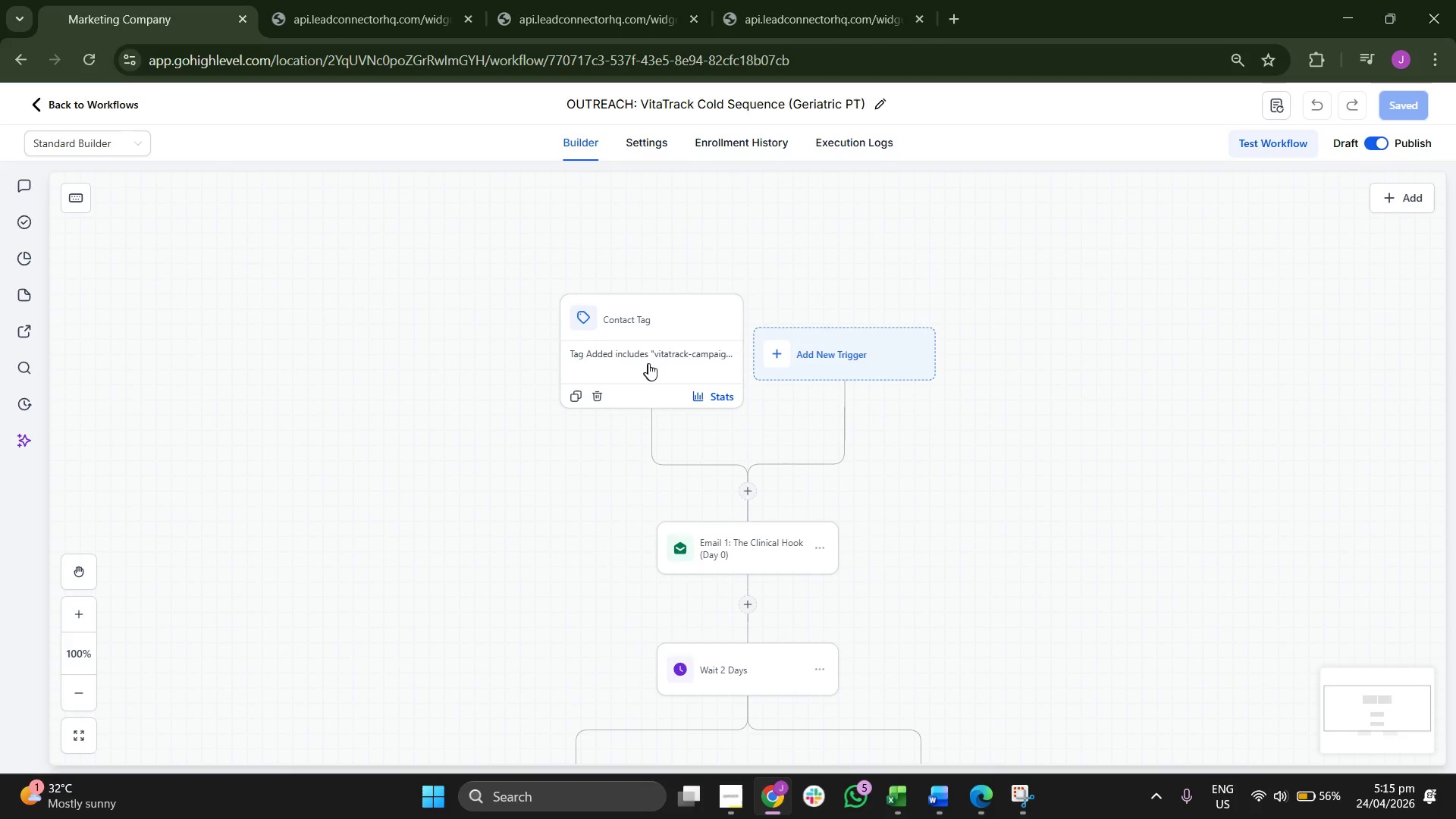 
left_click([648, 362])
 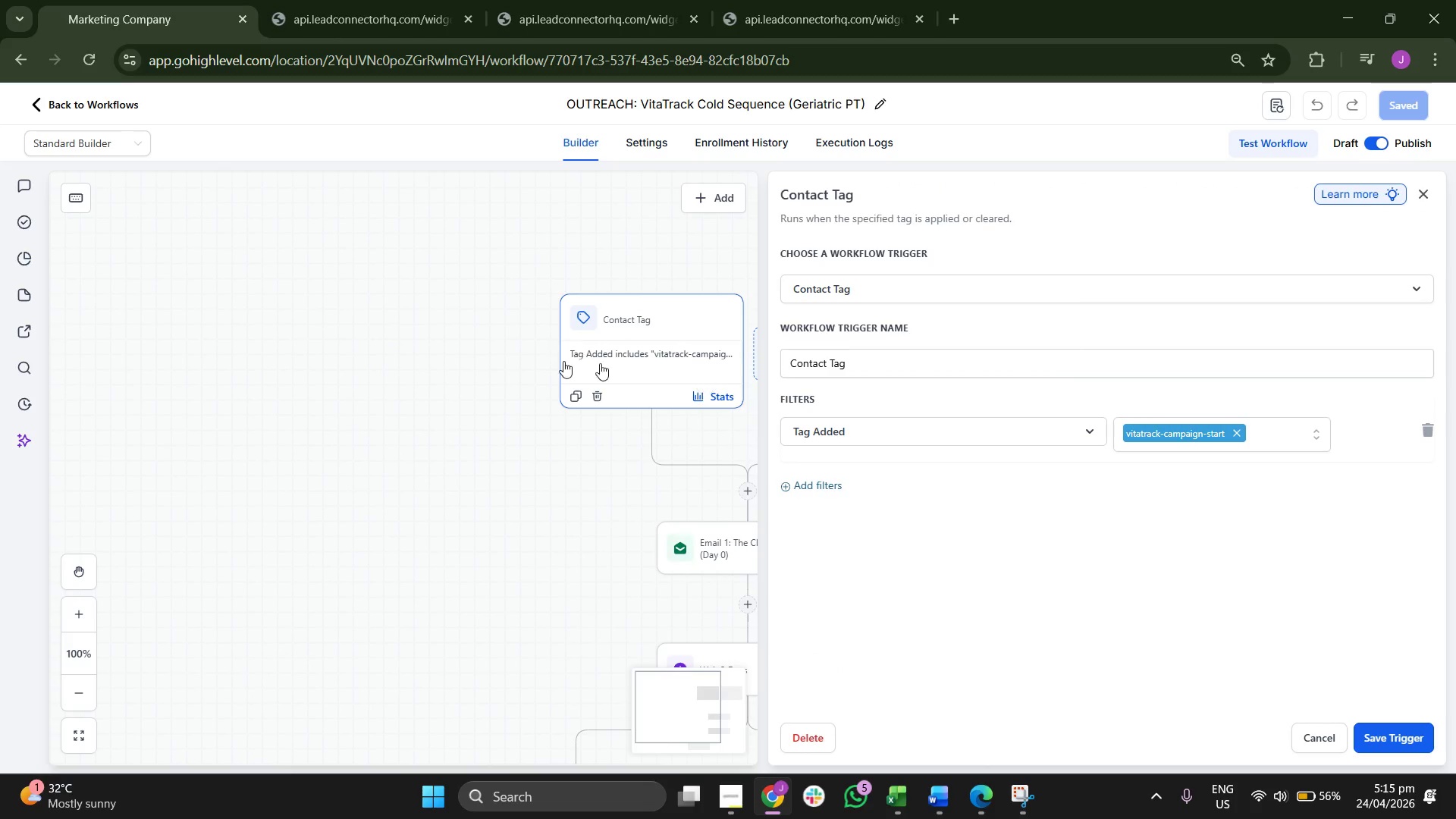 
left_click_drag(start_coordinate=[381, 426], to_coordinate=[151, 344])
 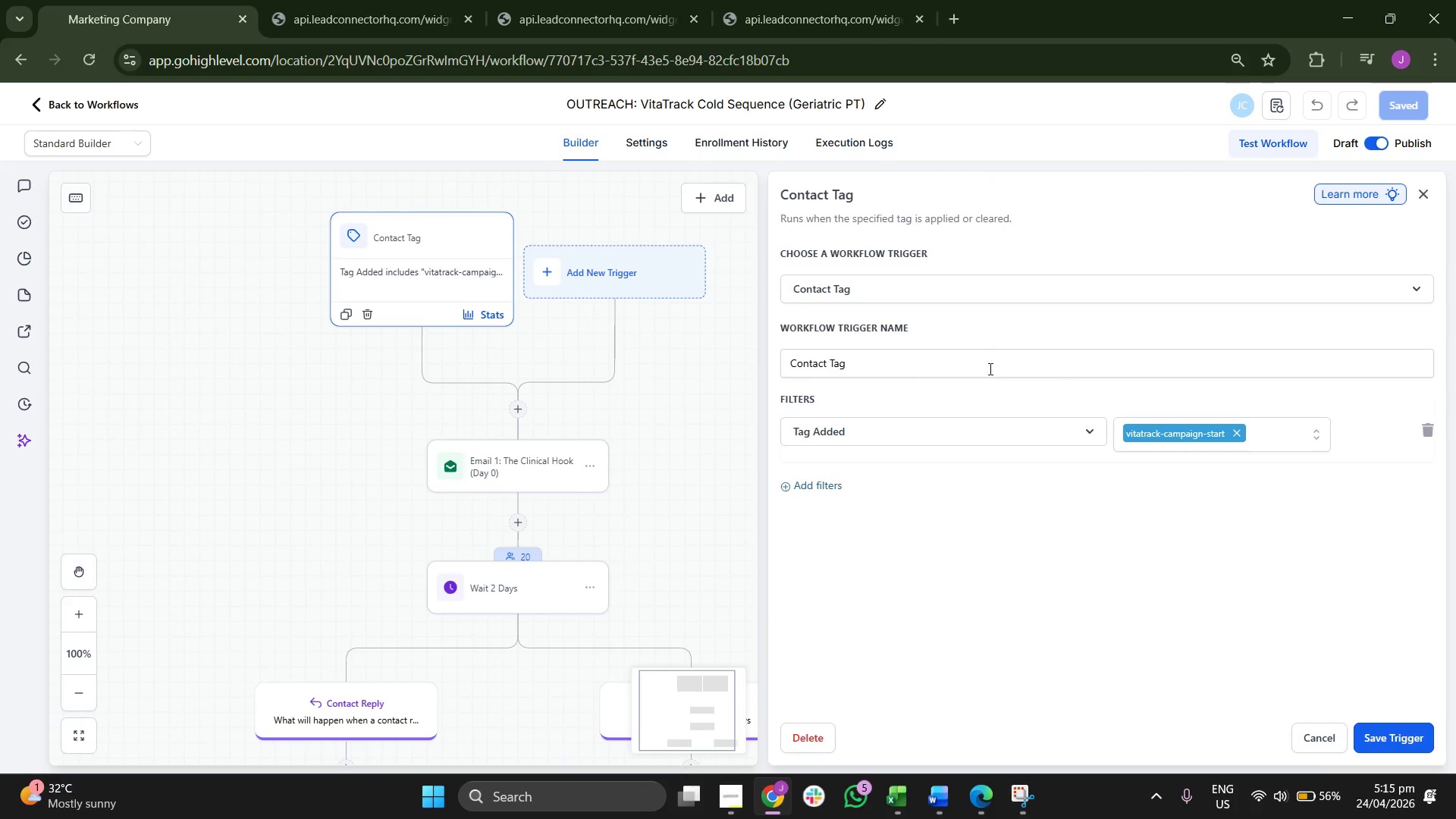 
left_click_drag(start_coordinate=[718, 359], to_coordinate=[673, 357])
 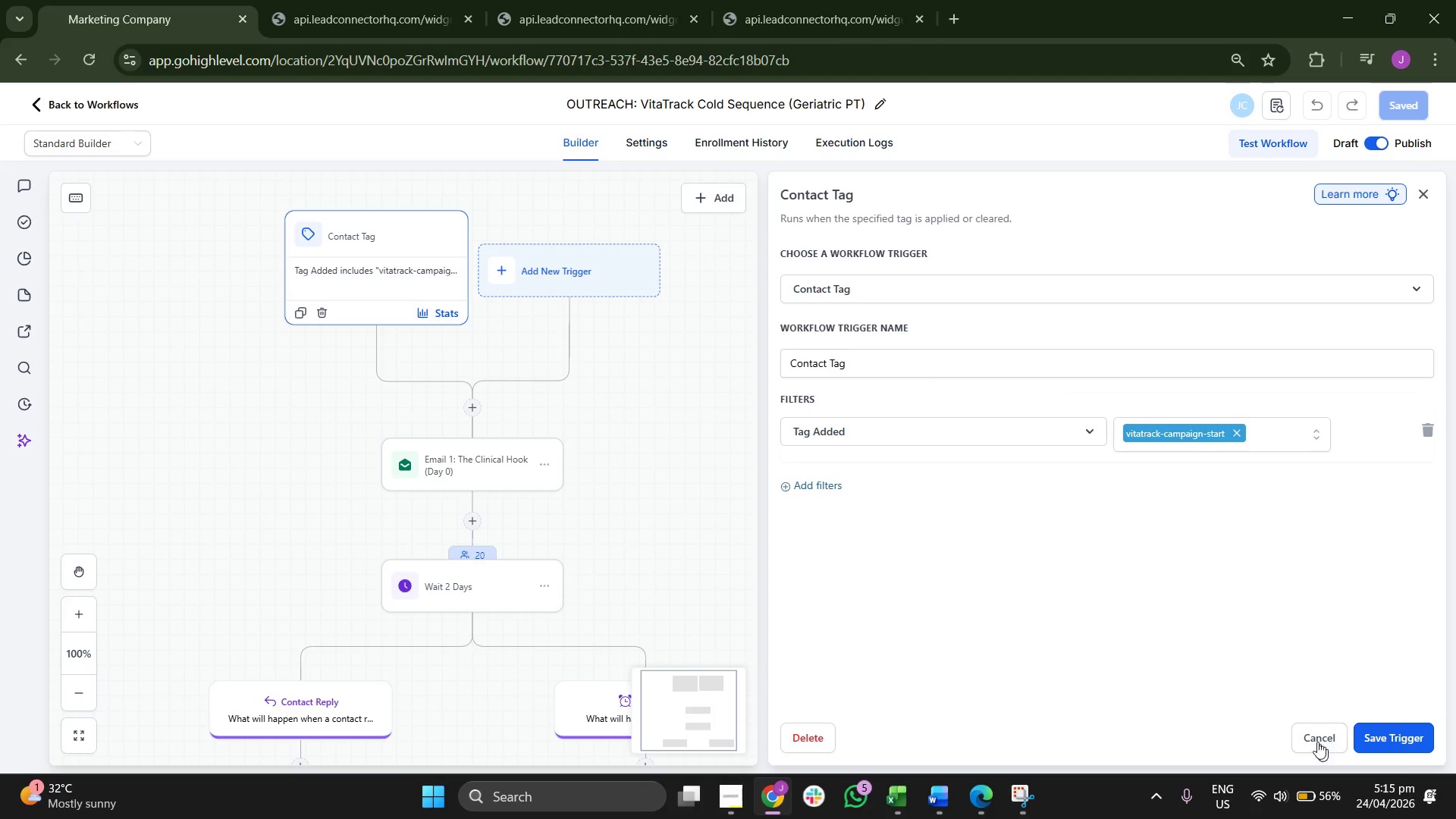 
left_click([1423, 187])
 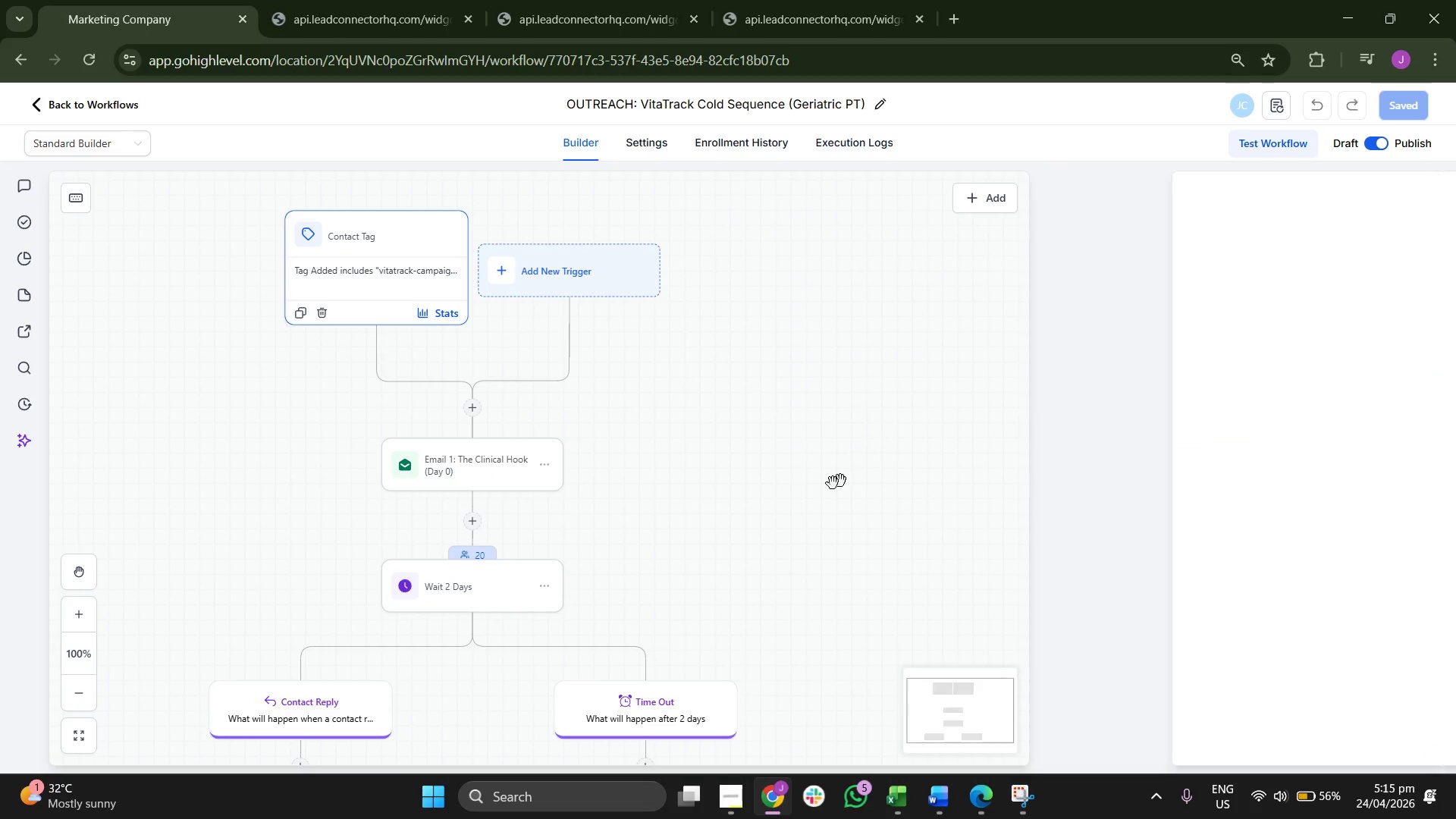 
left_click_drag(start_coordinate=[821, 482], to_coordinate=[830, 357])
 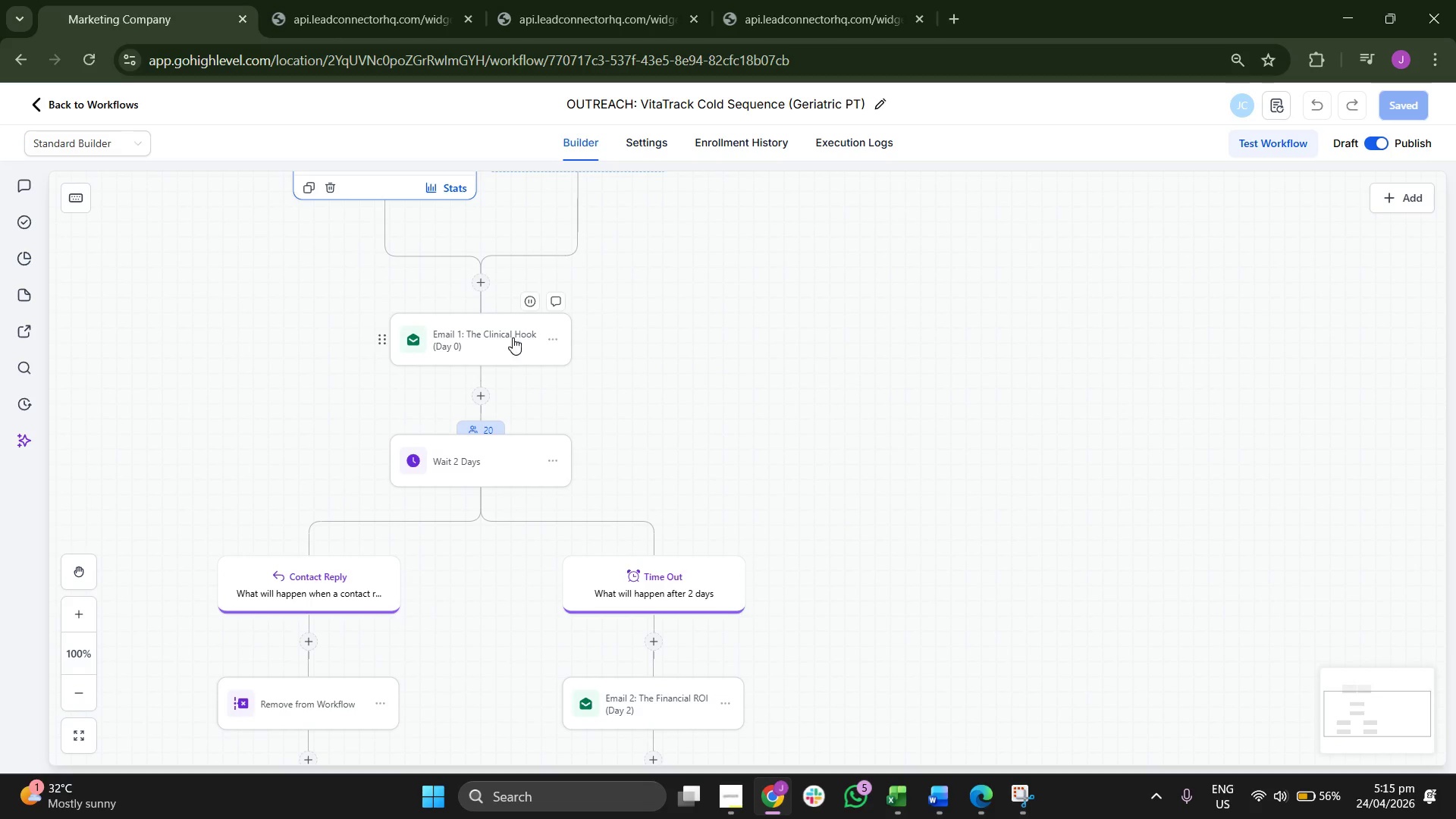 
left_click([476, 335])
 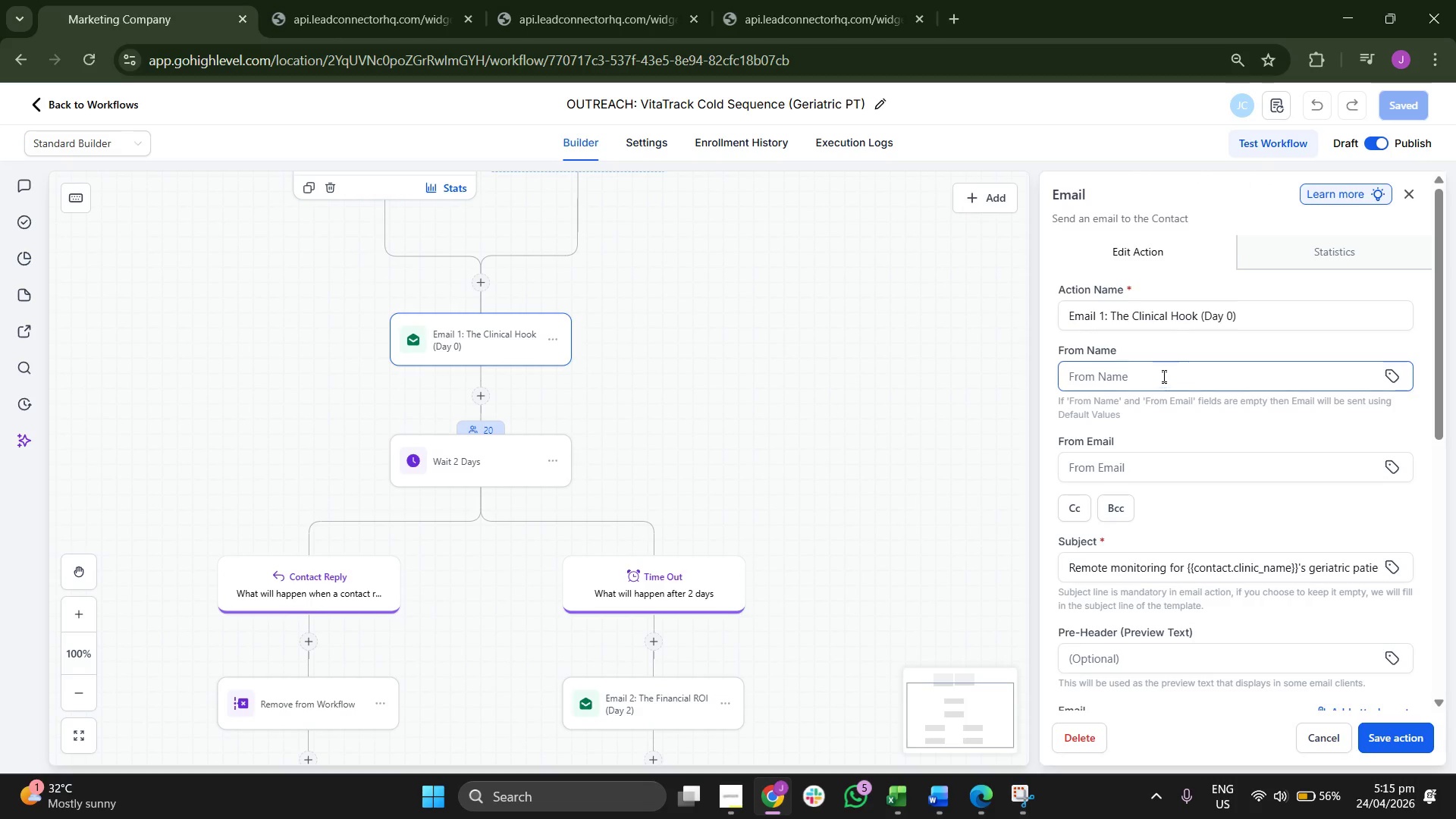 
double_click([1286, 314])
 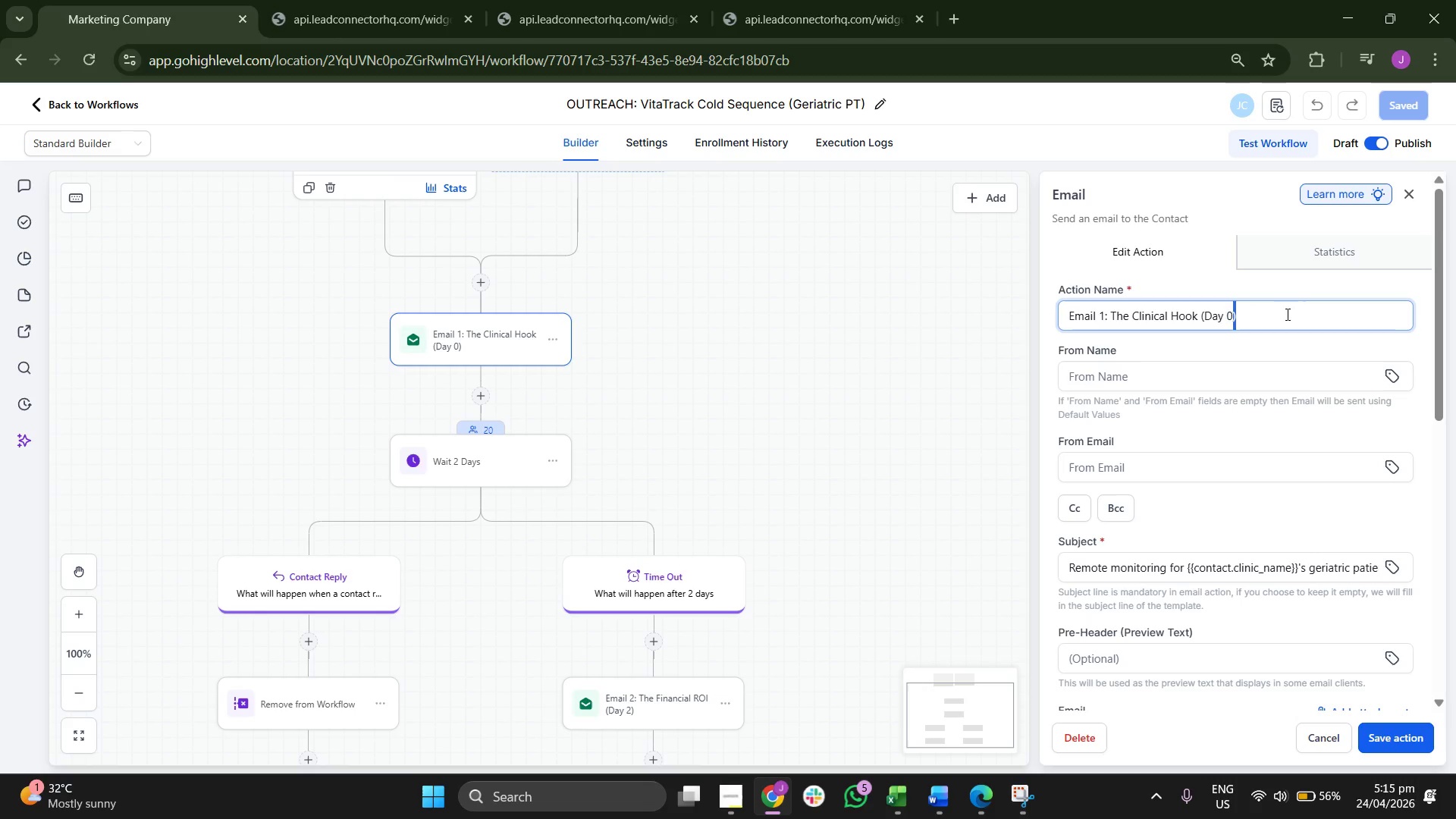 
triple_click([1286, 314])
 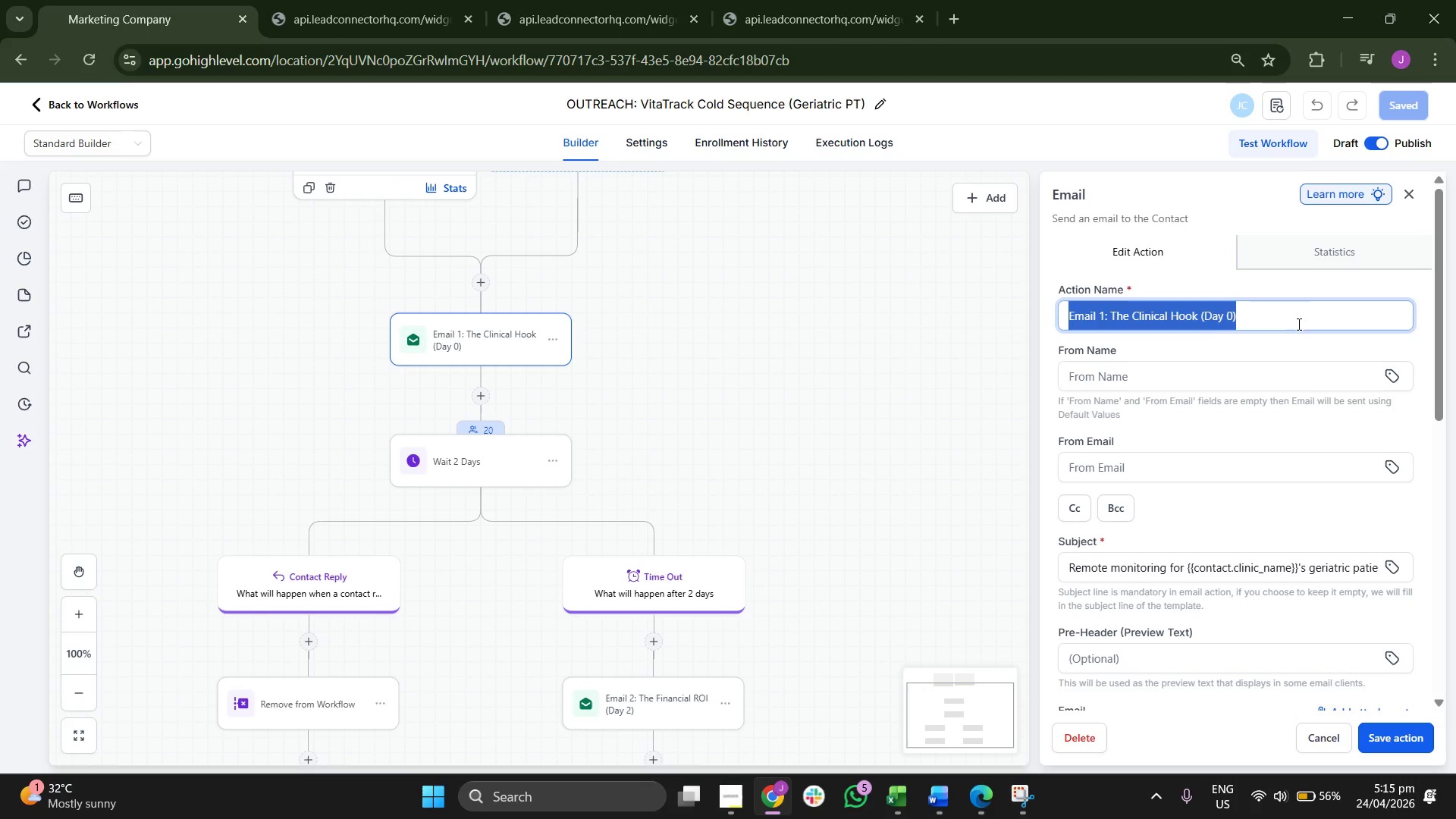 
scroll: coordinate [1298, 324], scroll_direction: down, amount: 1.0
 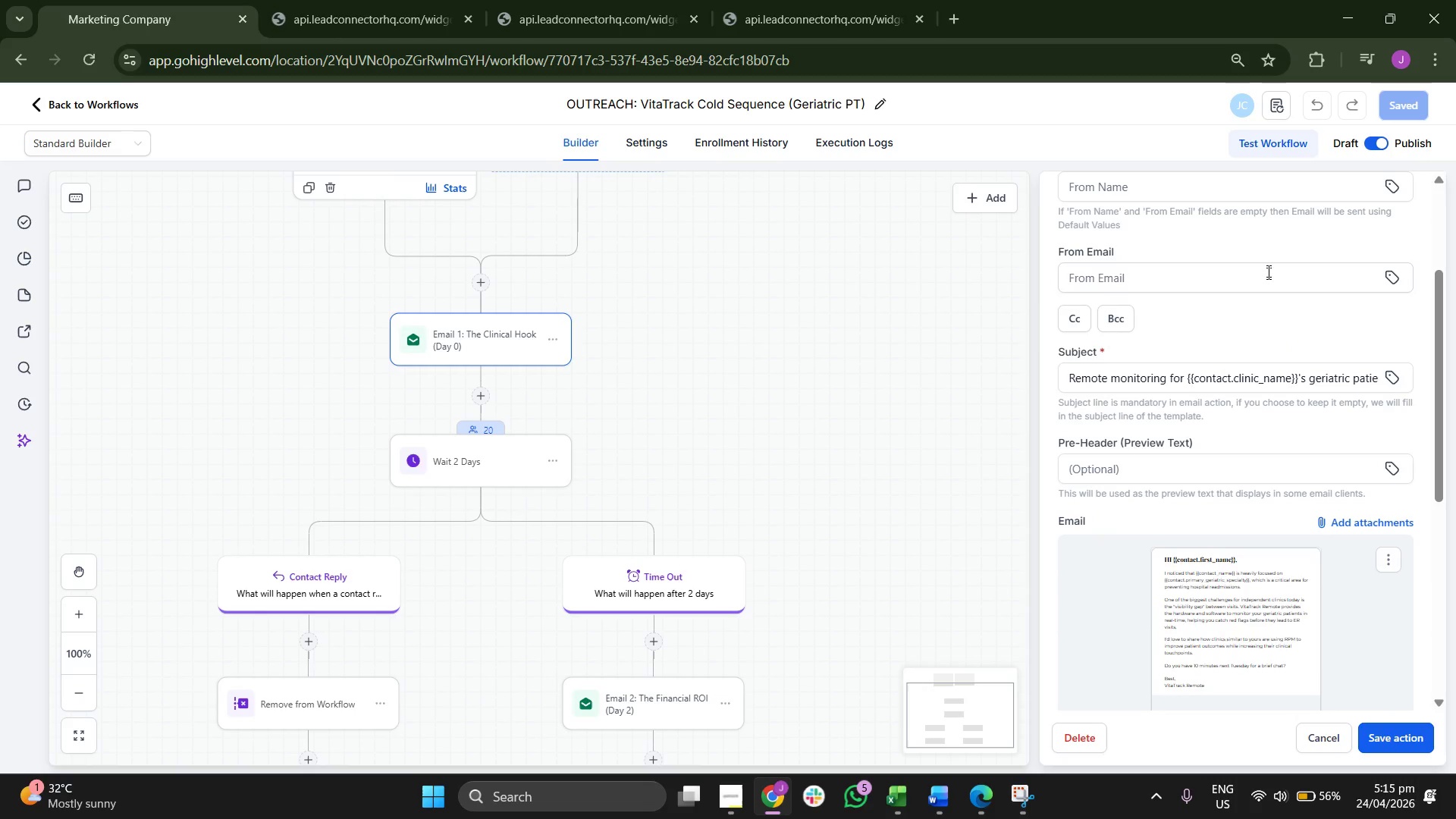 
left_click([1272, 246])
 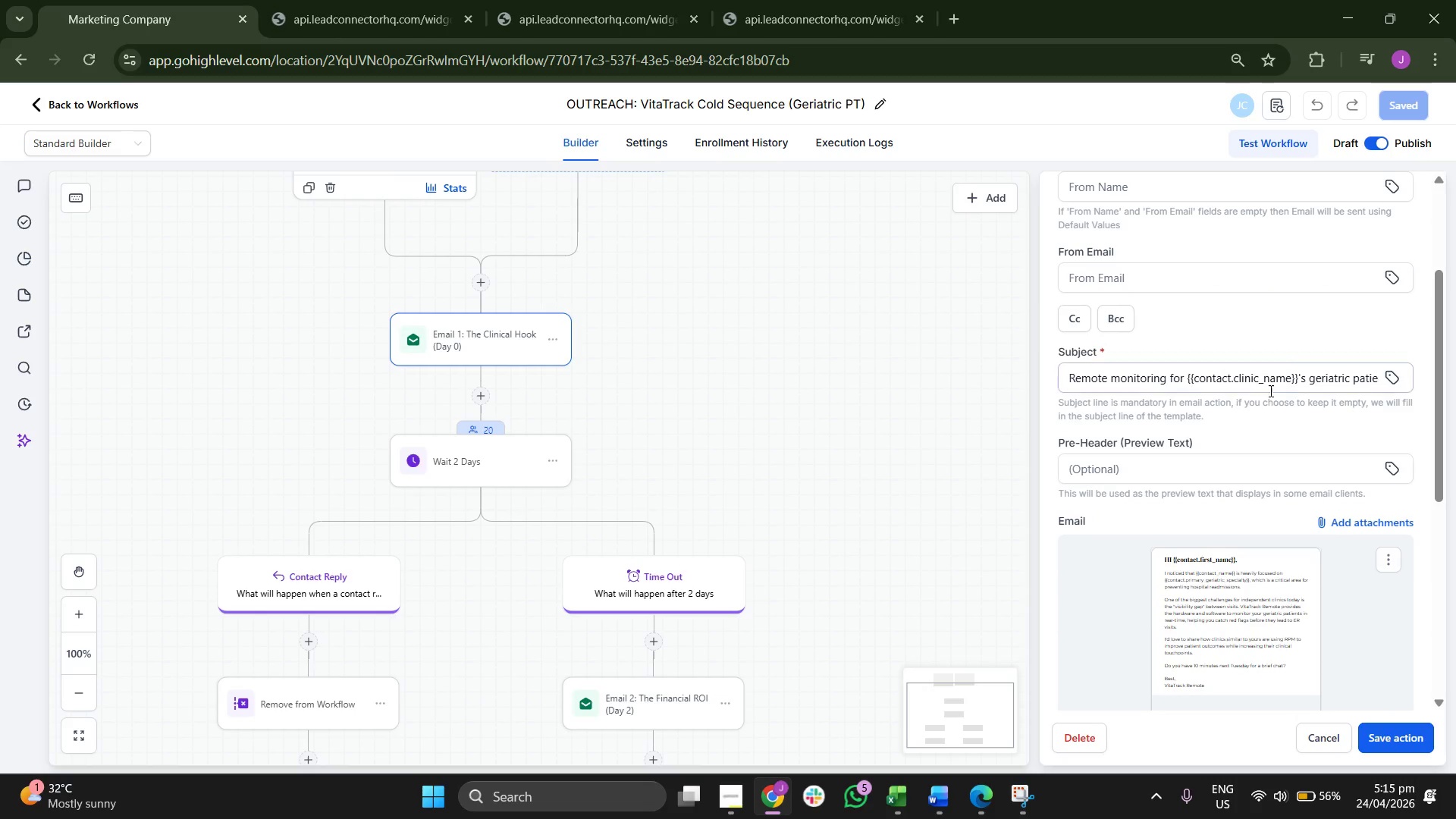 
double_click([1269, 391])
 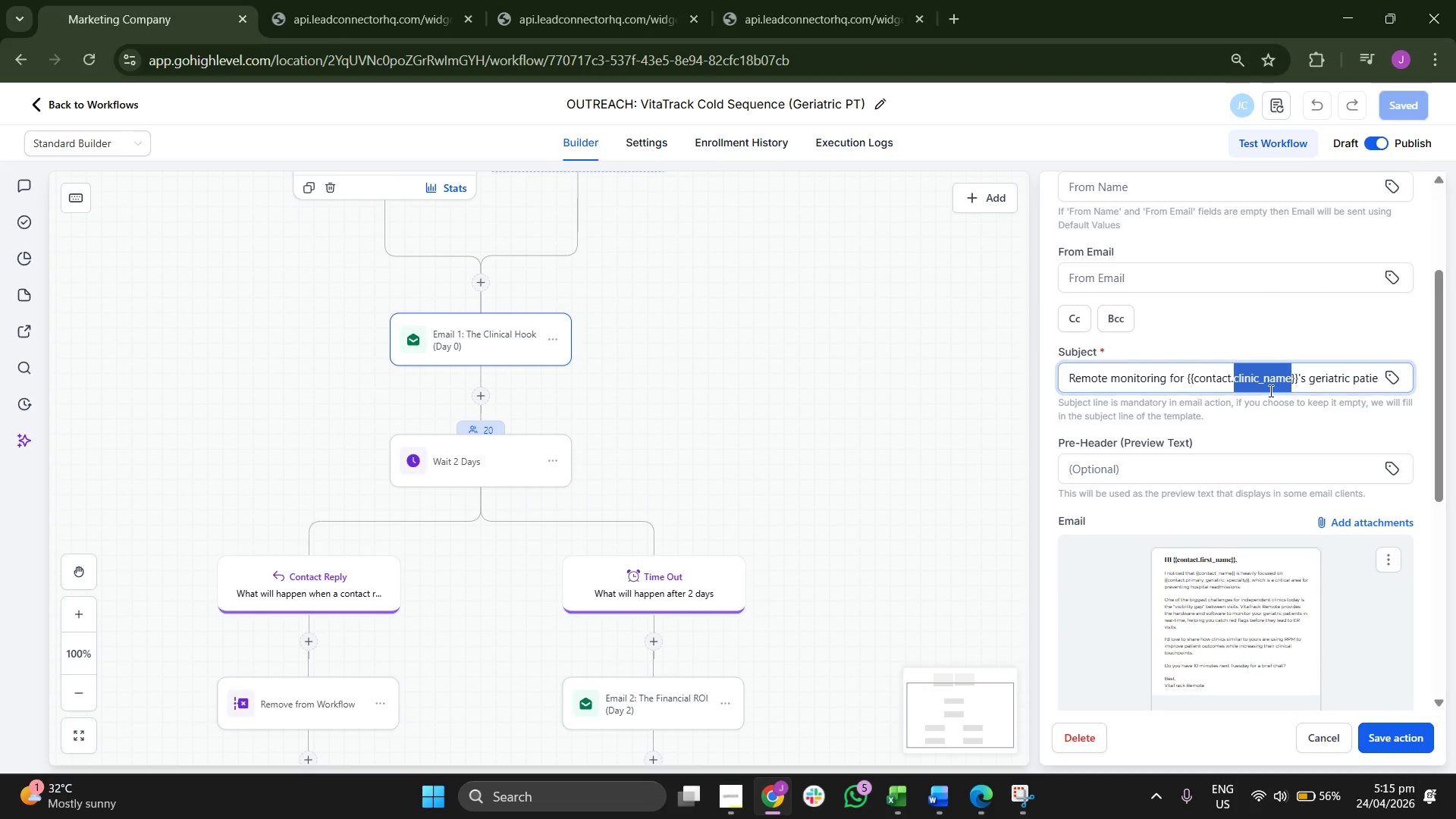 
triple_click([1269, 391])
 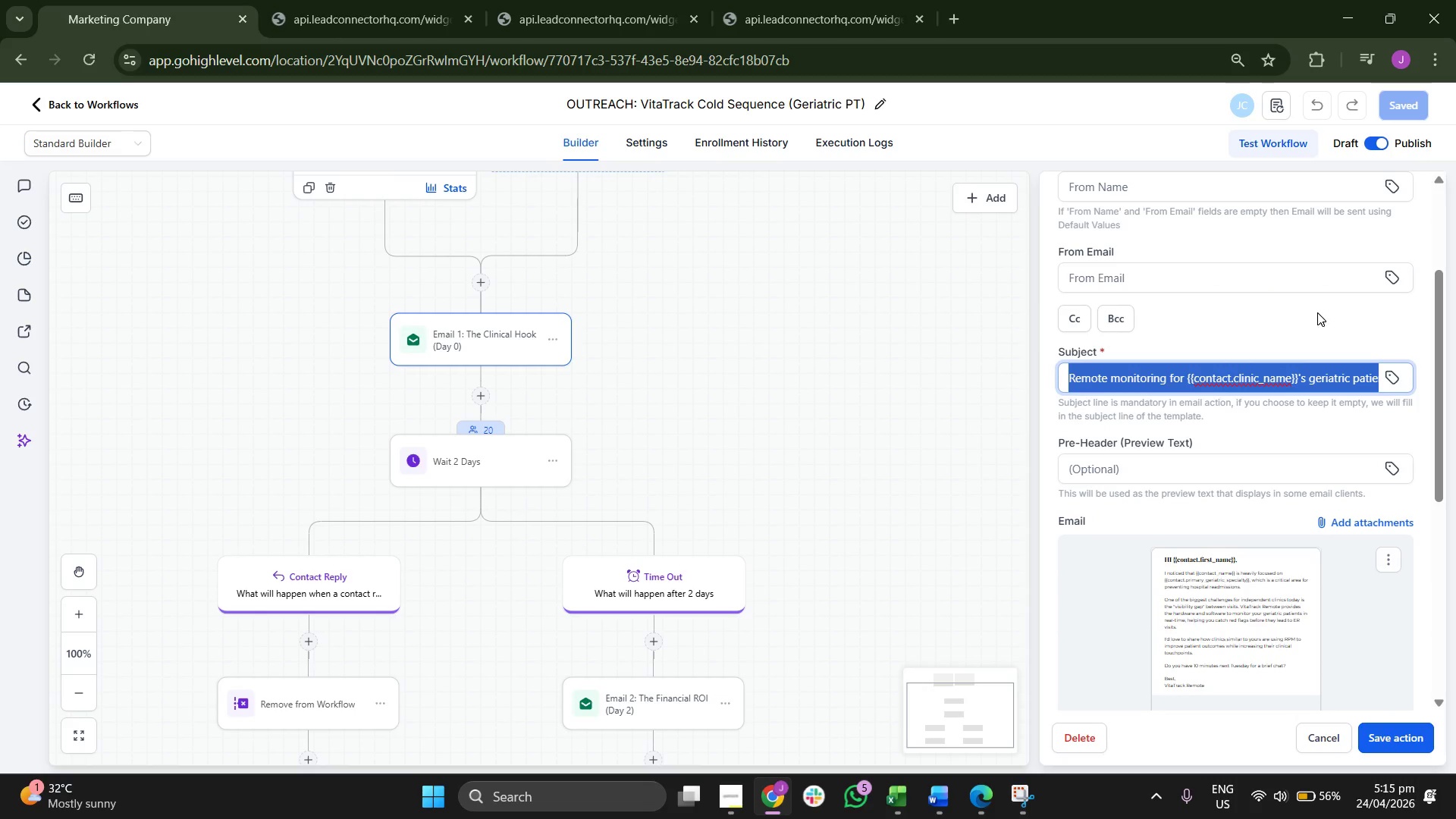 
left_click([1317, 312])
 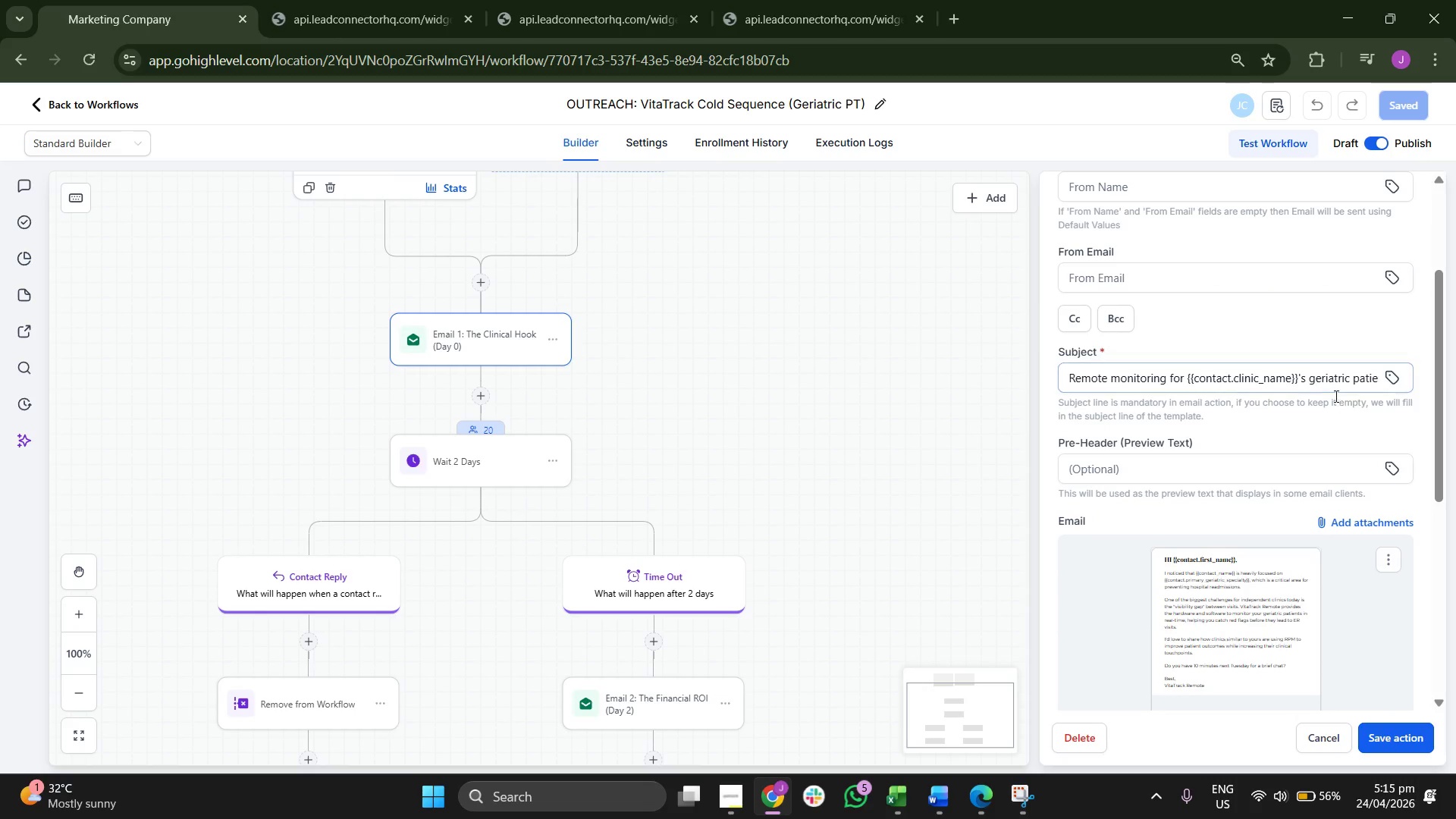 
left_click([1335, 381])
 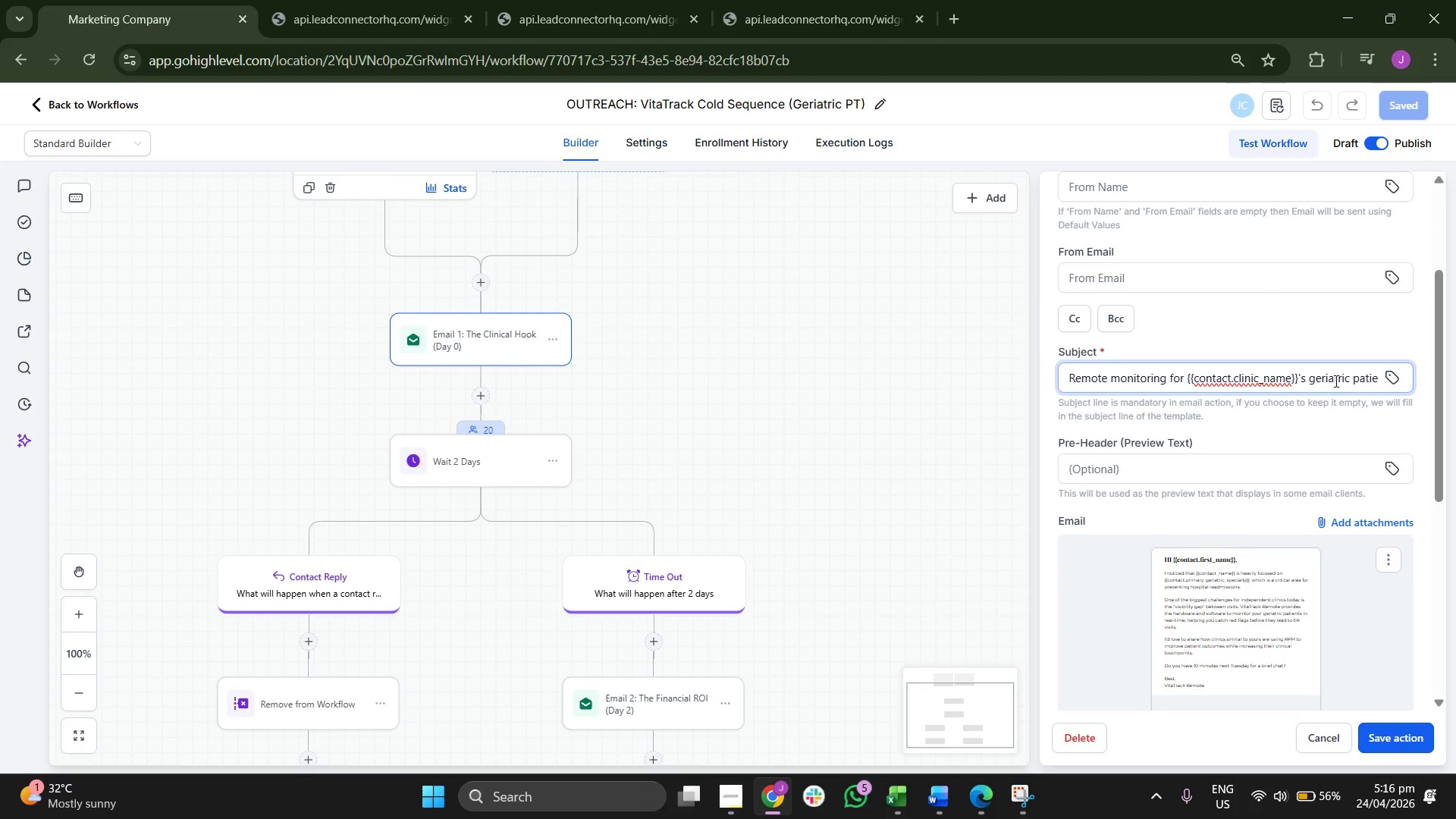 
hold_key(key=ArrowRight, duration=1.2)
 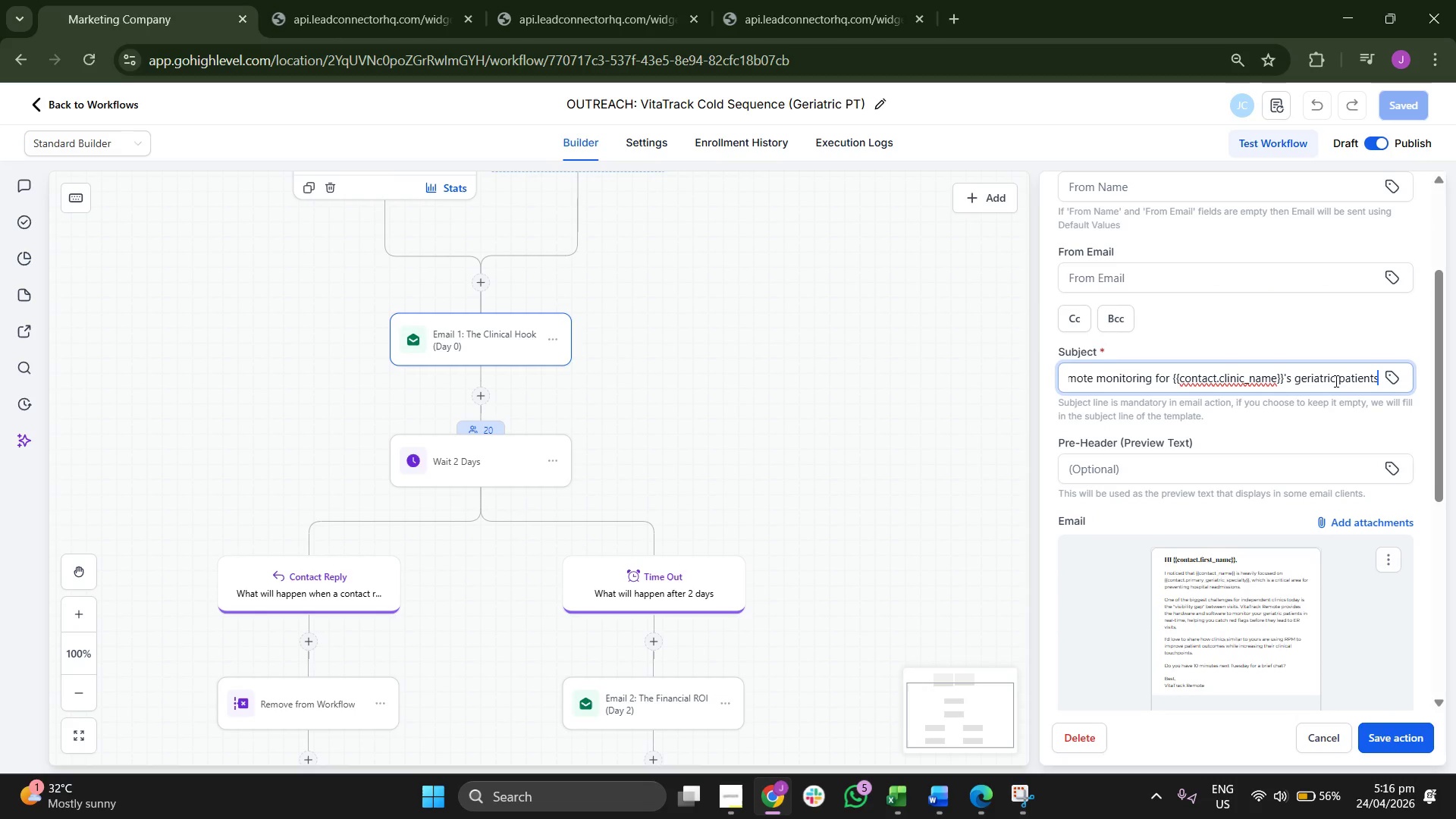 
scroll: coordinate [1231, 378], scroll_direction: down, amount: 7.0
 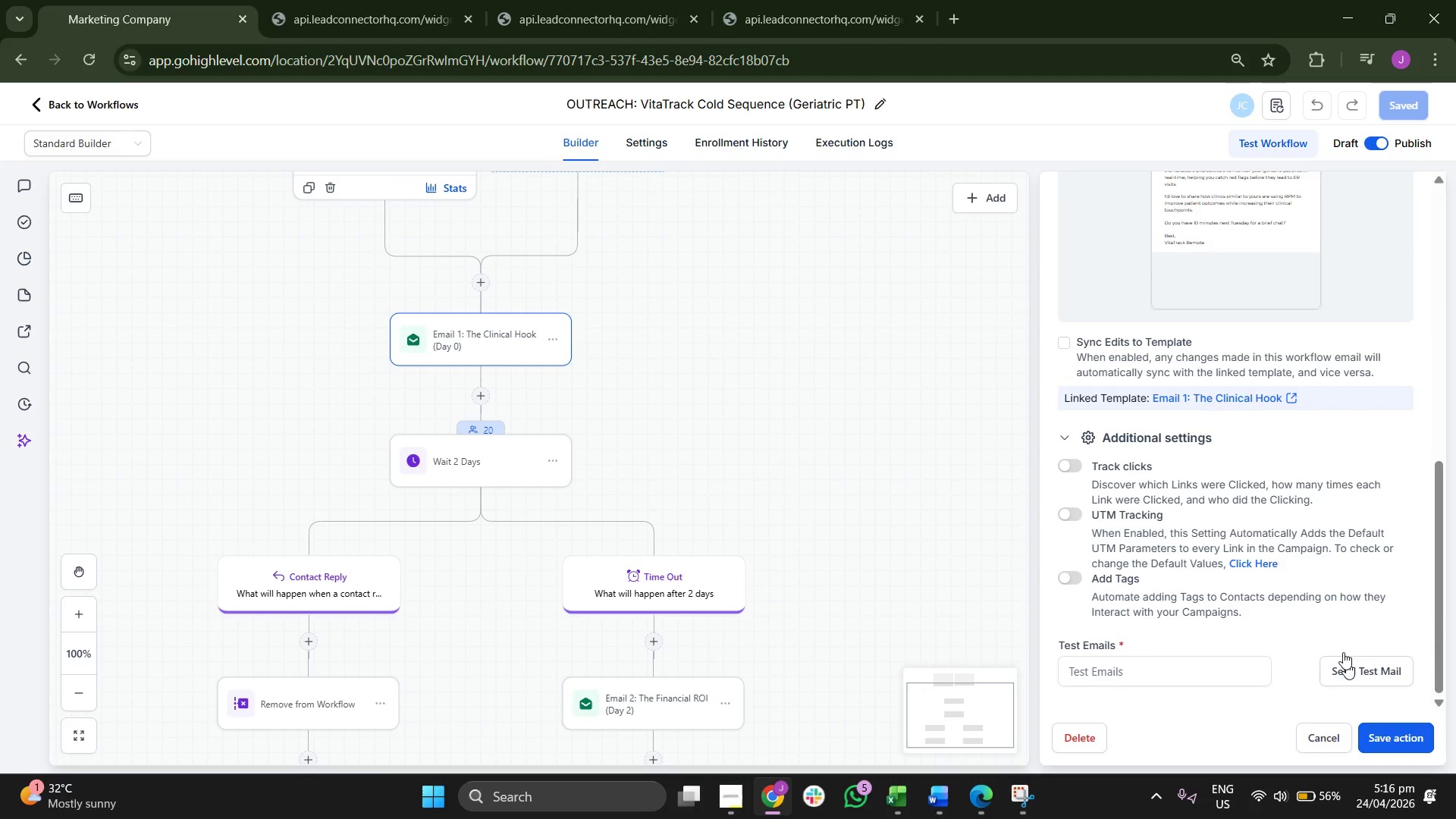 
scroll: coordinate [1345, 263], scroll_direction: up, amount: 9.0
 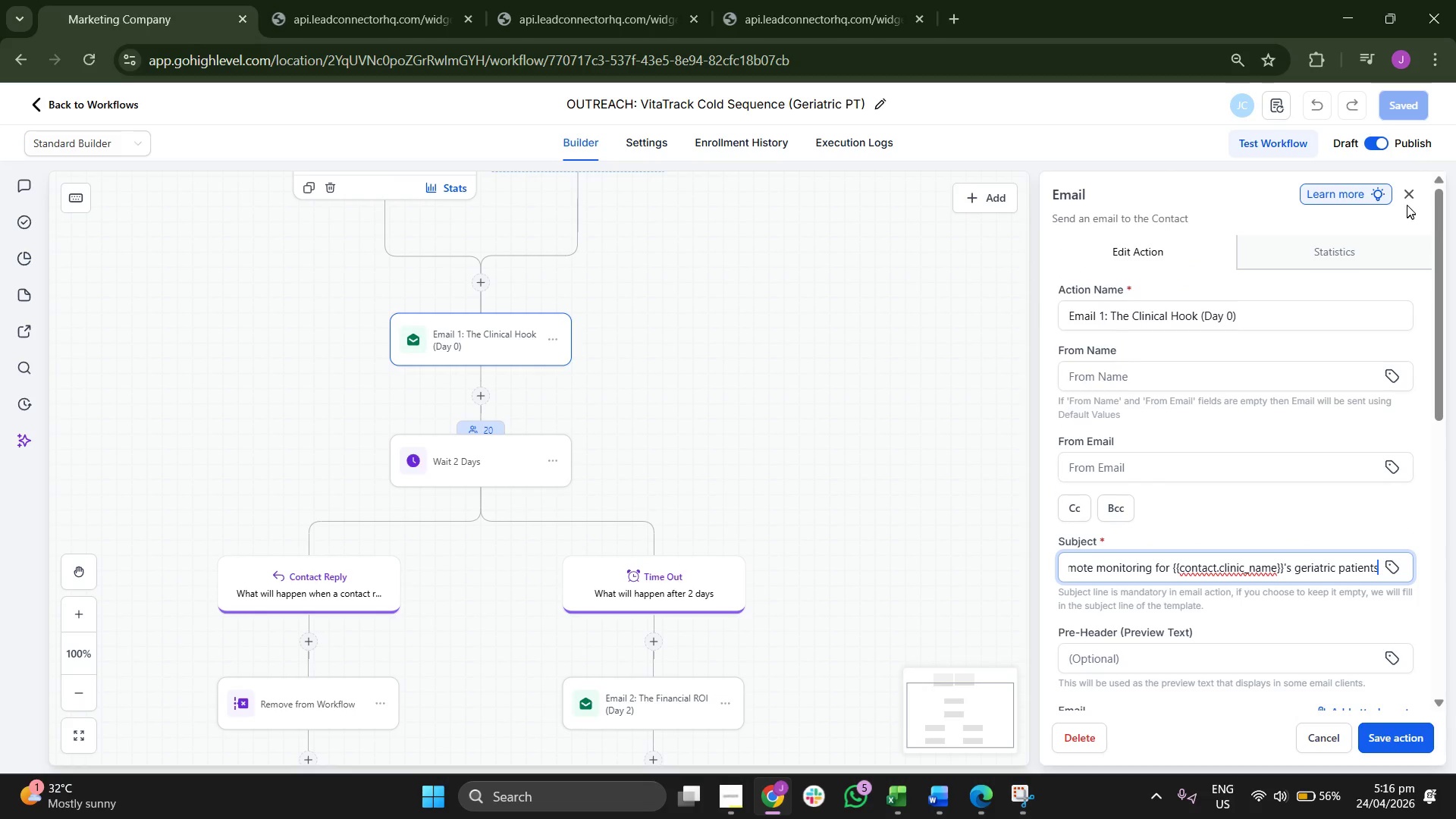 
left_click([1415, 195])
 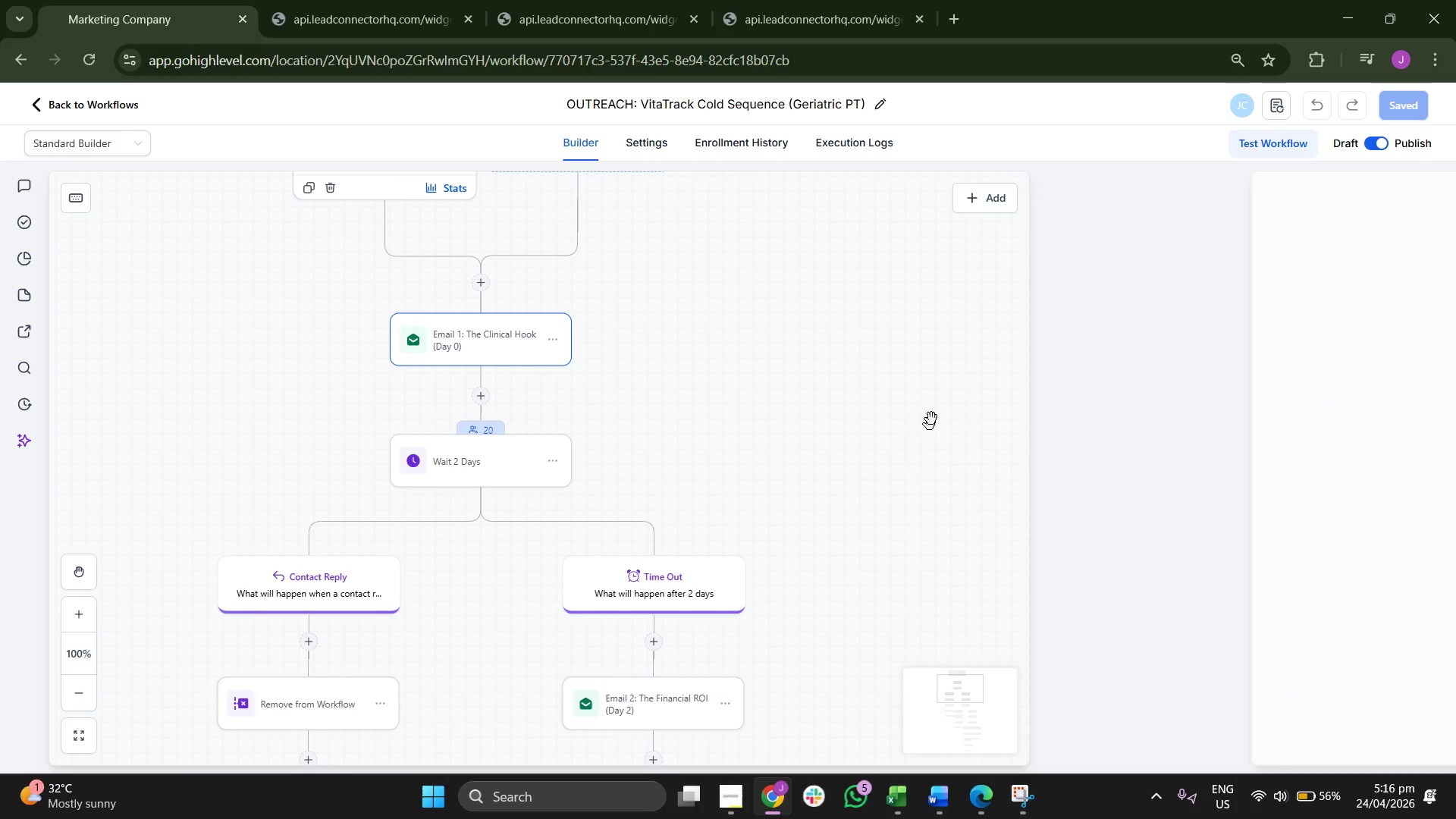 
left_click_drag(start_coordinate=[933, 428], to_coordinate=[1035, 284])
 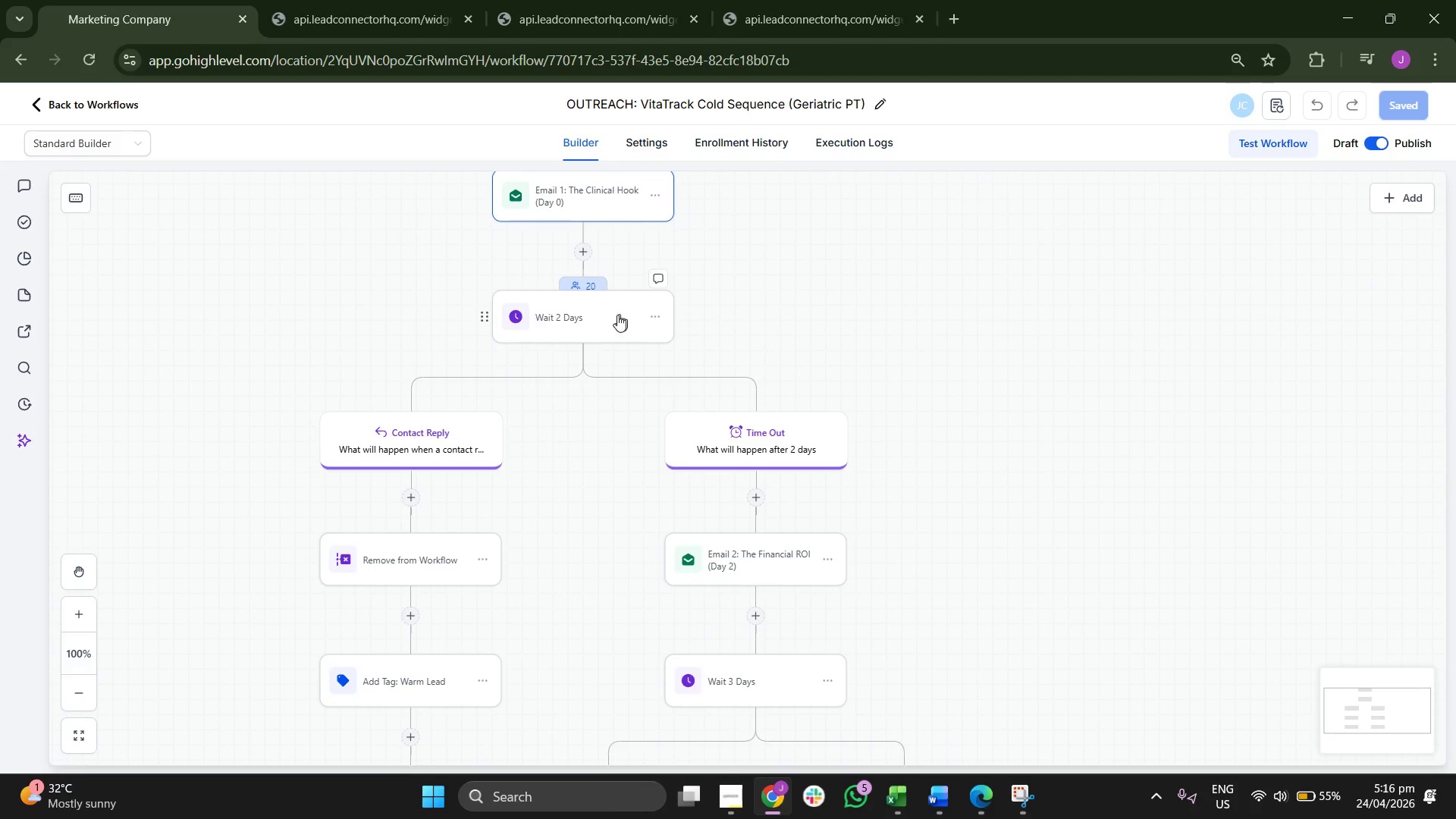 
left_click([578, 325])
 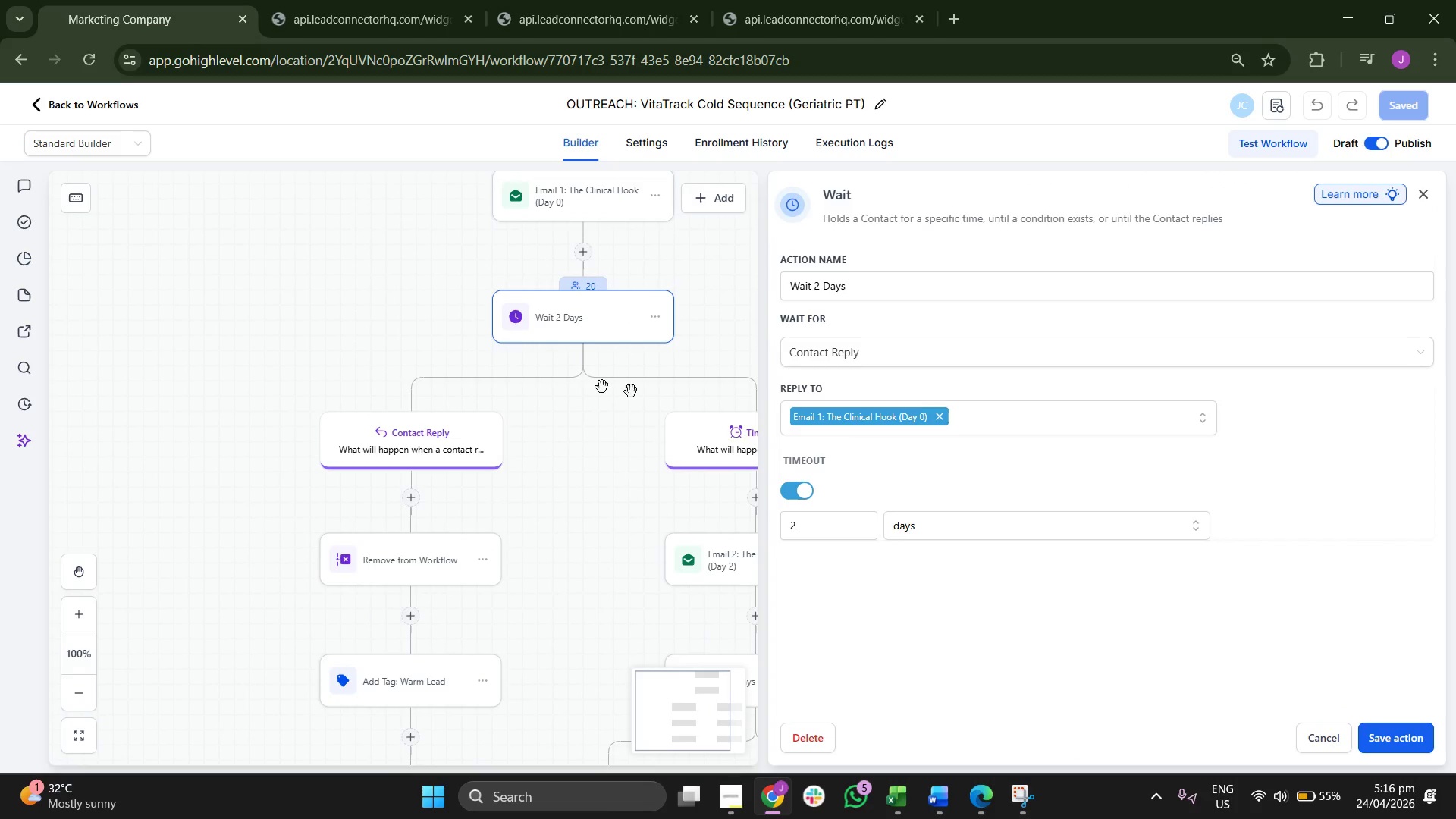 
left_click_drag(start_coordinate=[384, 308], to_coordinate=[226, 249])
 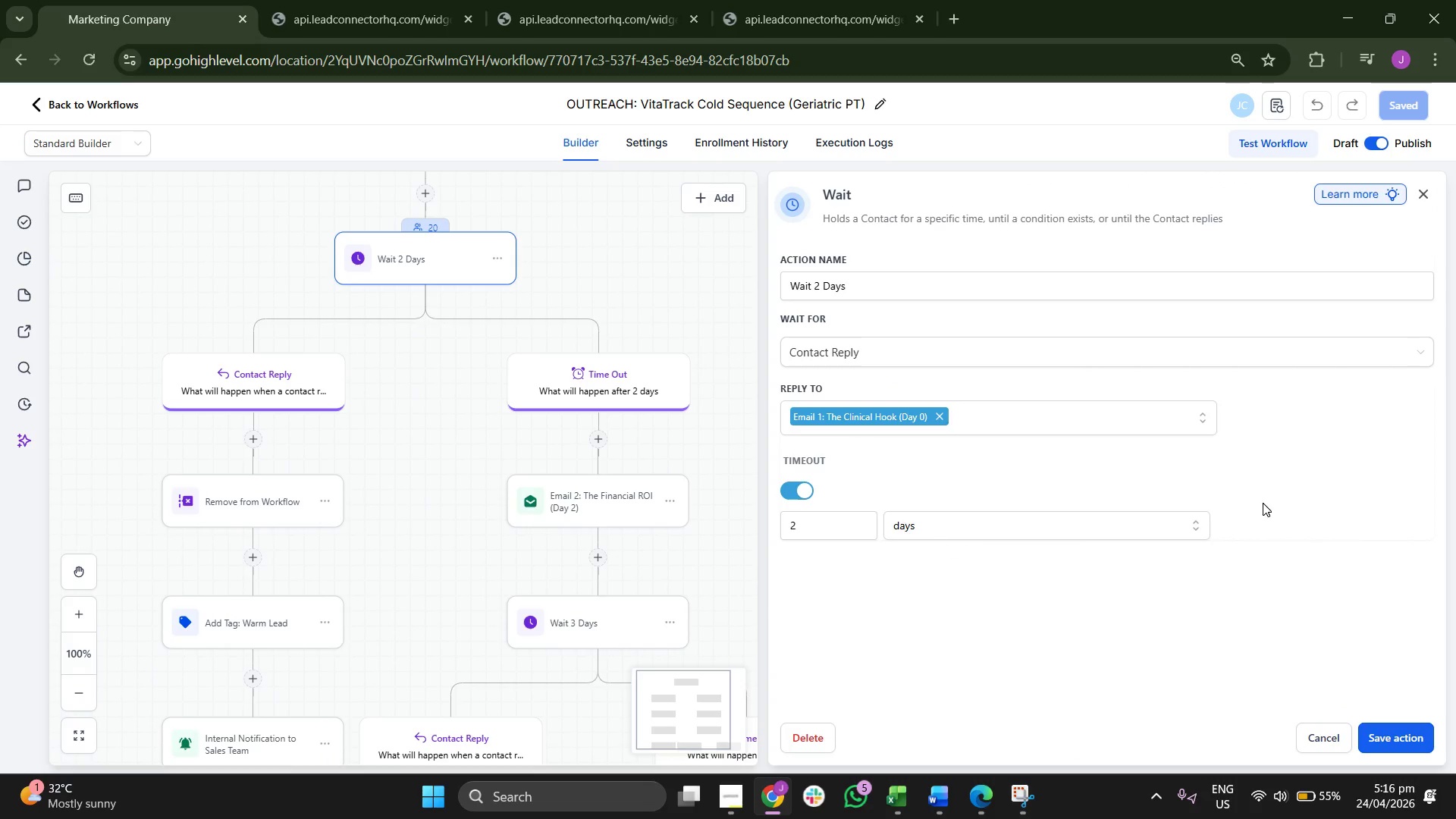 
left_click([1421, 193])
 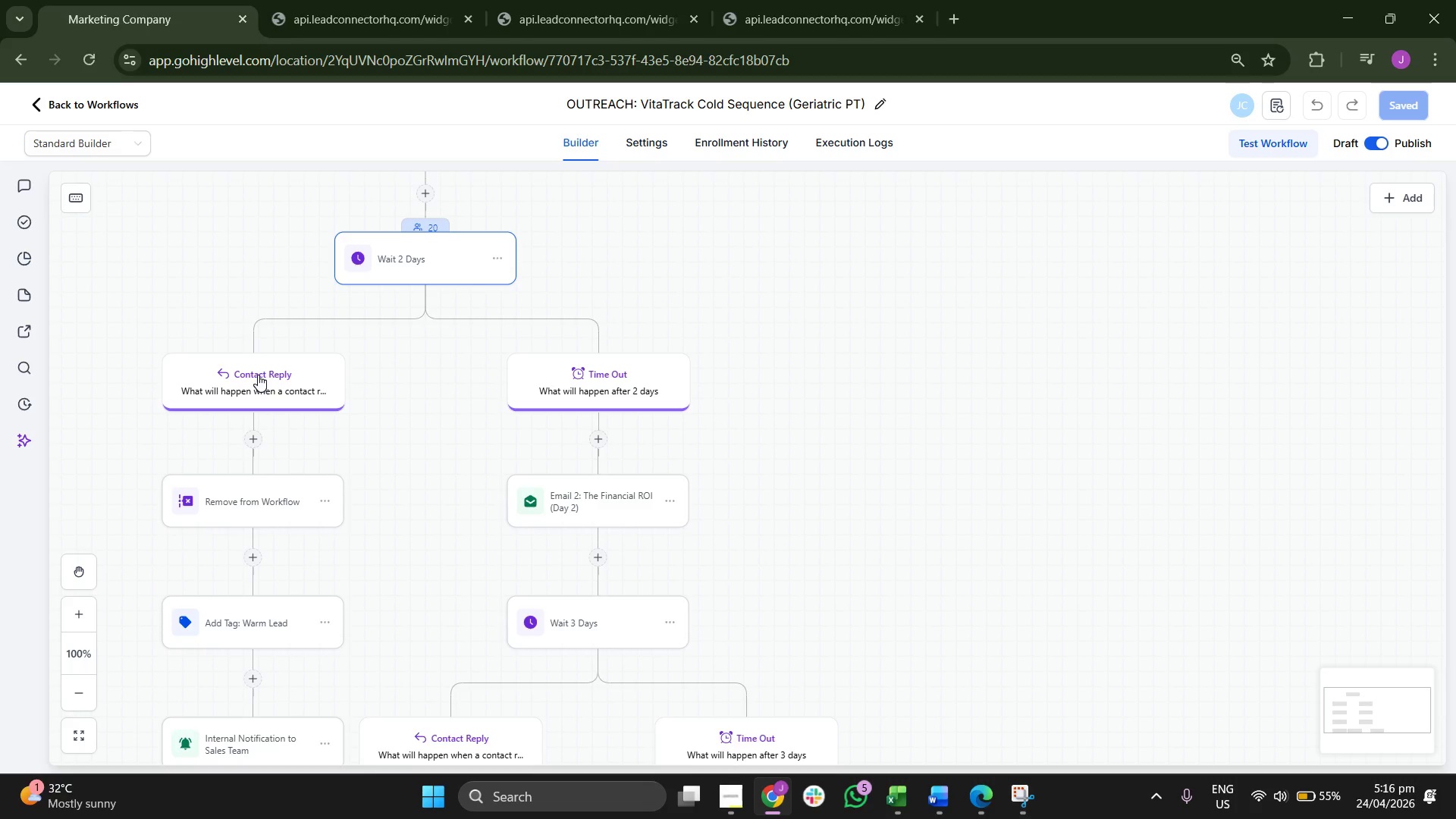 
left_click_drag(start_coordinate=[445, 482], to_coordinate=[590, 382])
 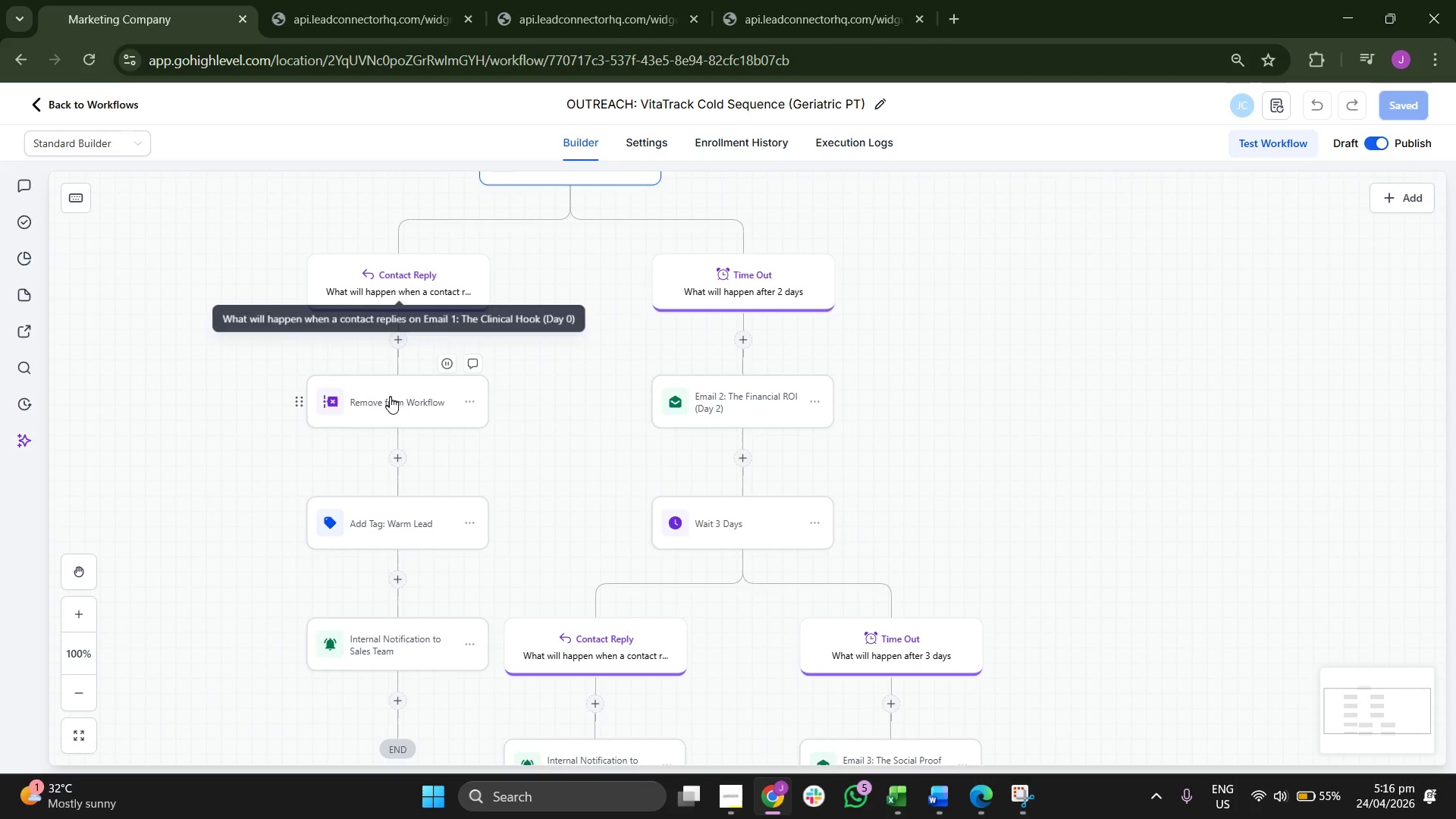 
left_click([389, 408])
 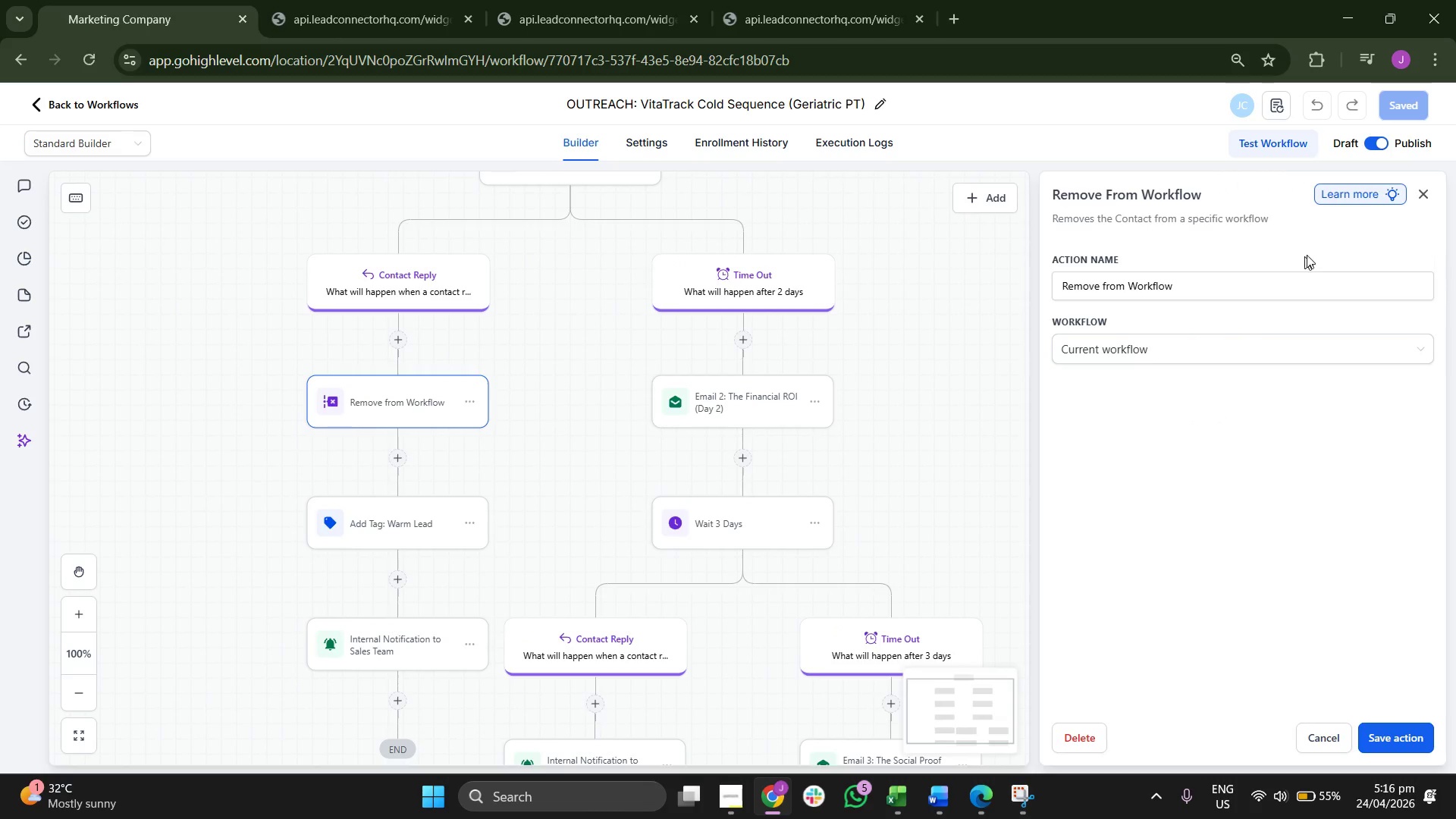 
left_click([1410, 190])
 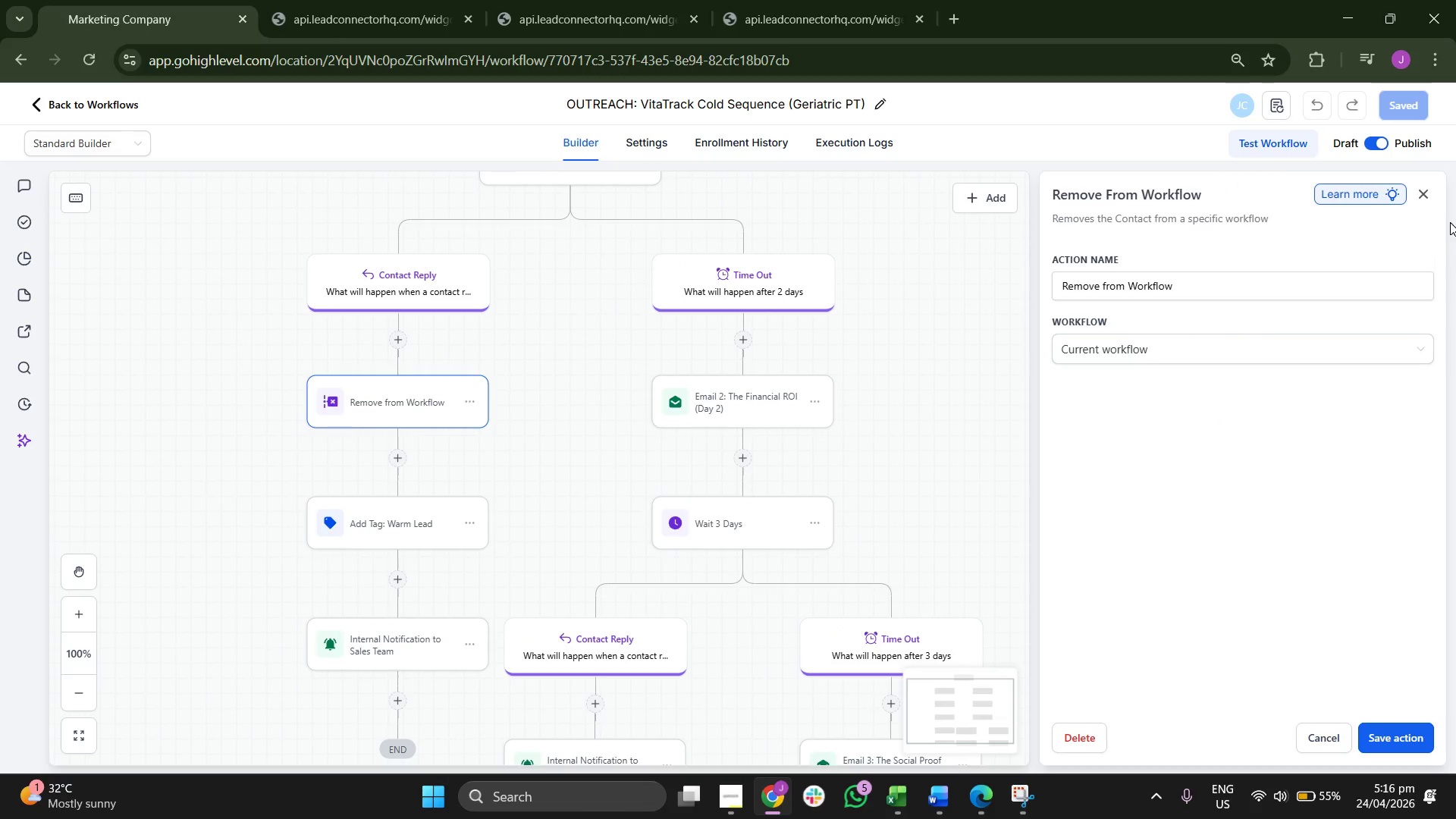 
left_click([1420, 193])
 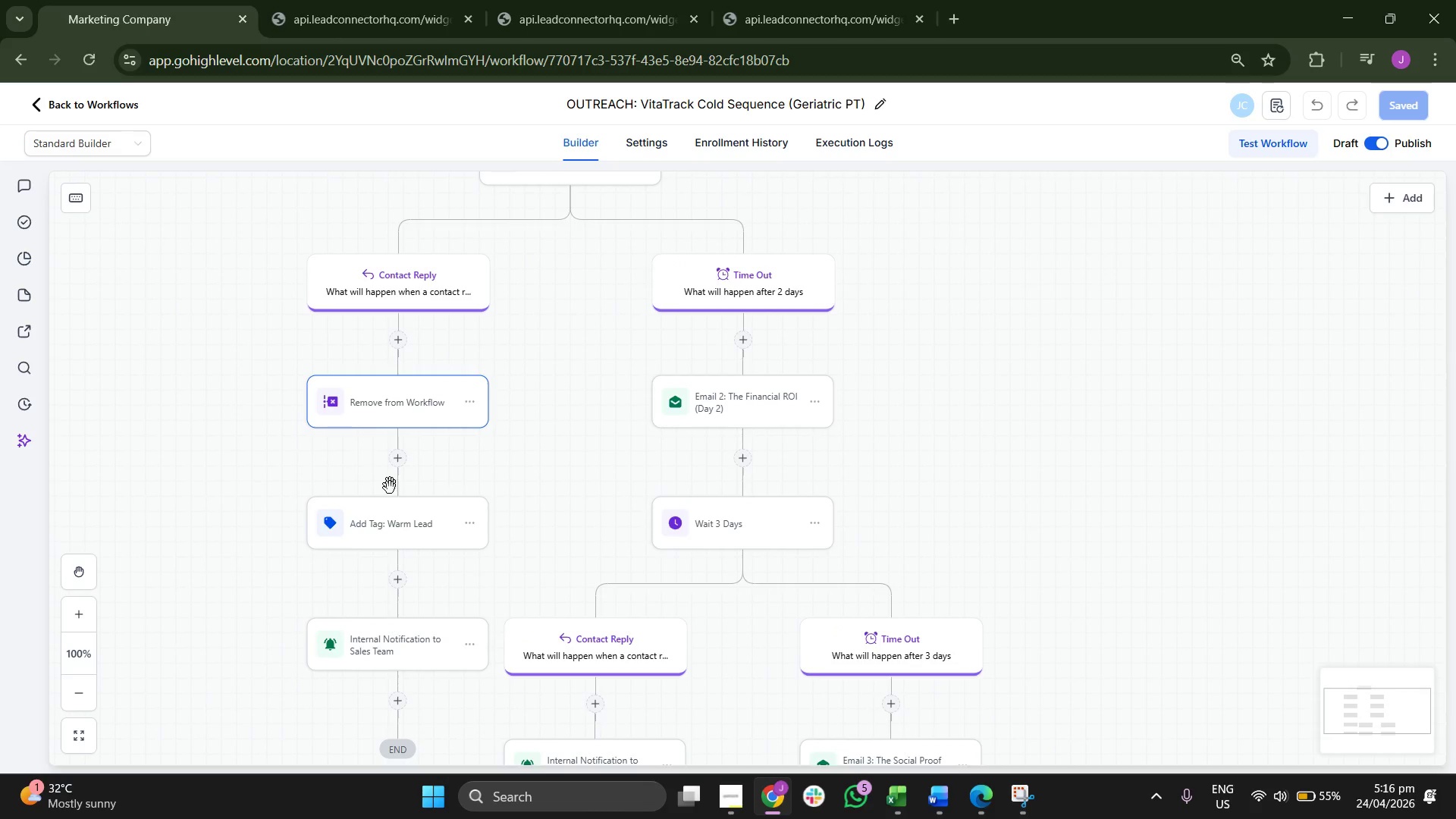 
left_click([391, 534])
 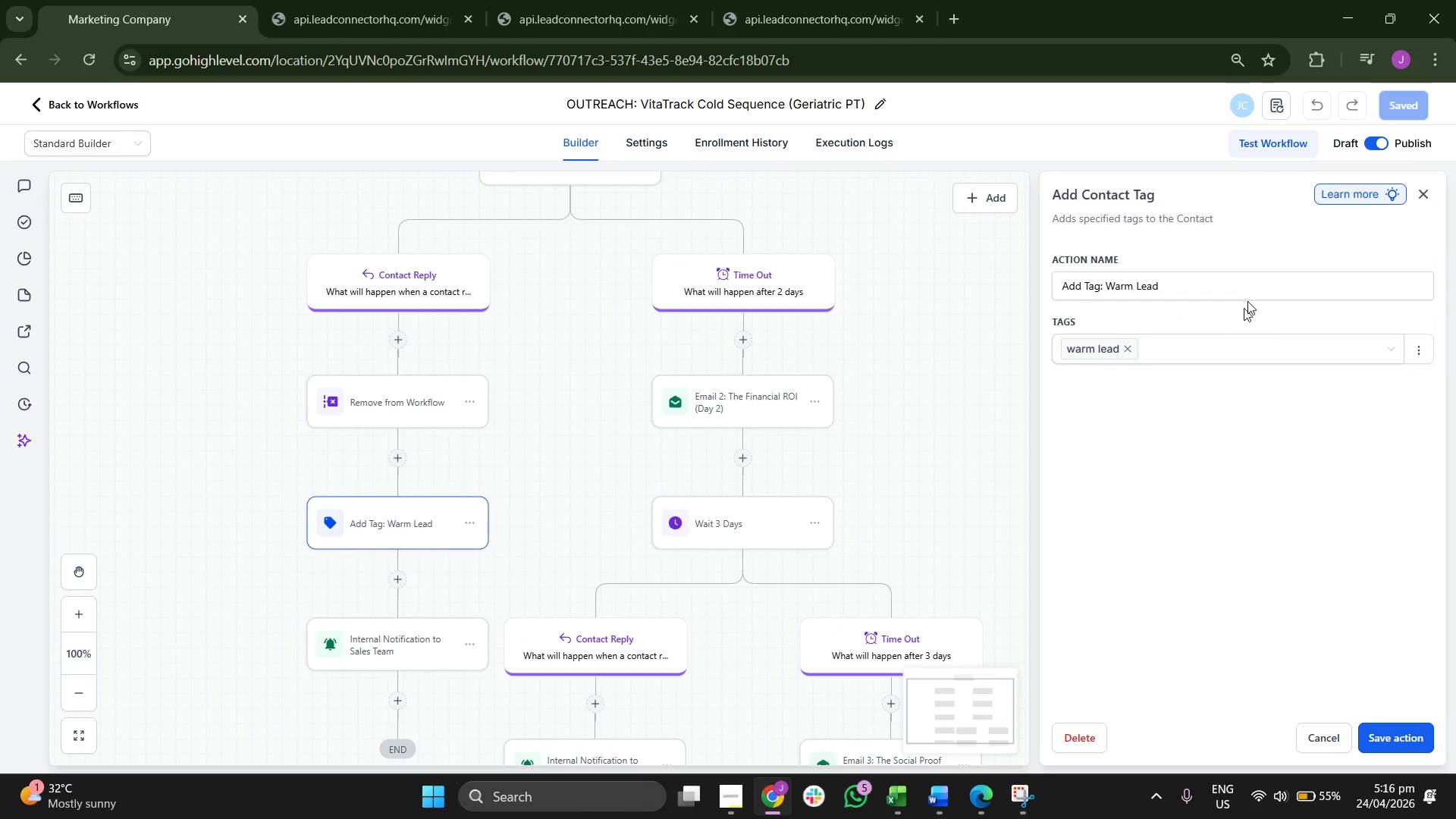 
left_click([1428, 188])
 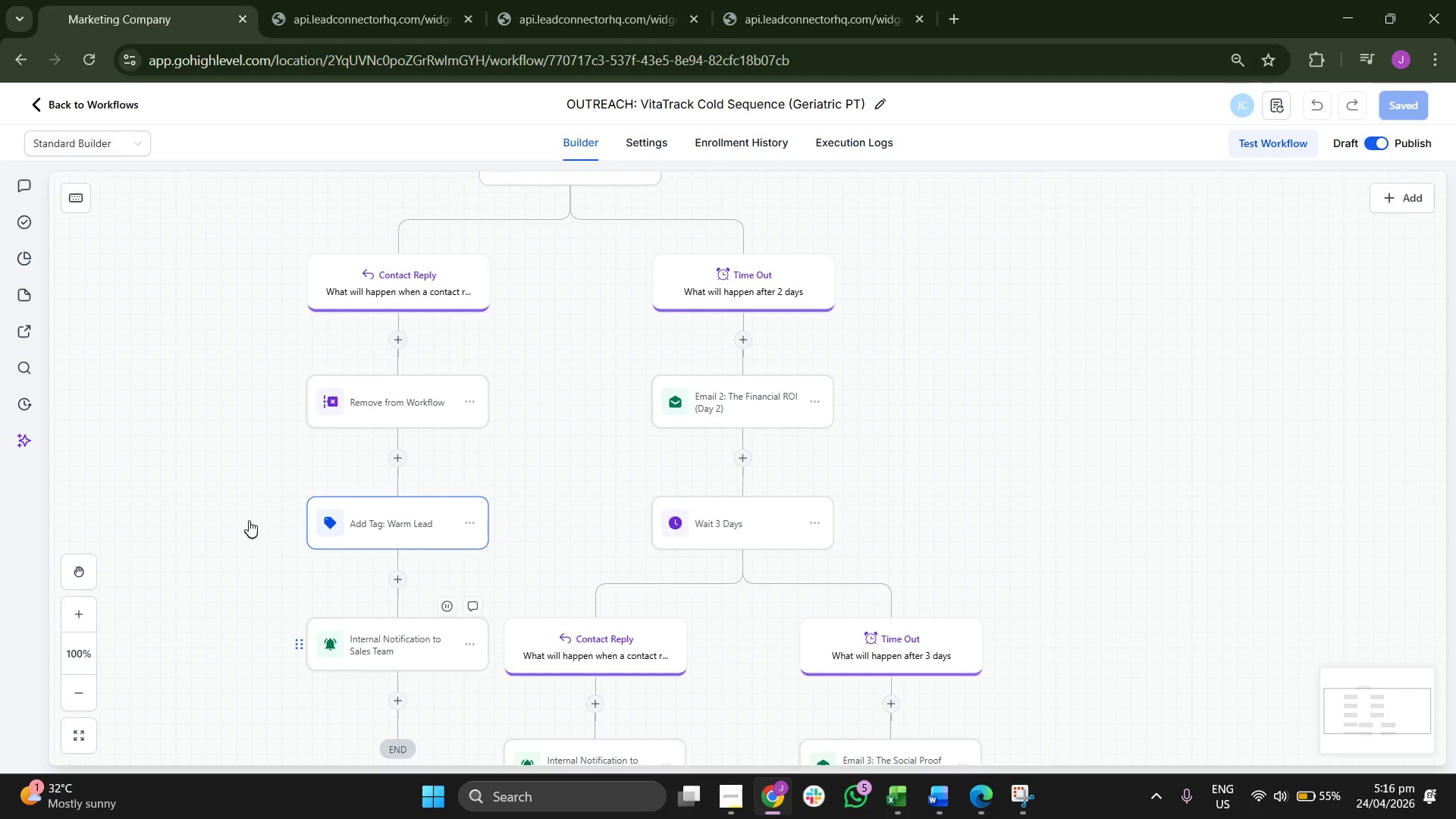 
left_click_drag(start_coordinate=[251, 491], to_coordinate=[234, 398])
 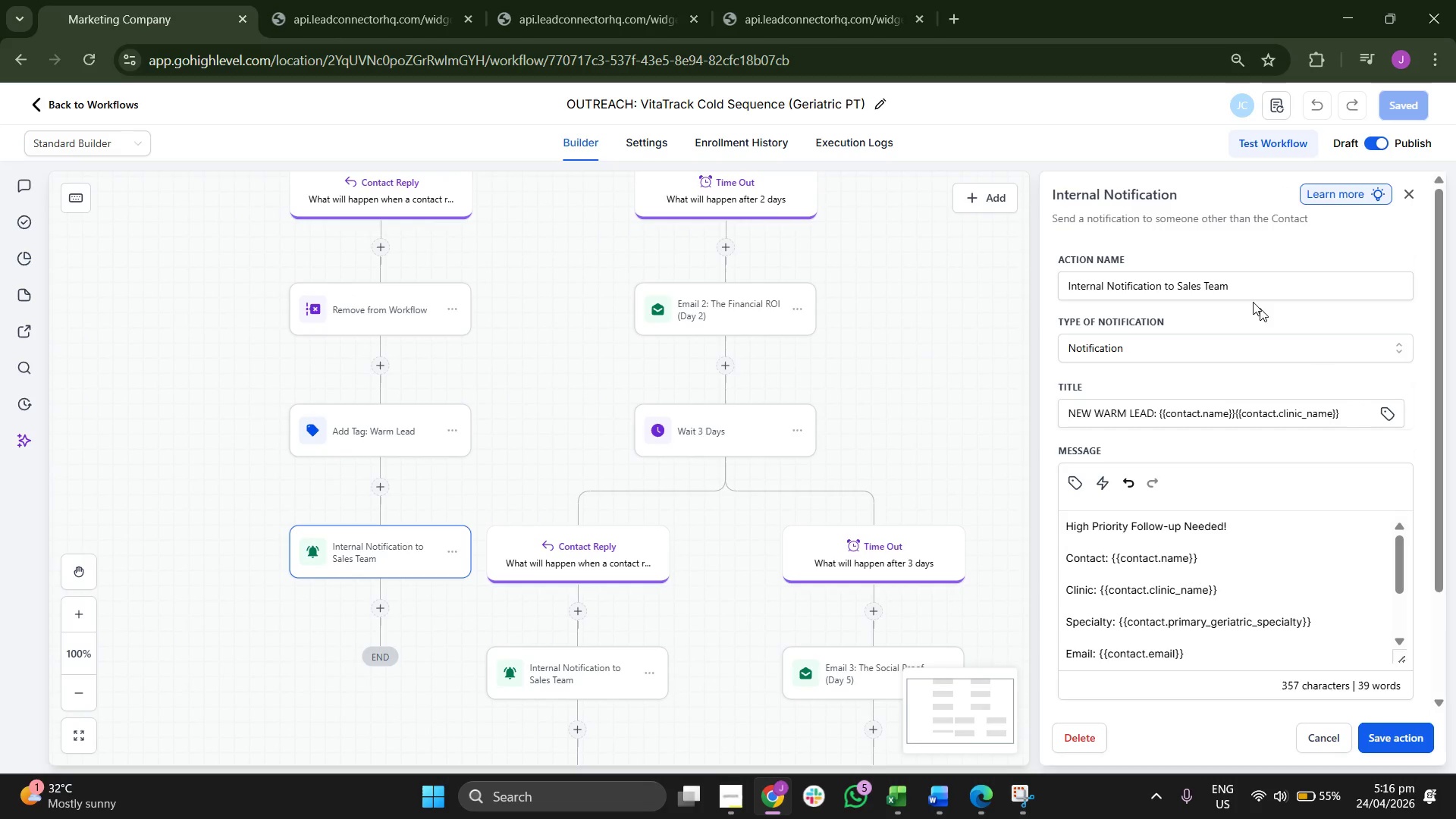 
scroll: coordinate [1257, 298], scroll_direction: down, amount: 1.0
 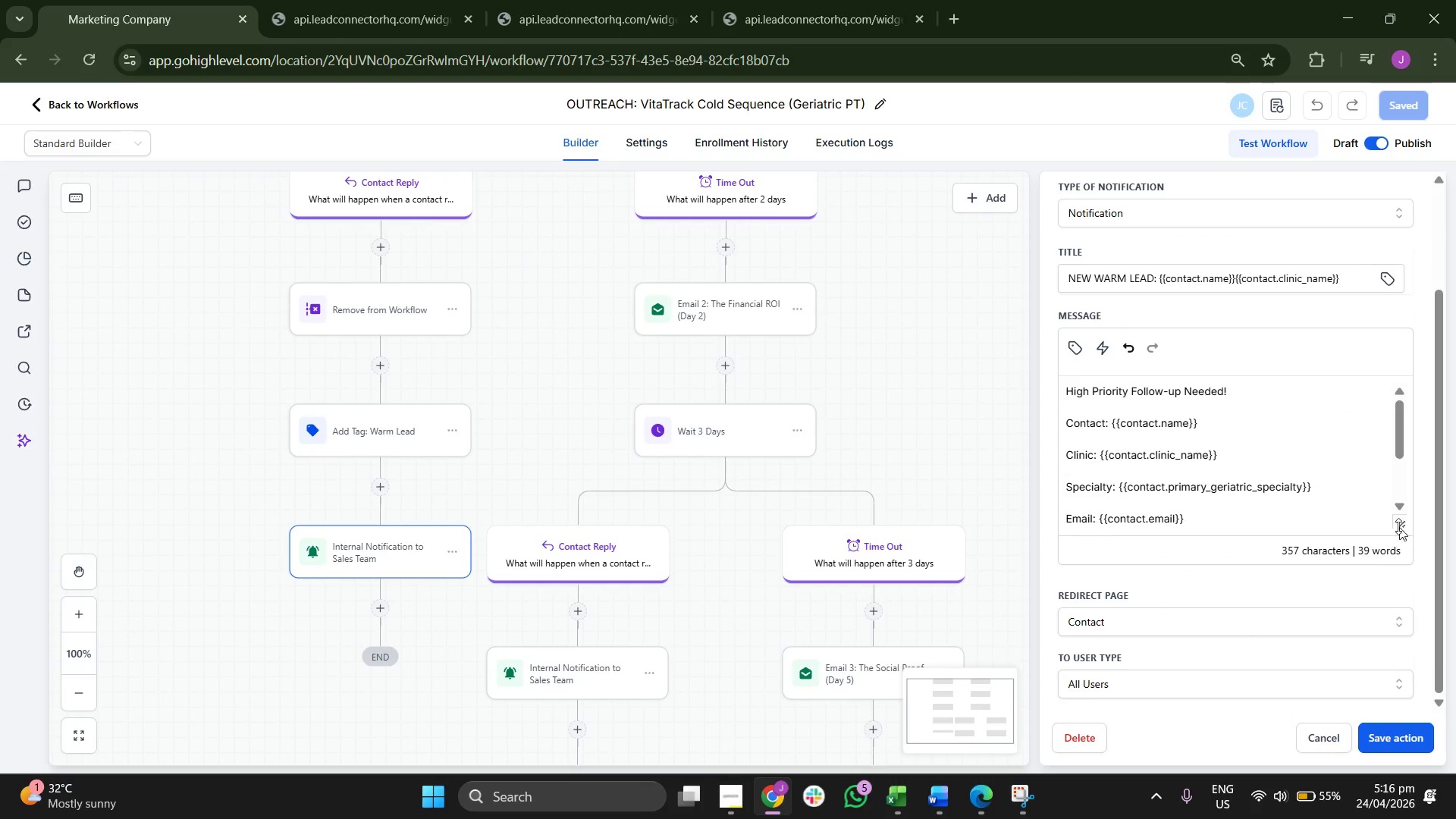 
left_click_drag(start_coordinate=[1399, 526], to_coordinate=[1407, 592])
 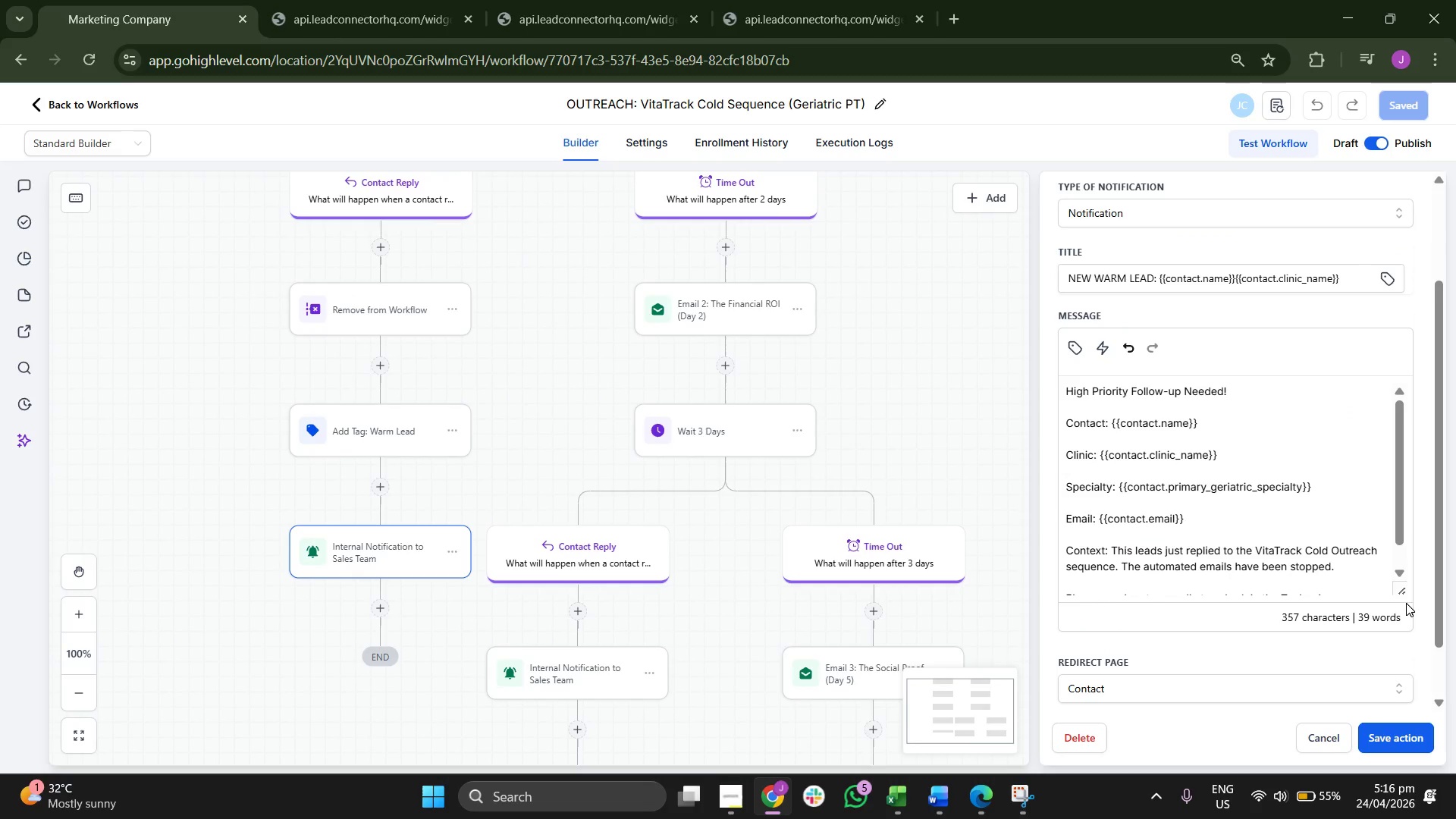 
left_click_drag(start_coordinate=[1405, 590], to_coordinate=[1383, 708])
 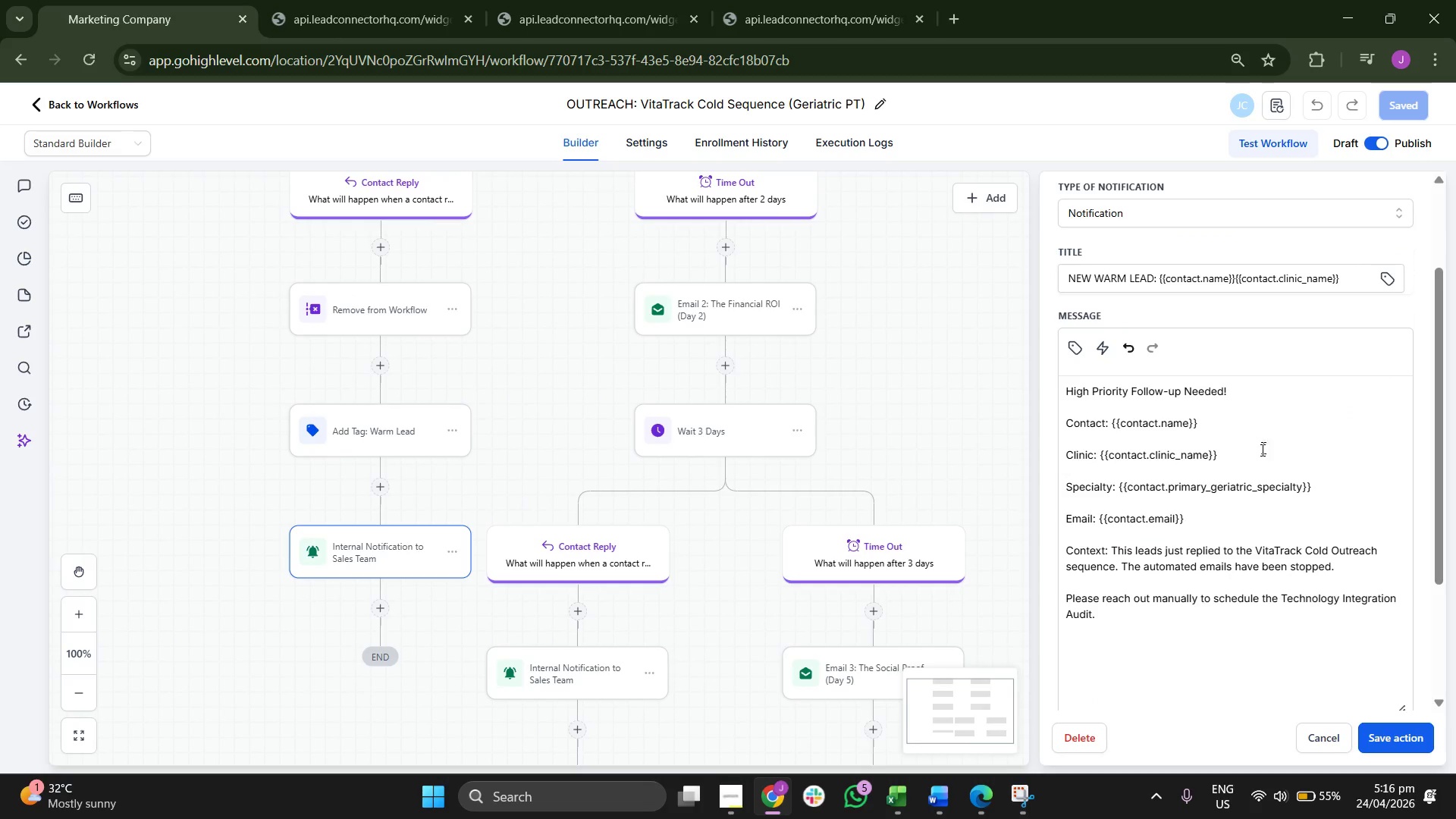 
scroll: coordinate [1280, 465], scroll_direction: down, amount: 5.0
 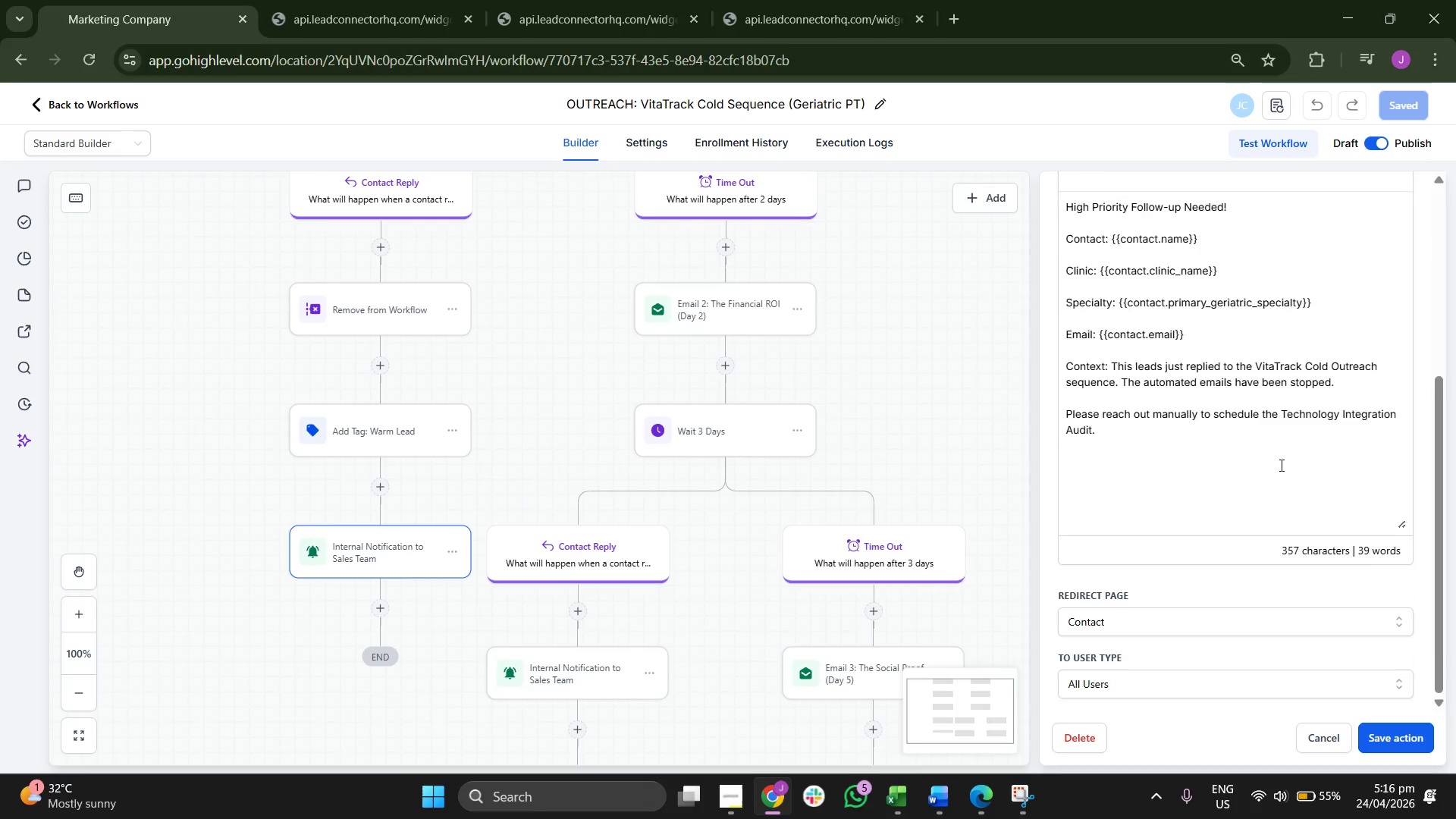 
scroll: coordinate [1280, 465], scroll_direction: up, amount: 5.0
 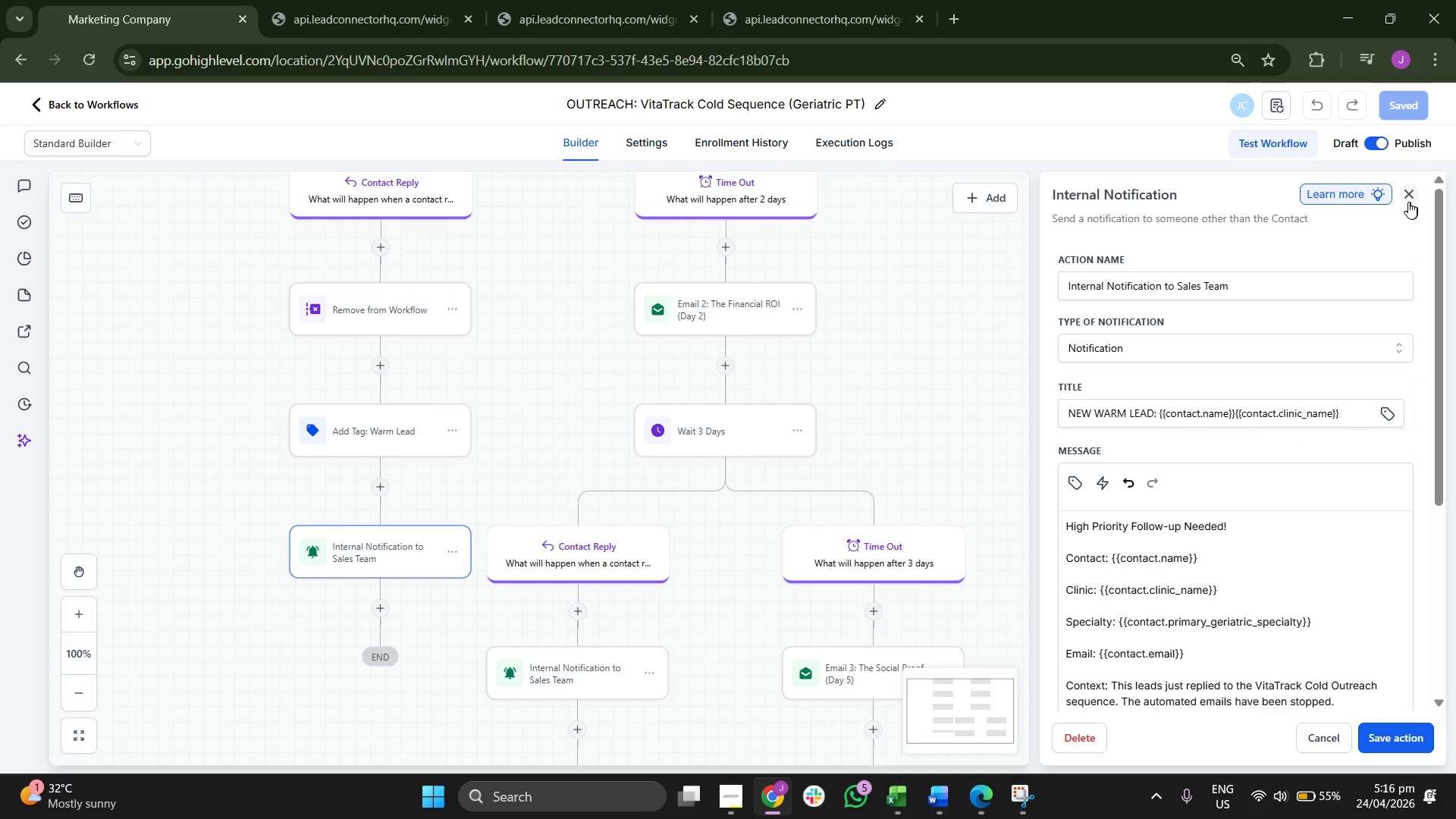 
left_click([1407, 197])
 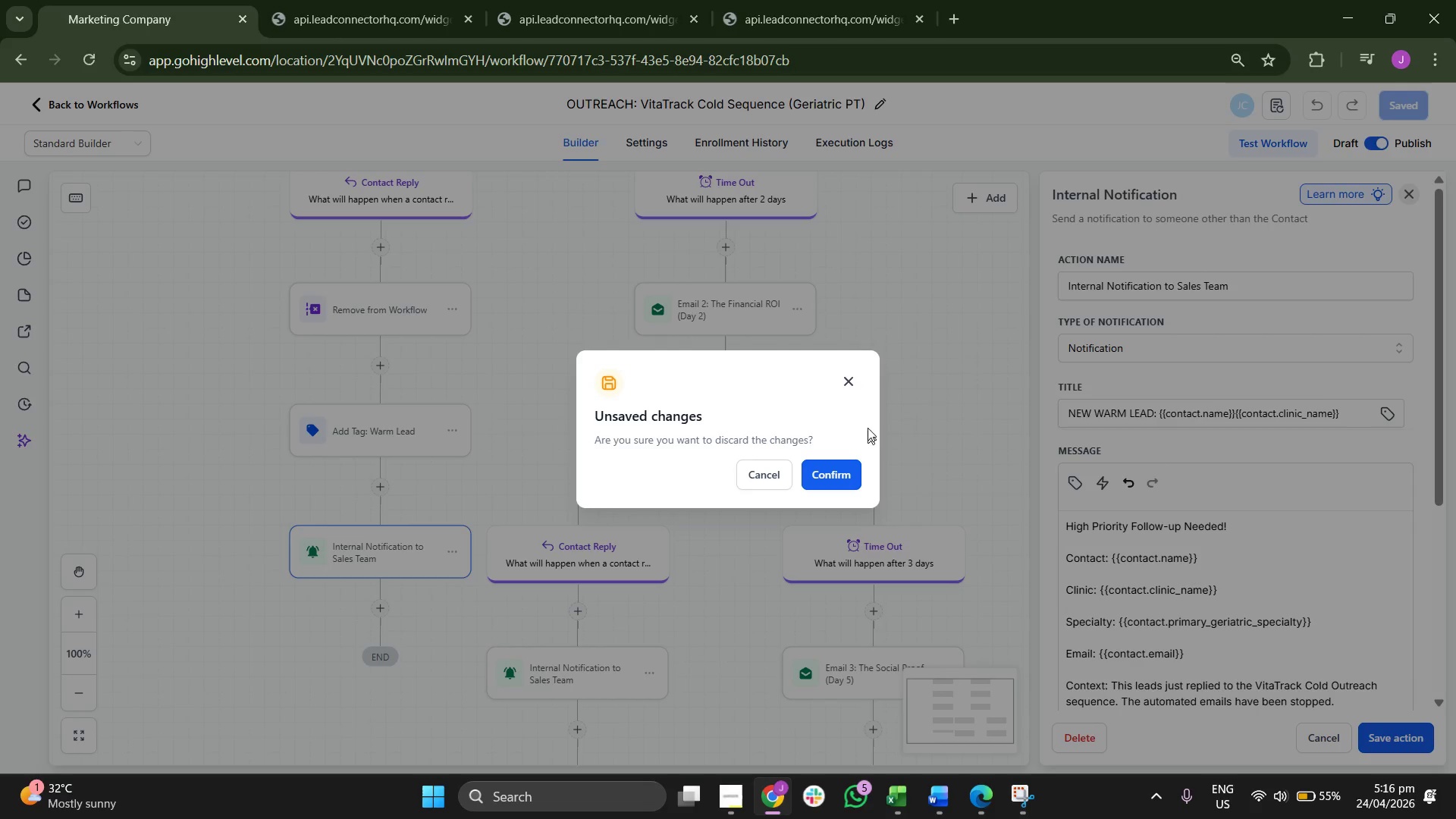 
left_click([850, 377])
 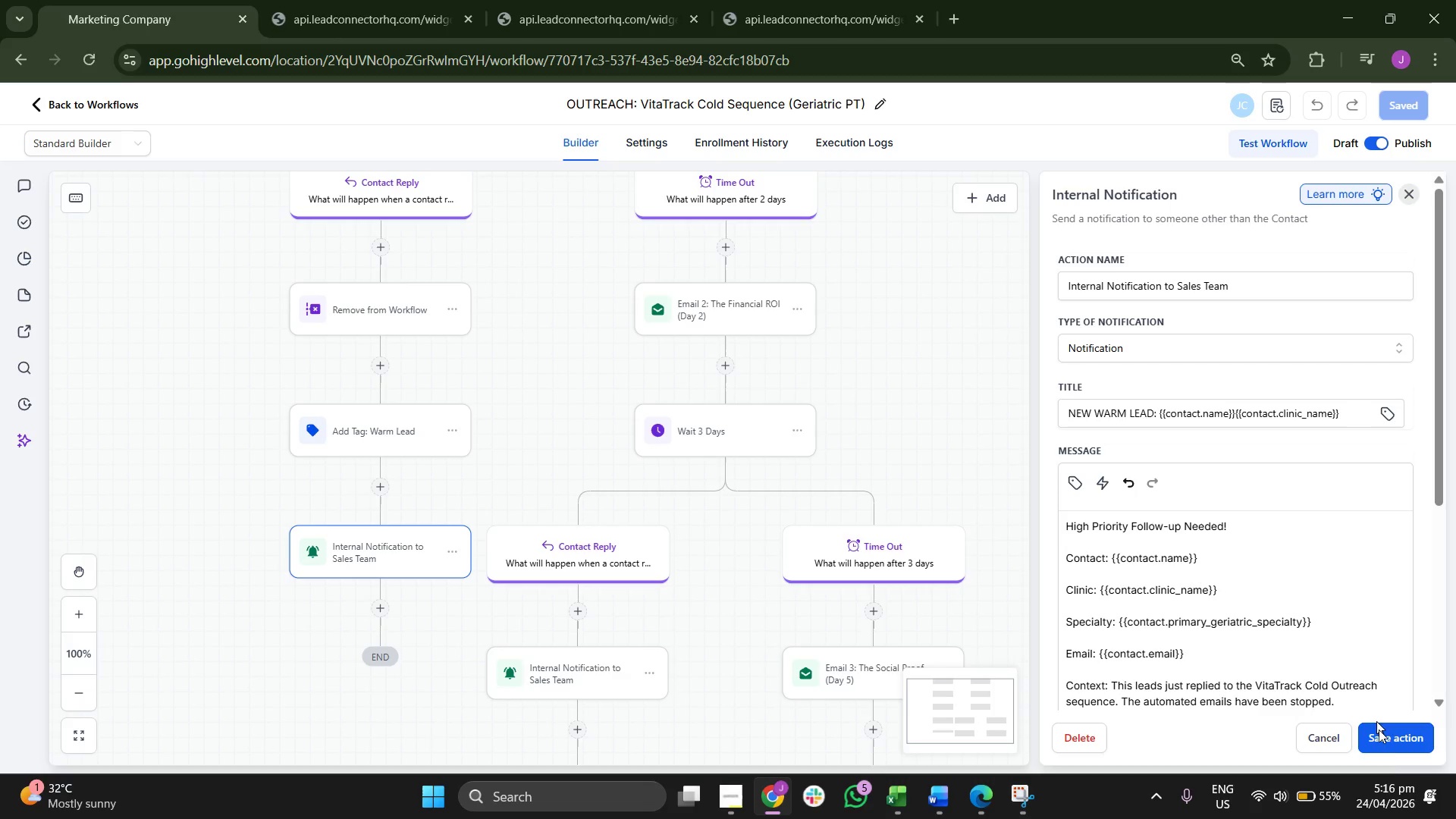 
left_click([1400, 752])
 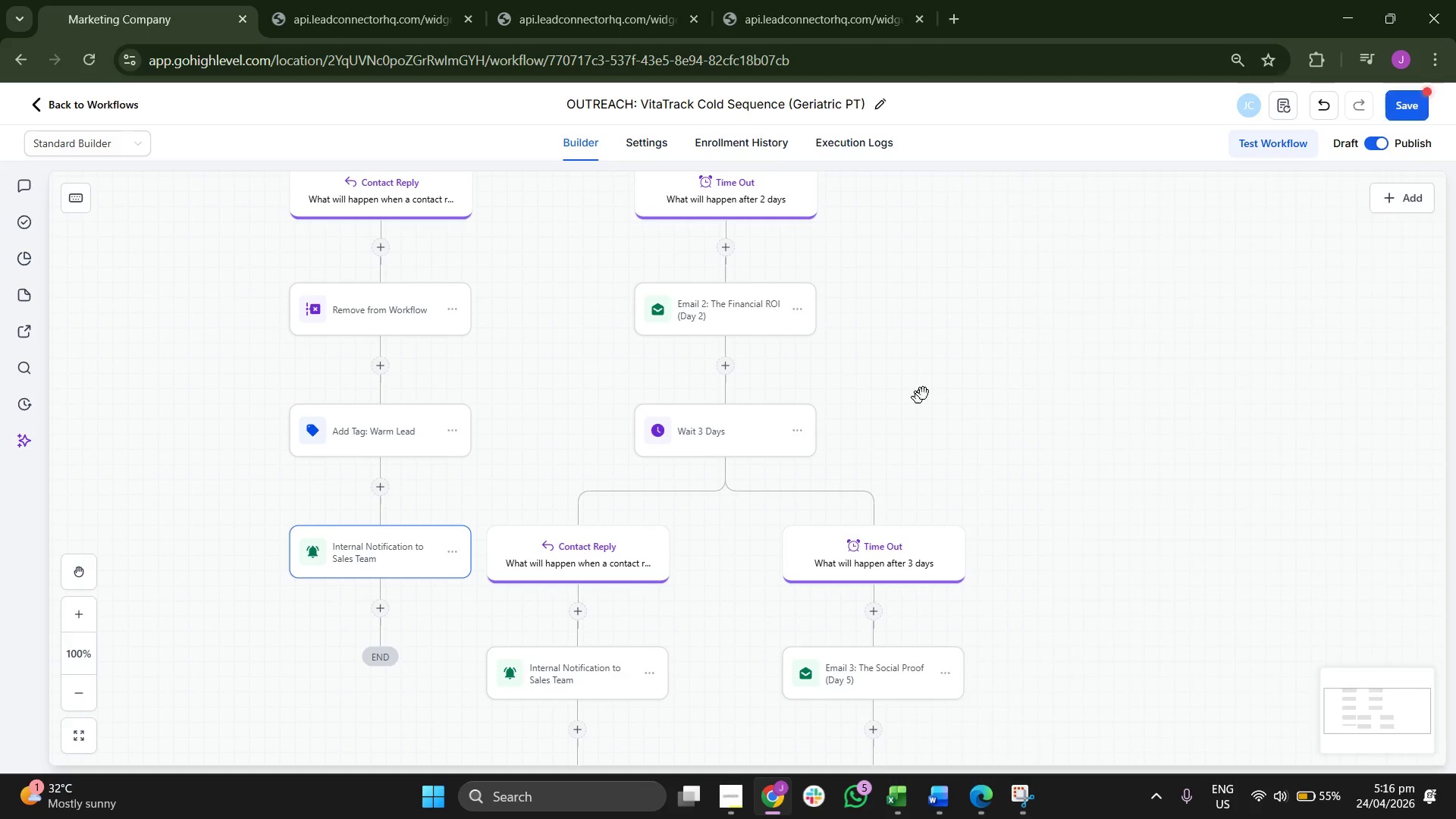 
left_click_drag(start_coordinate=[1014, 351], to_coordinate=[1063, 560])
 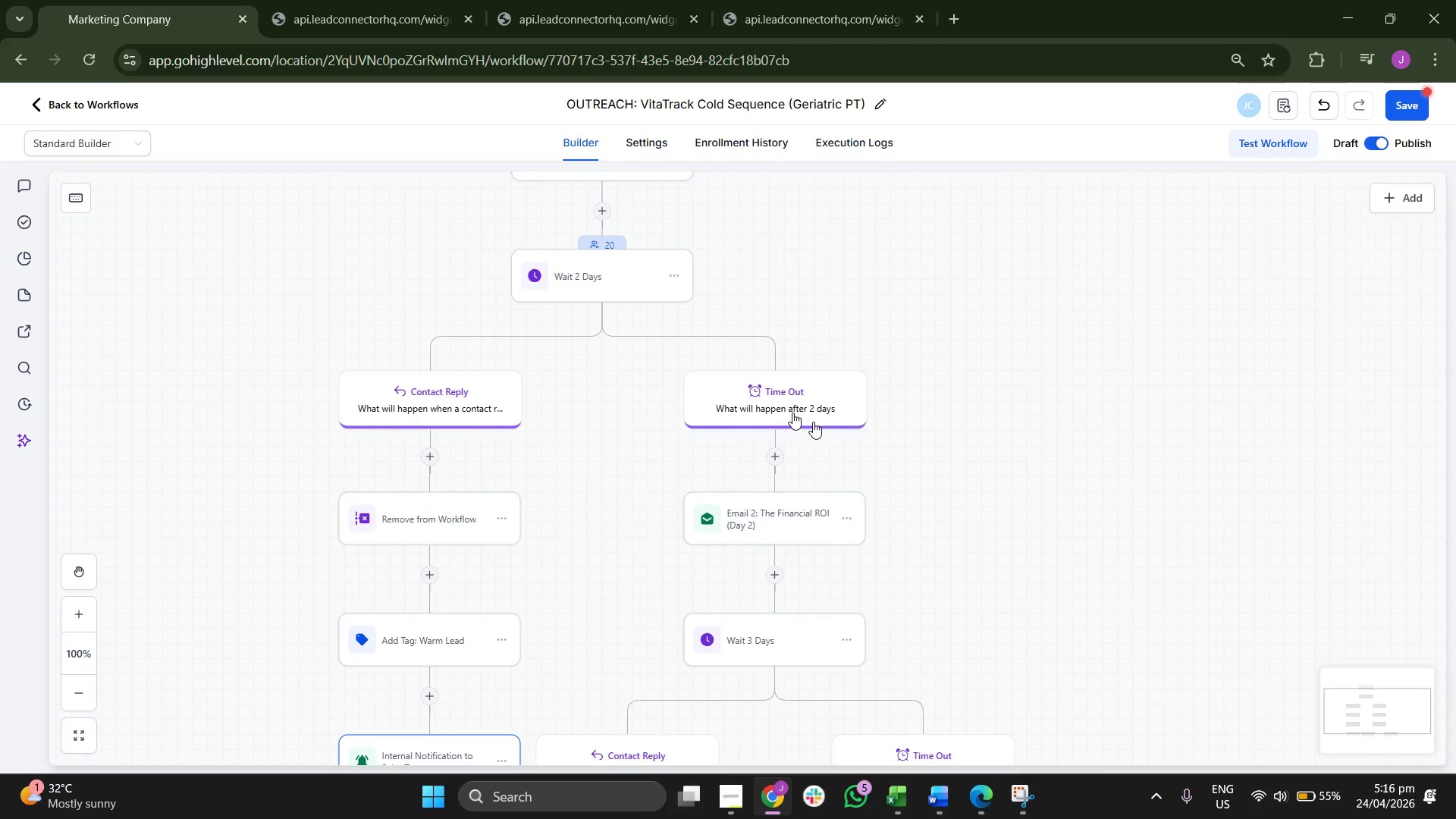 
left_click_drag(start_coordinate=[1141, 506], to_coordinate=[1144, 344])
 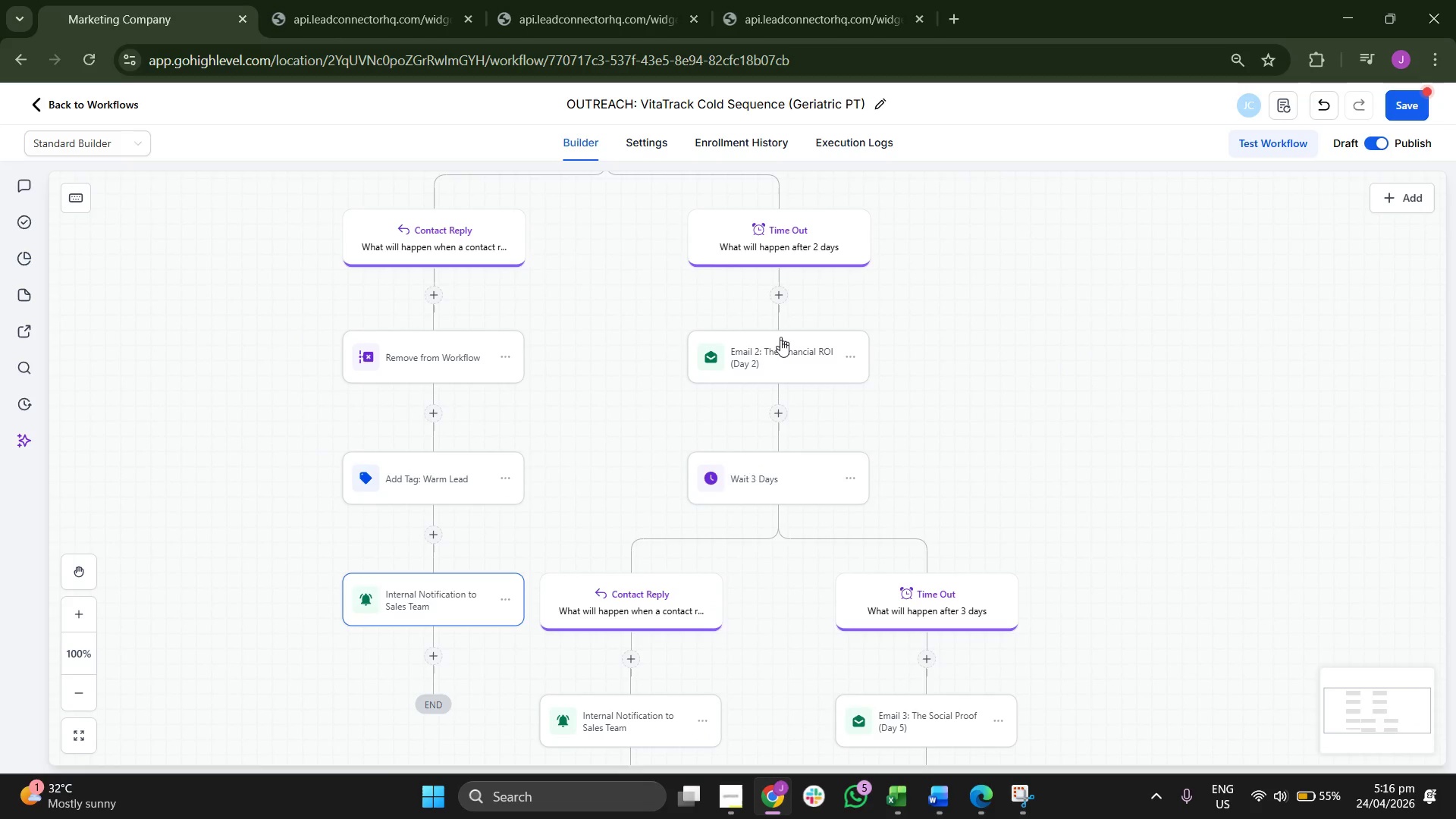 
left_click([779, 372])
 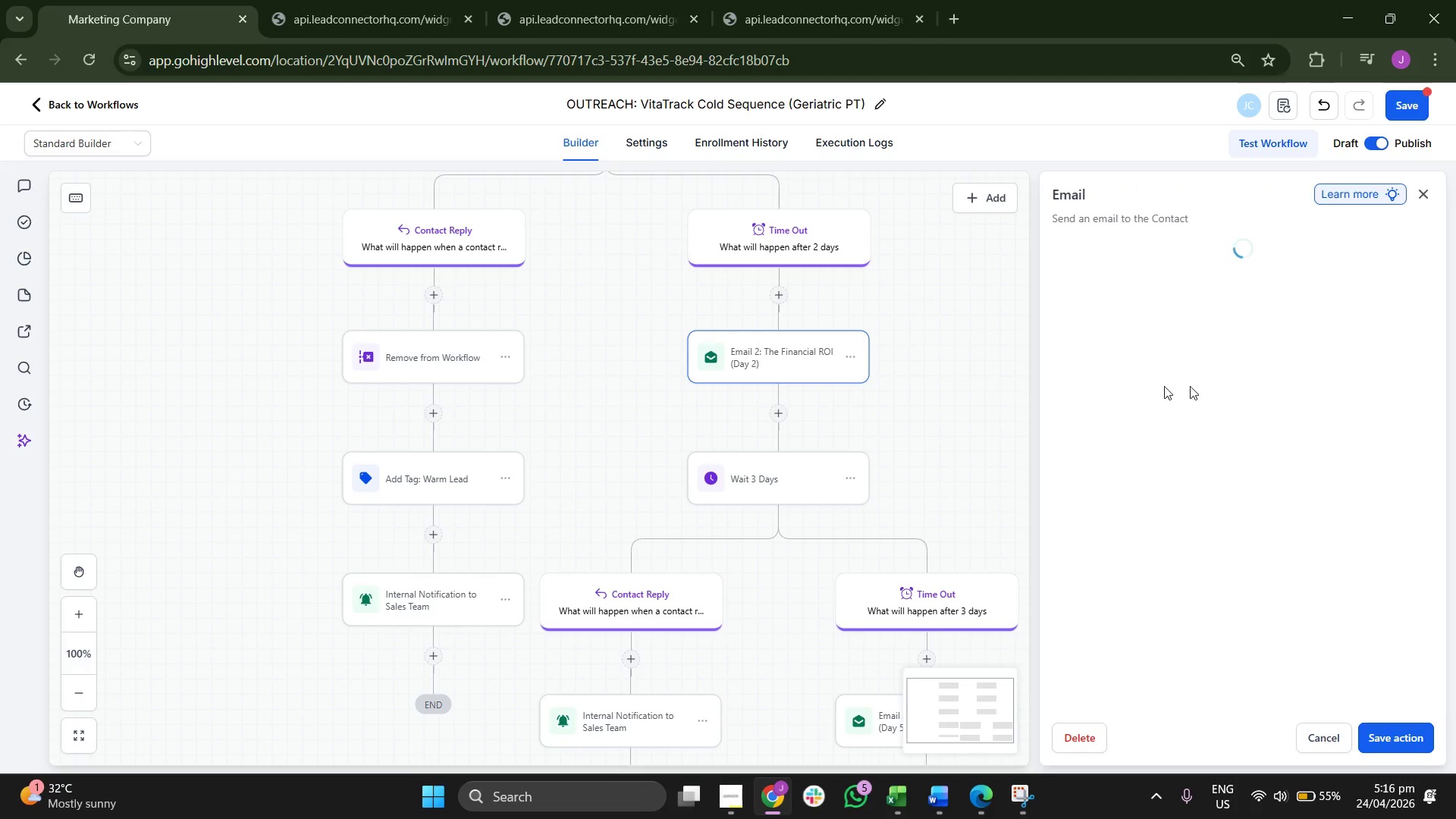 
left_click_drag(start_coordinate=[970, 373], to_coordinate=[893, 328])
 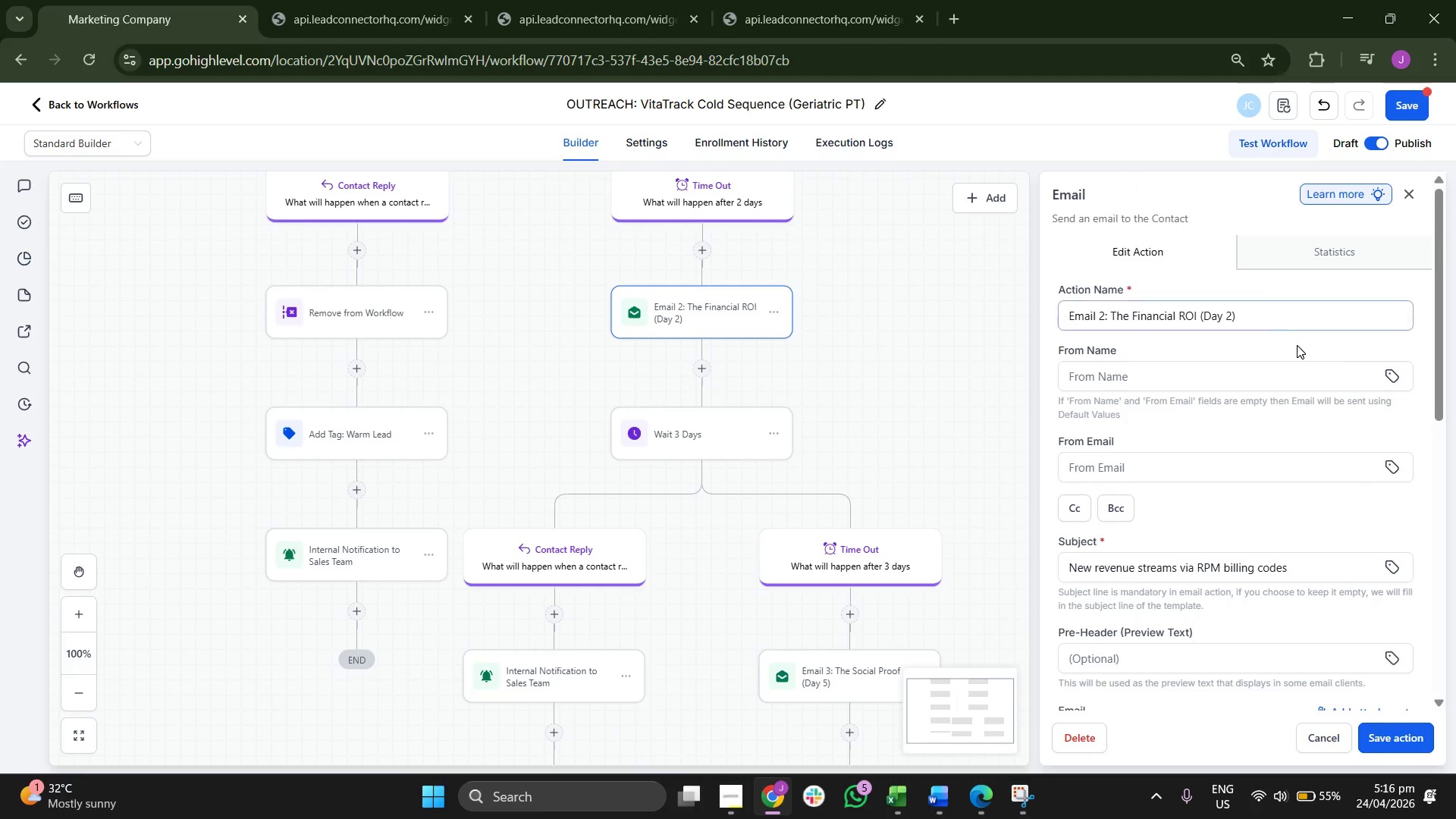 
scroll: coordinate [1297, 347], scroll_direction: down, amount: 1.0
 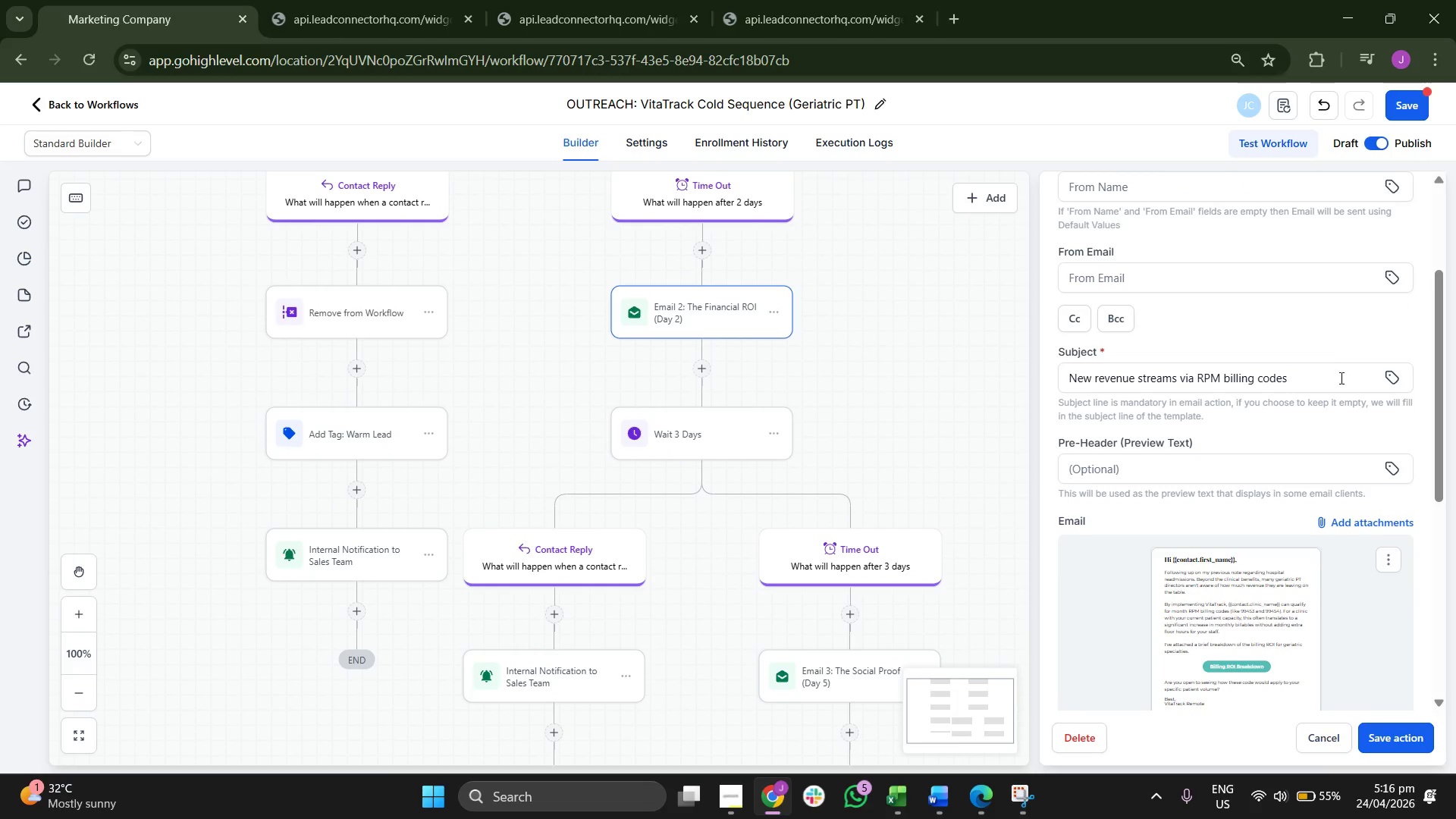 
double_click([1339, 378])
 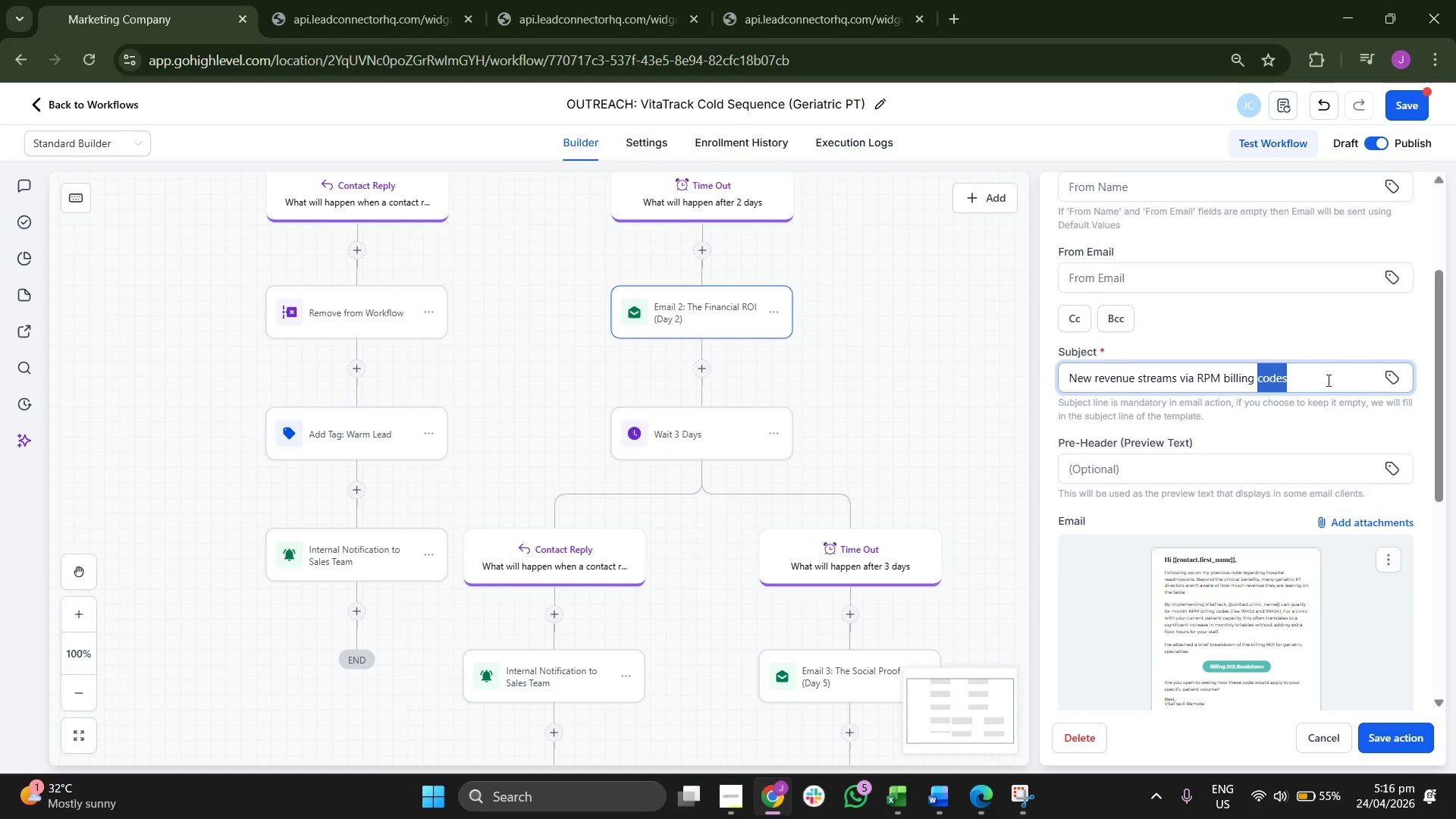 
double_click([1327, 382])
 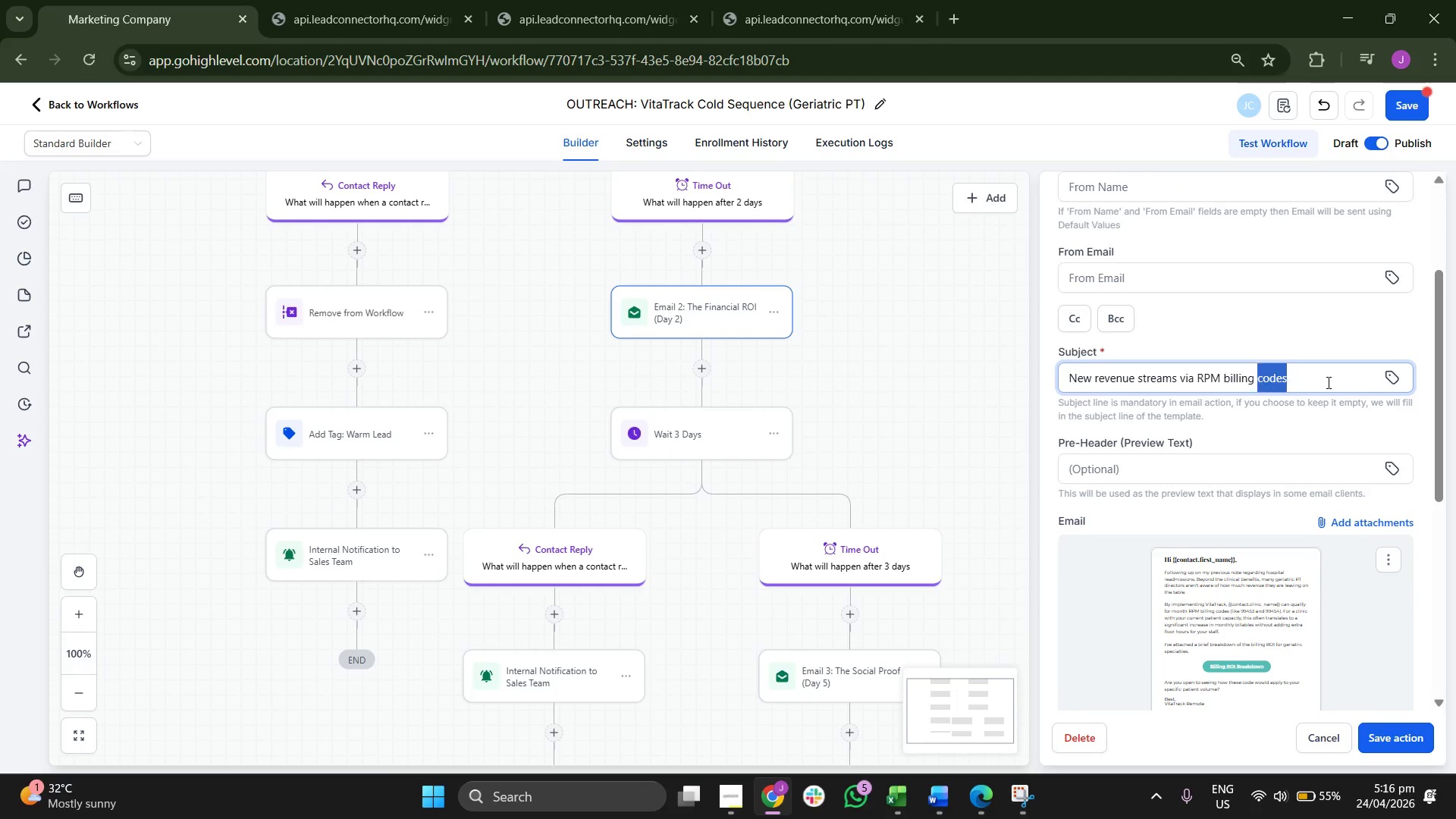 
triple_click([1327, 382])
 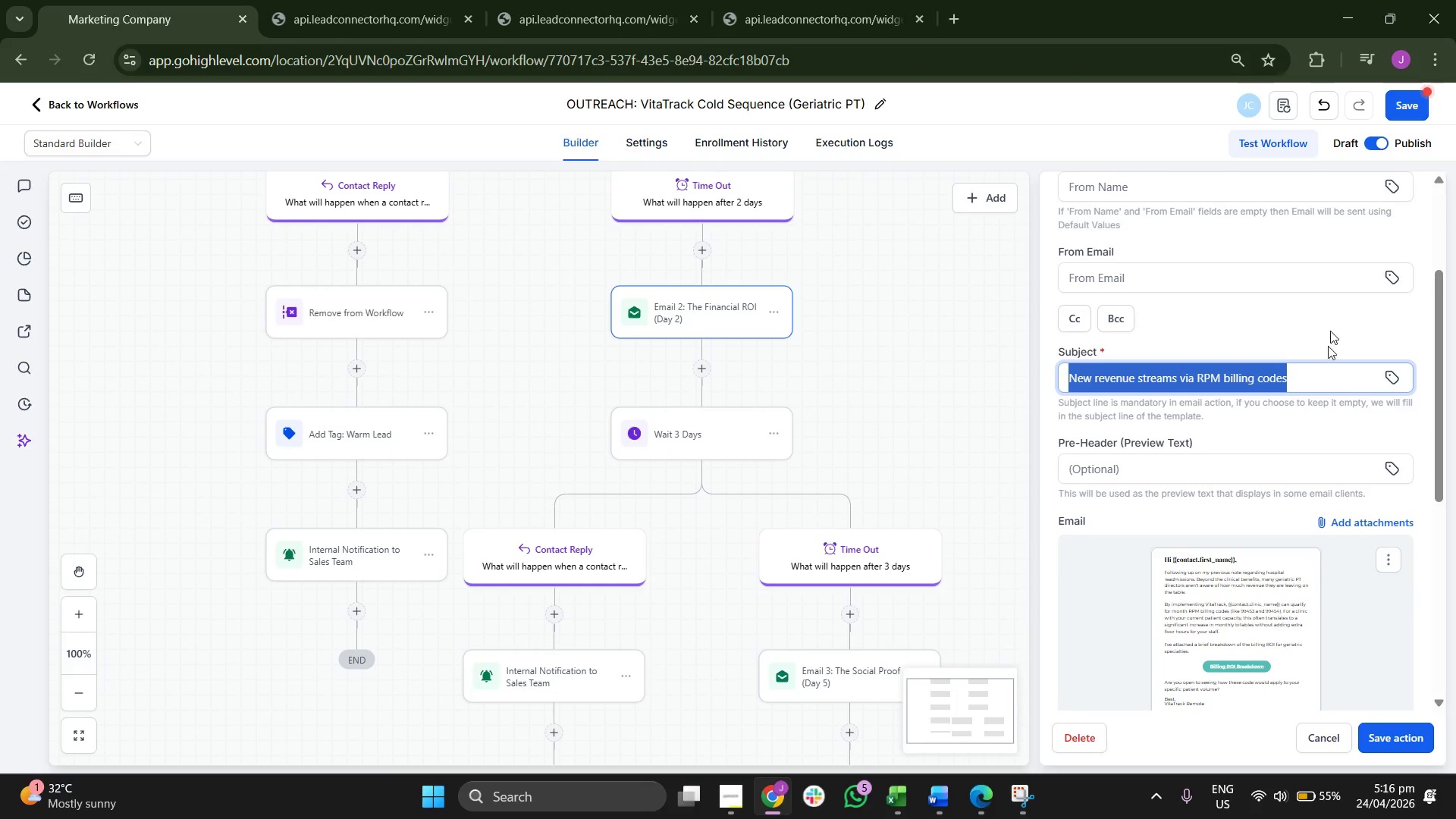 
triple_click([1329, 316])
 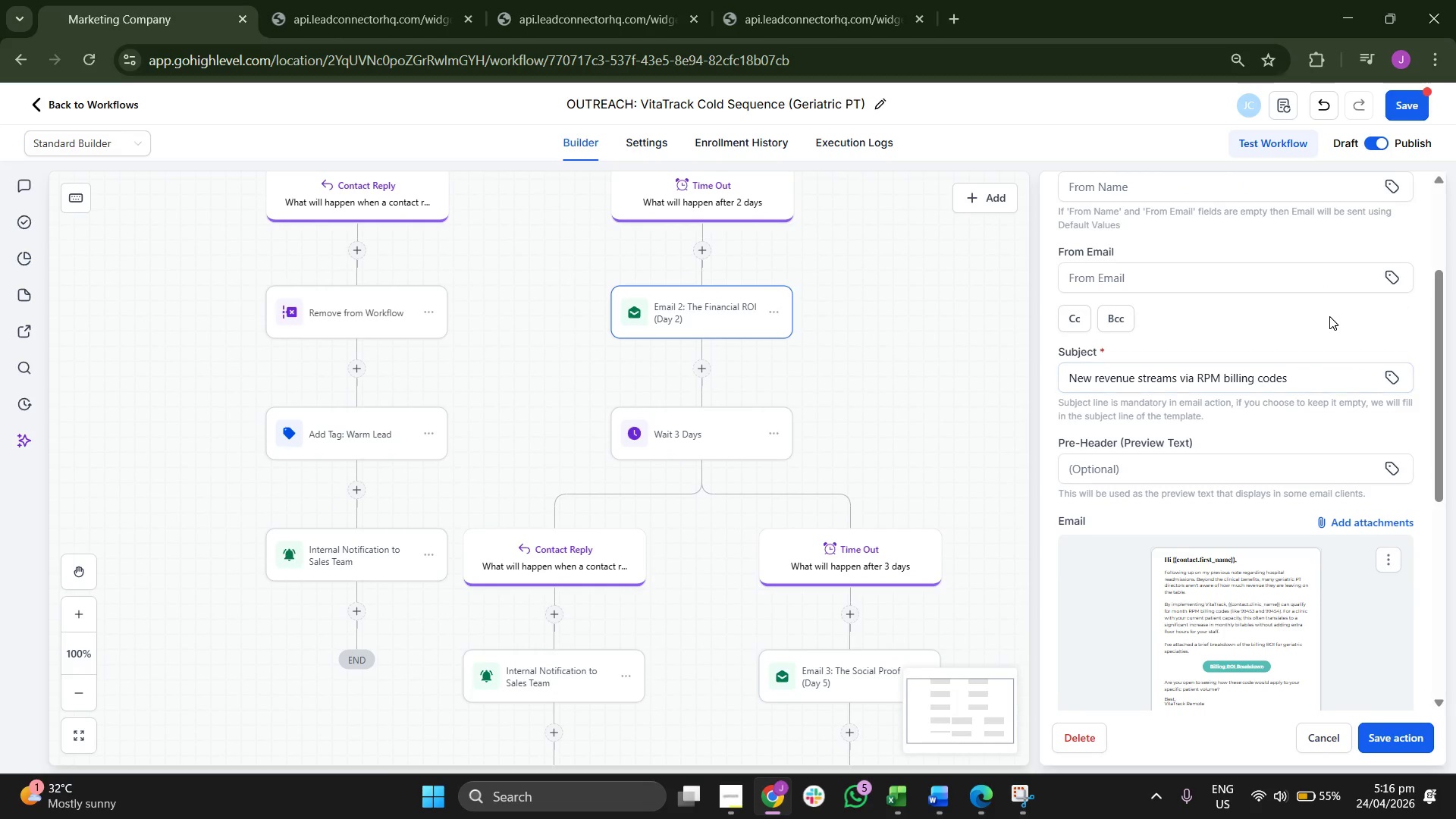 
scroll: coordinate [1329, 316], scroll_direction: down, amount: 2.0
 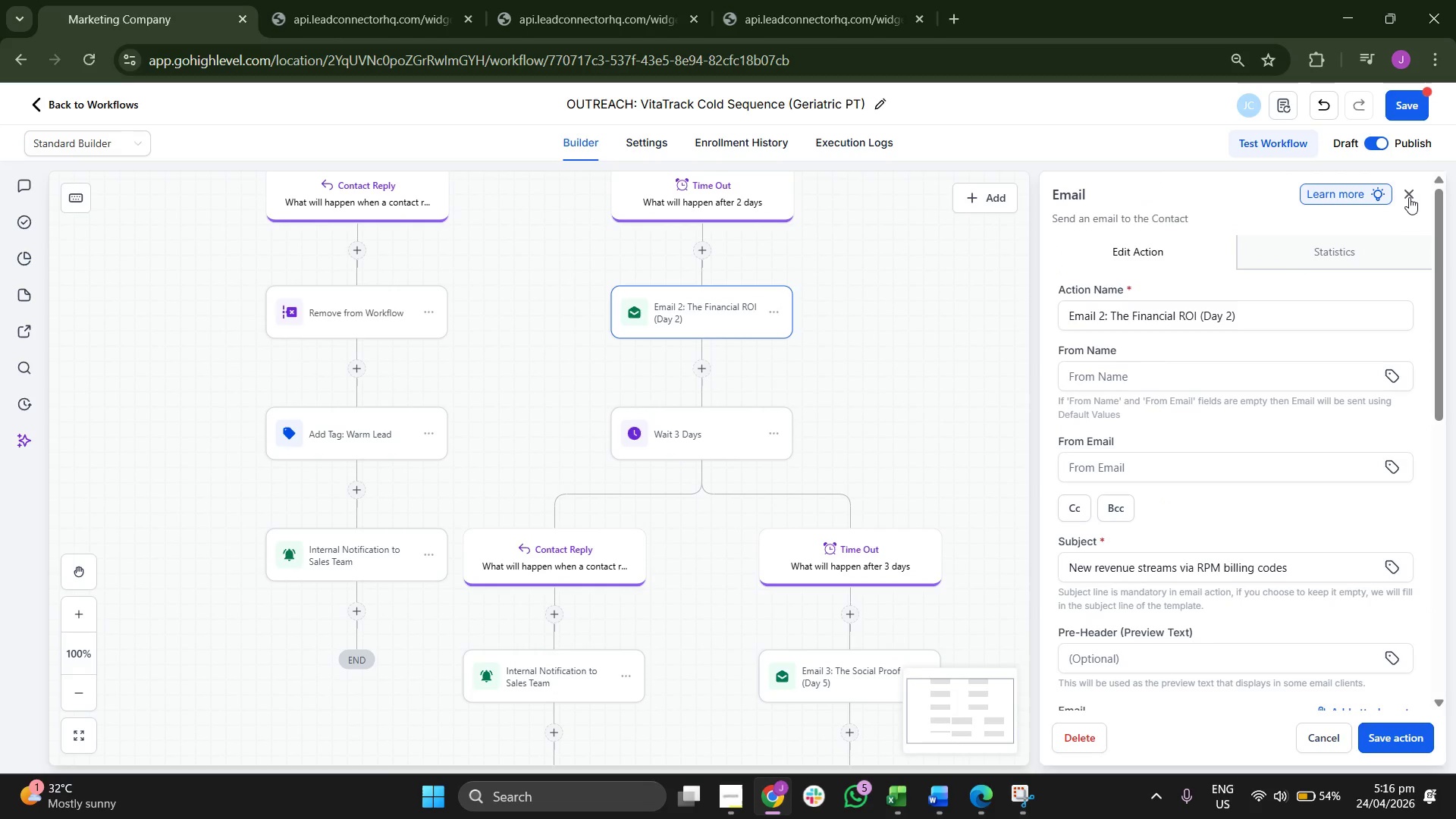 
left_click([1410, 187])
 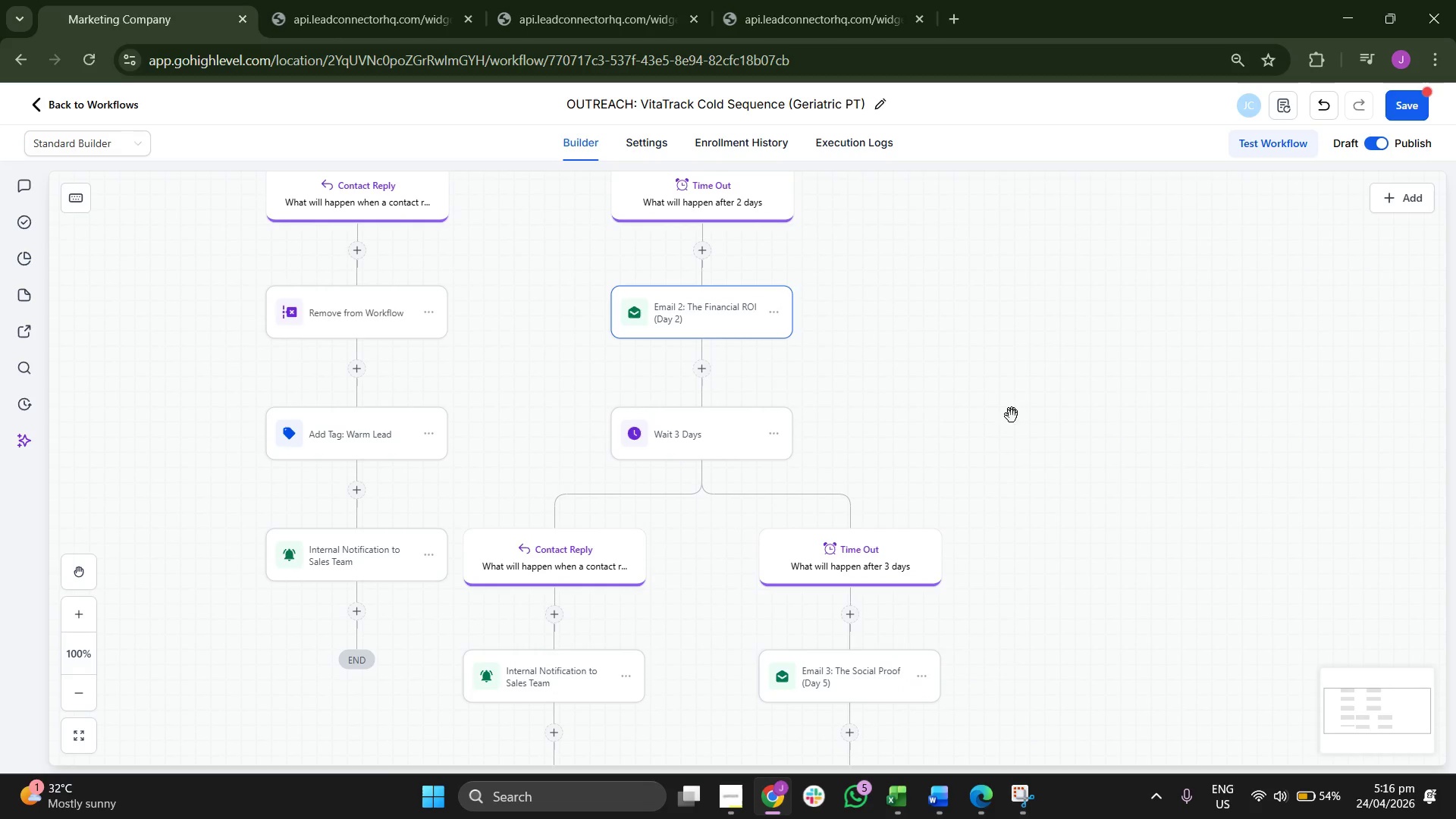 
left_click_drag(start_coordinate=[1062, 473], to_coordinate=[1081, 369])
 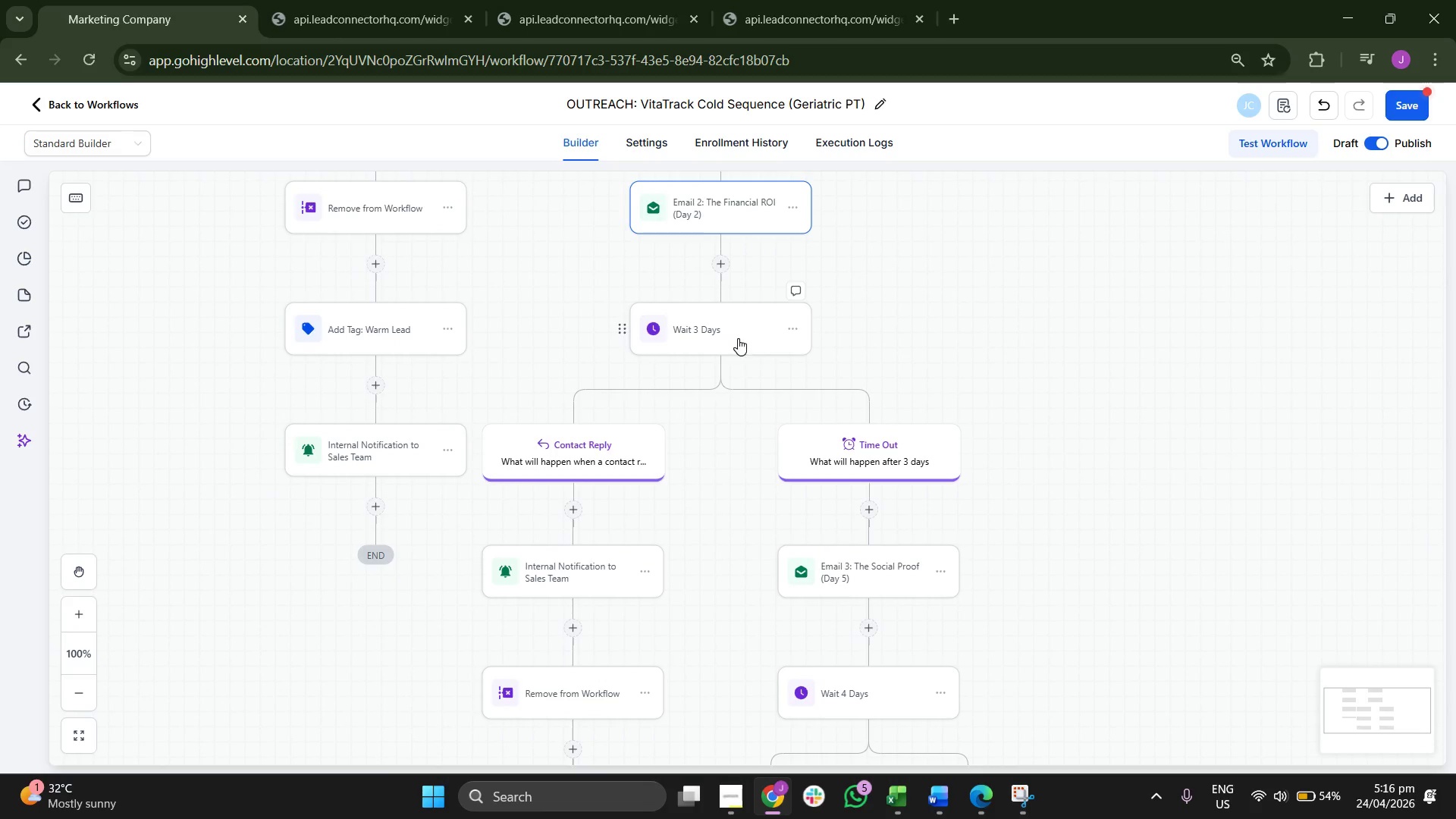 
left_click([737, 337])
 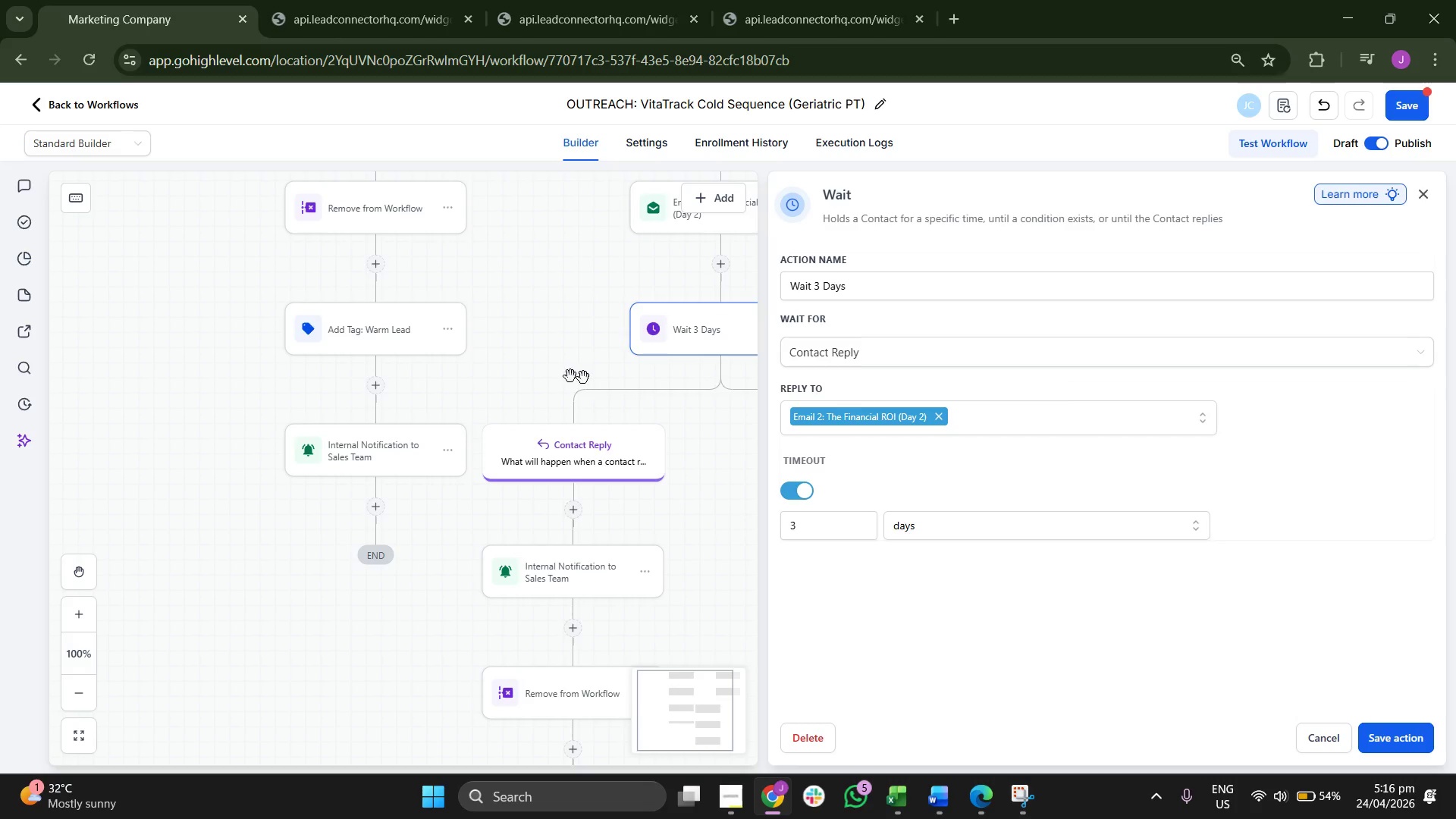 
left_click_drag(start_coordinate=[546, 339], to_coordinate=[314, 269])
 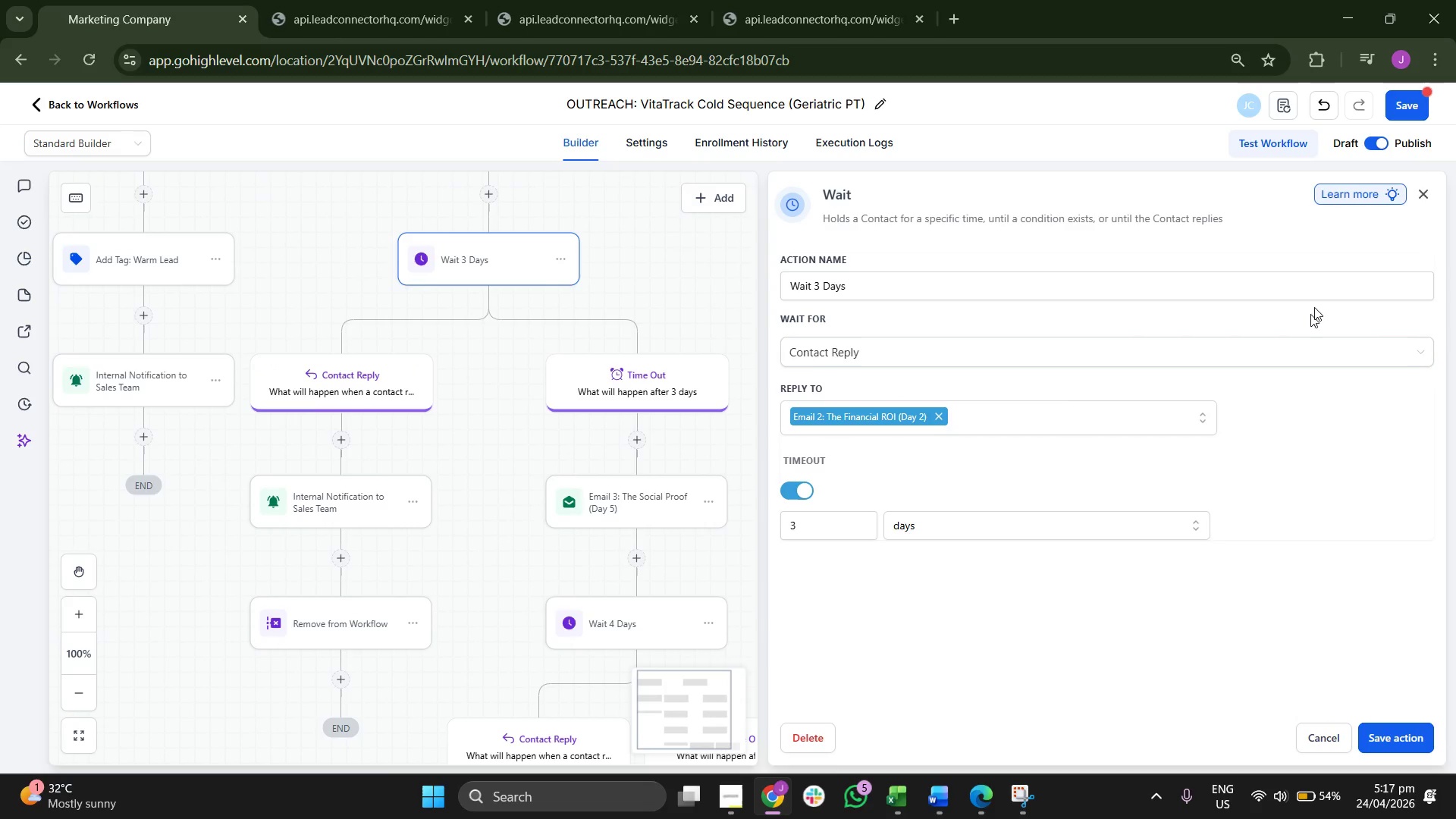 
left_click([1423, 198])
 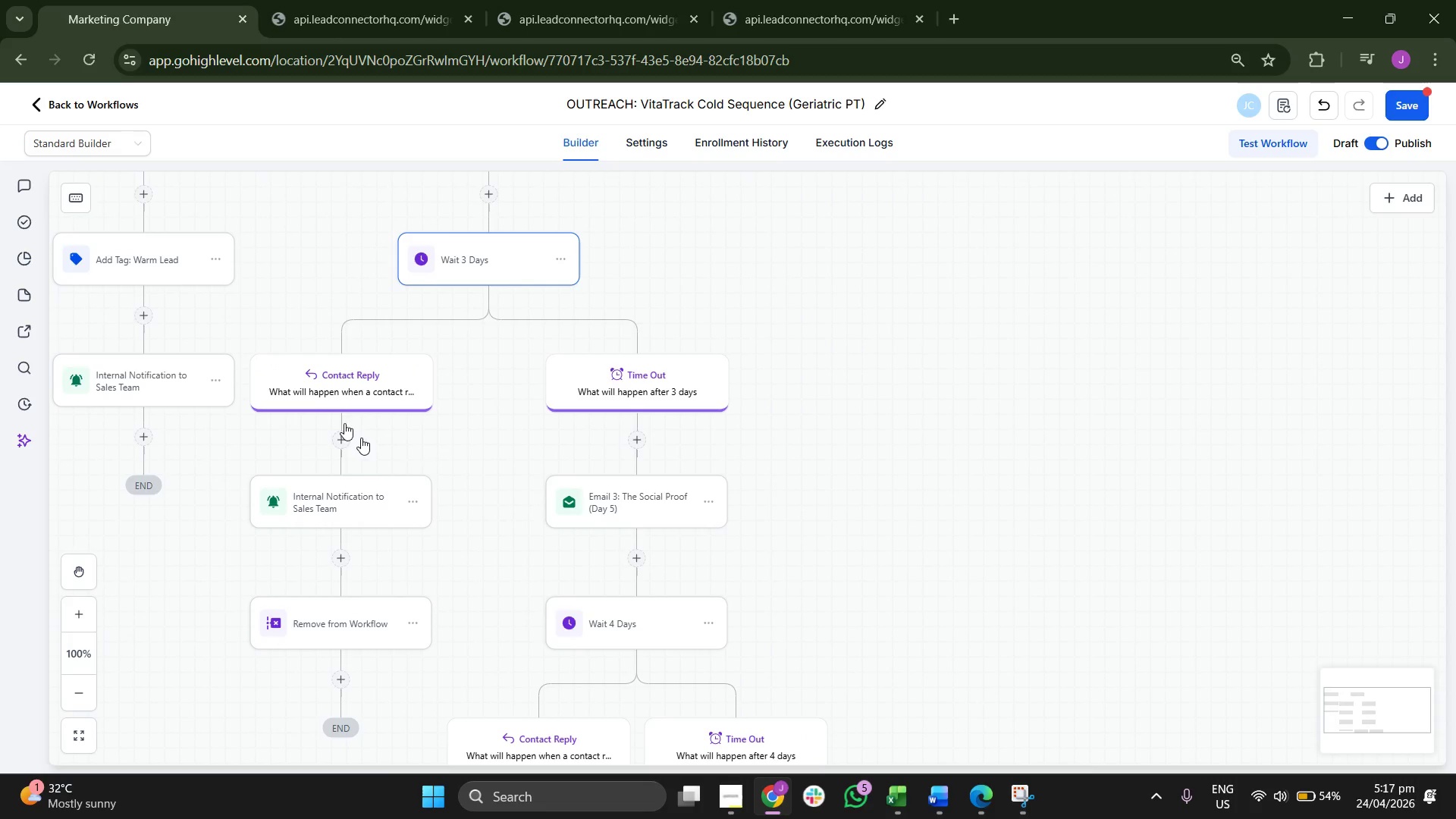 
left_click_drag(start_coordinate=[469, 435], to_coordinate=[537, 328])
 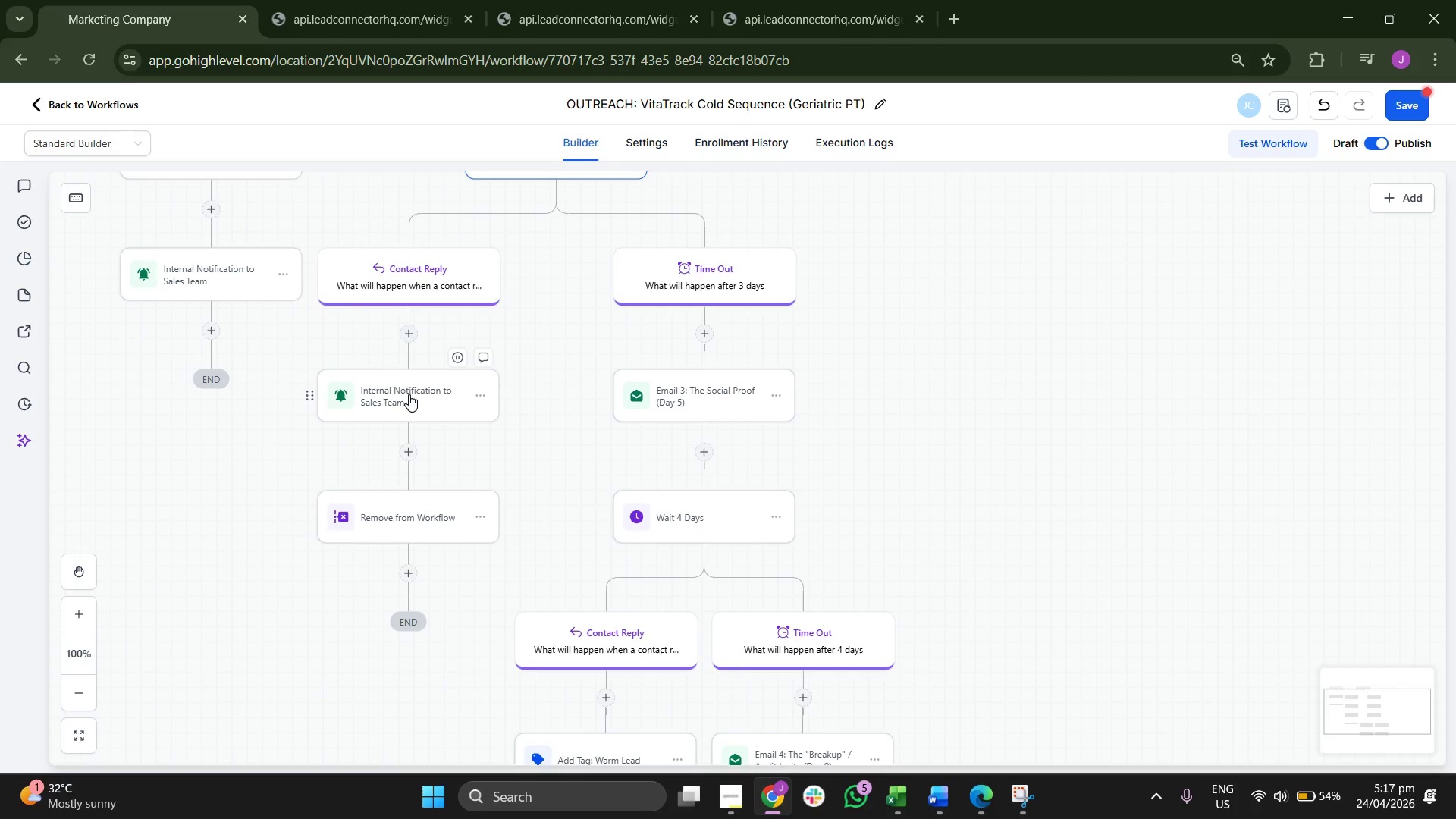 
left_click([407, 404])
 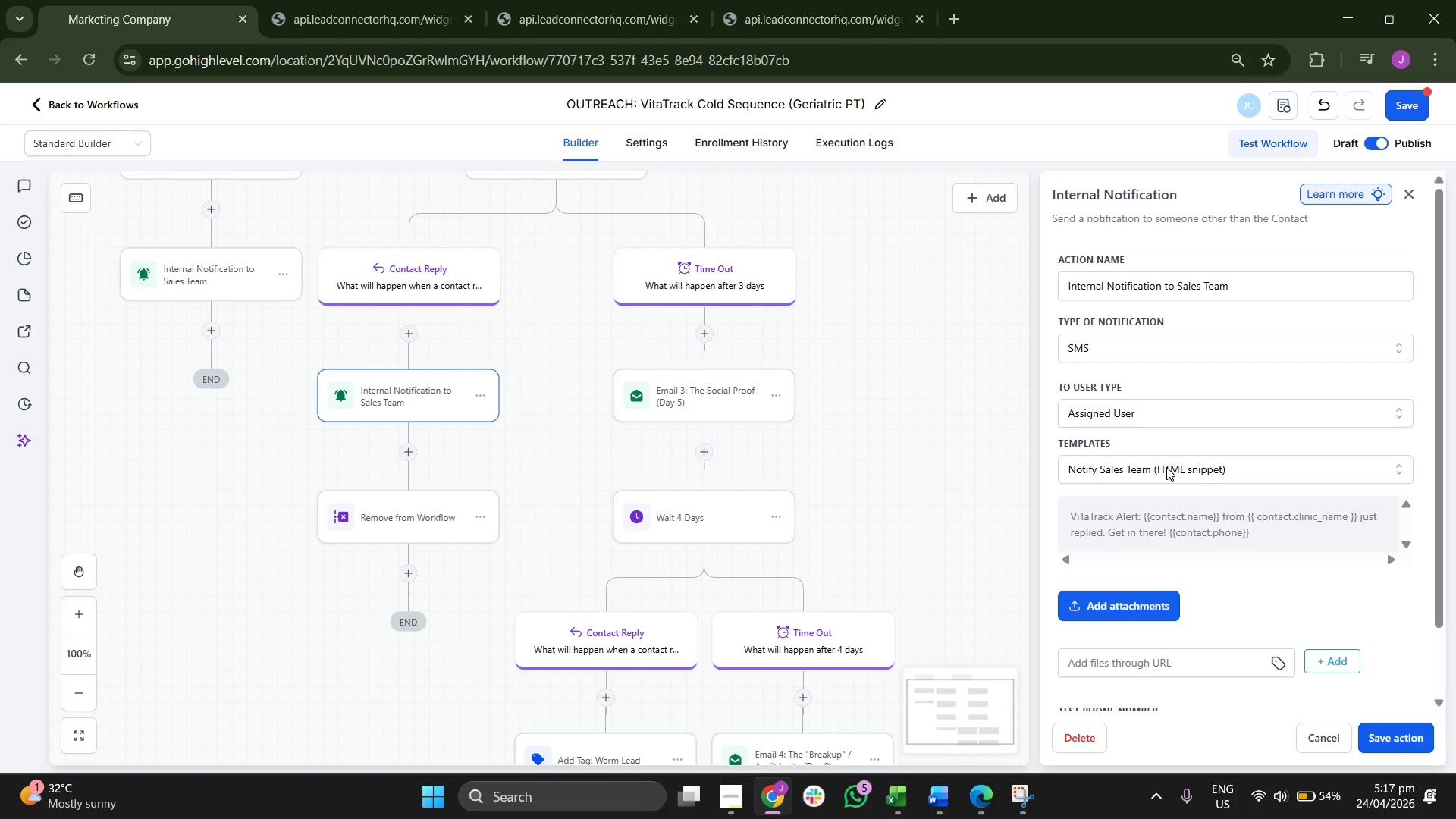 
left_click([1129, 565])
 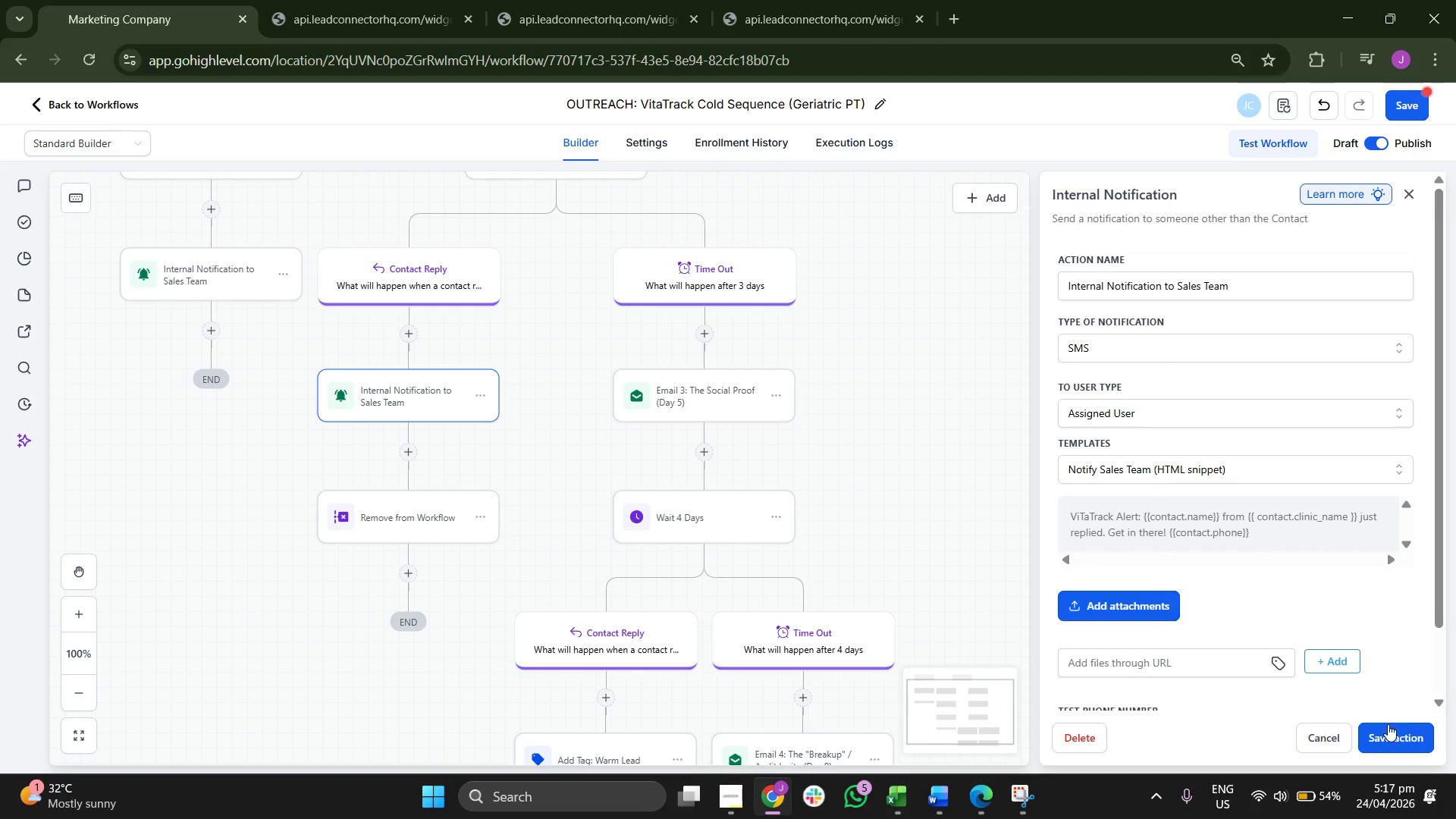 
left_click([1411, 200])
 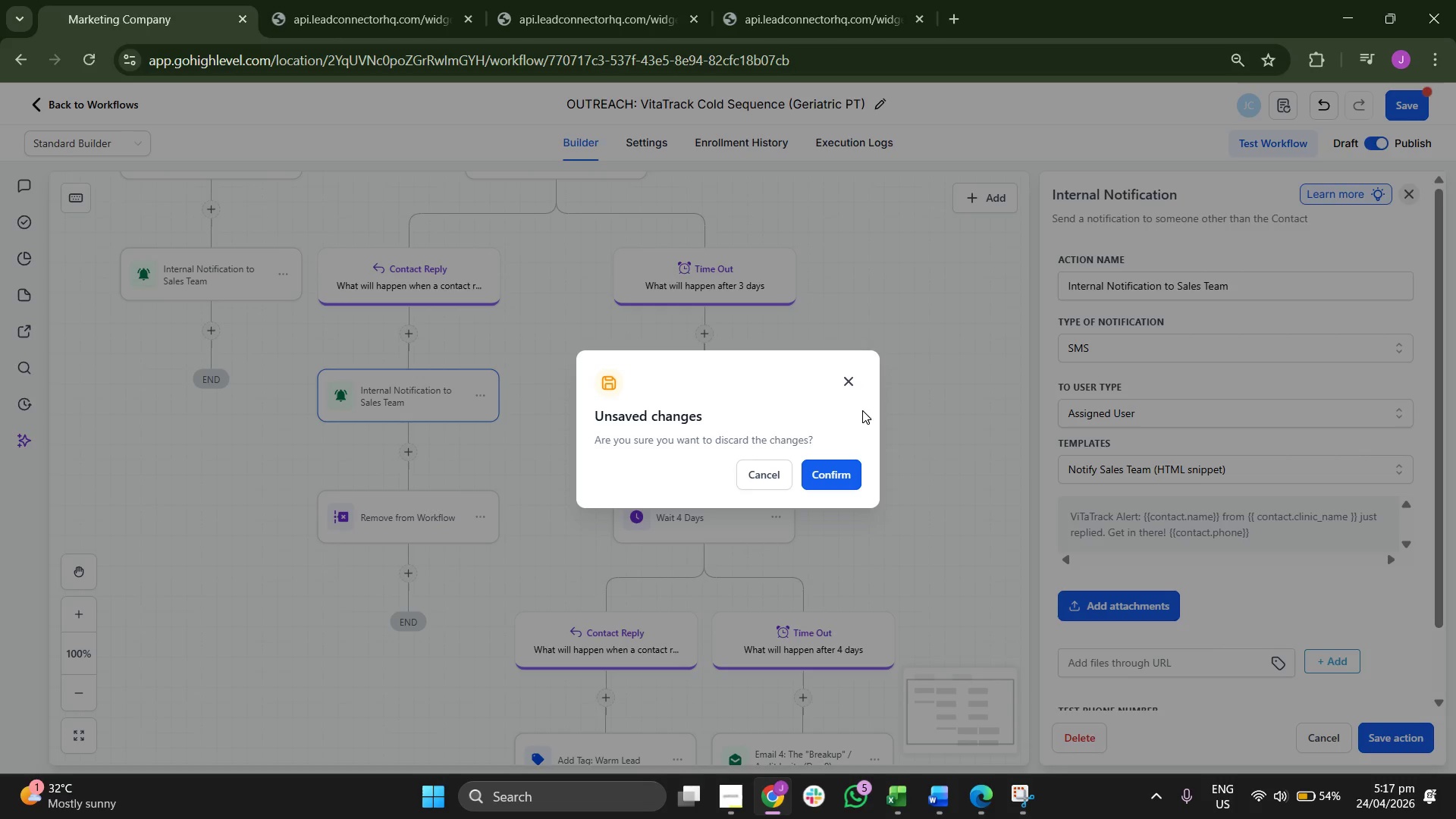 
left_click([855, 391])
 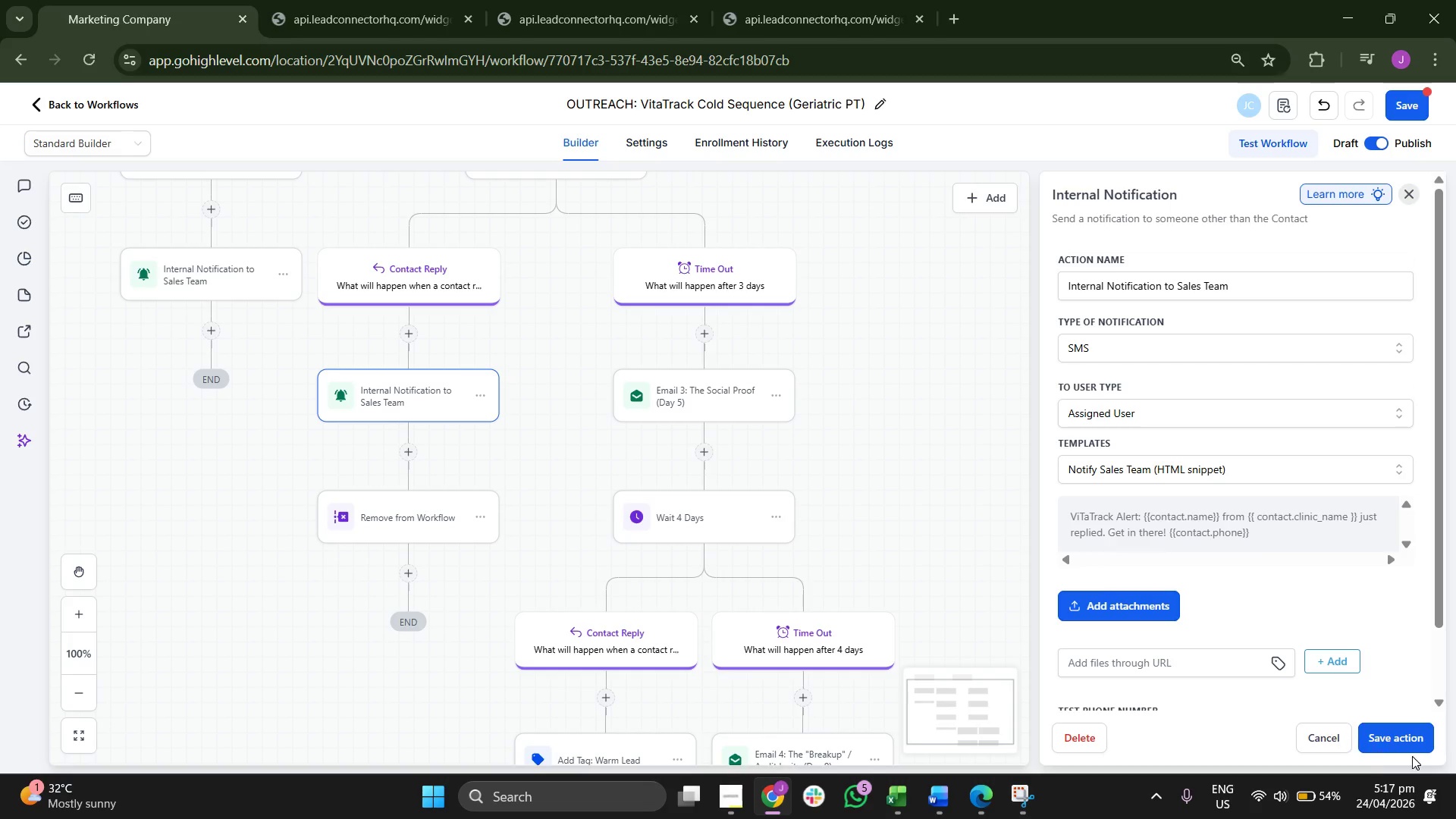 
left_click([1404, 734])
 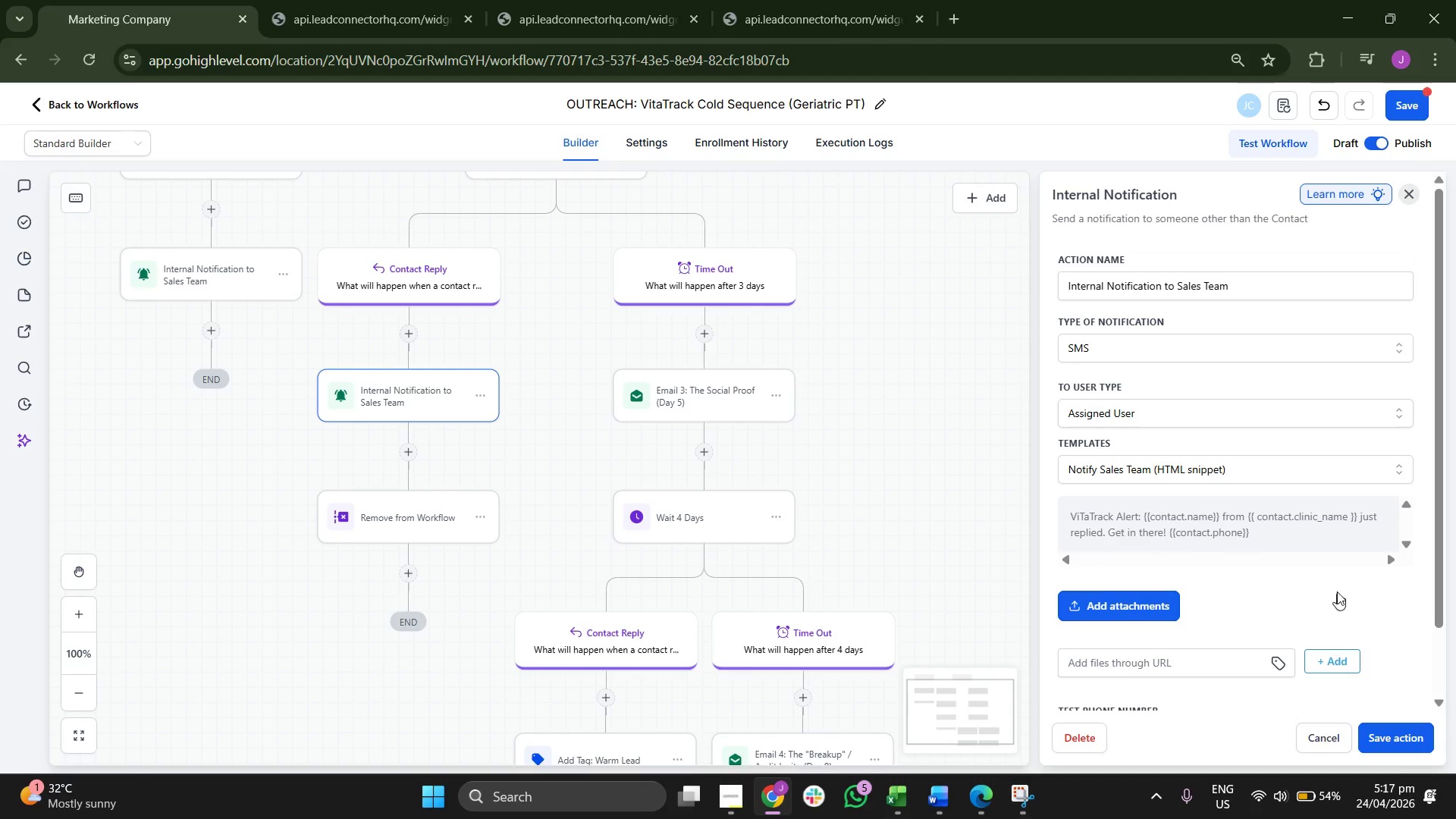 
scroll: coordinate [1337, 589], scroll_direction: down, amount: 2.0
 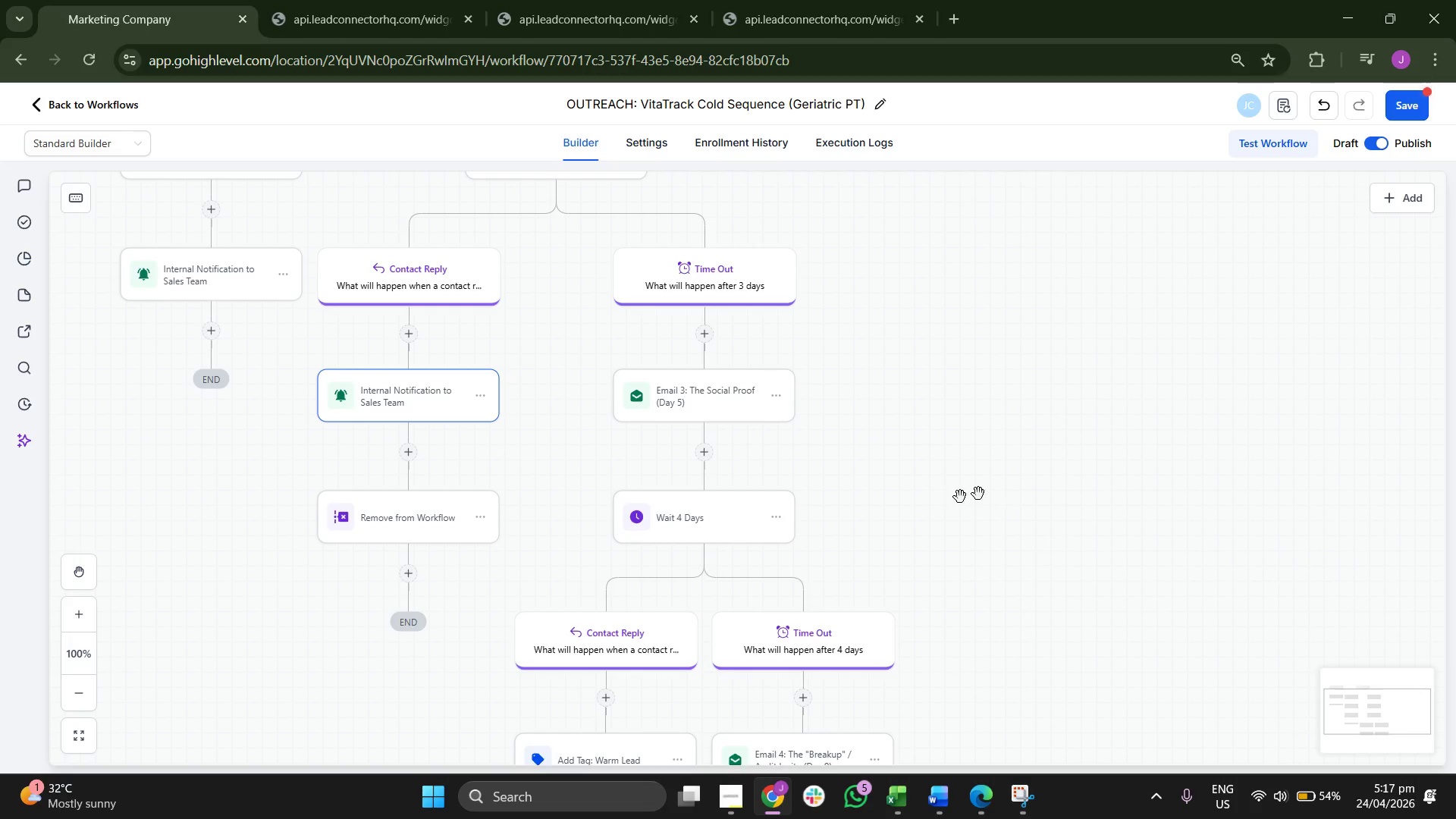 
left_click_drag(start_coordinate=[1057, 488], to_coordinate=[1097, 388])
 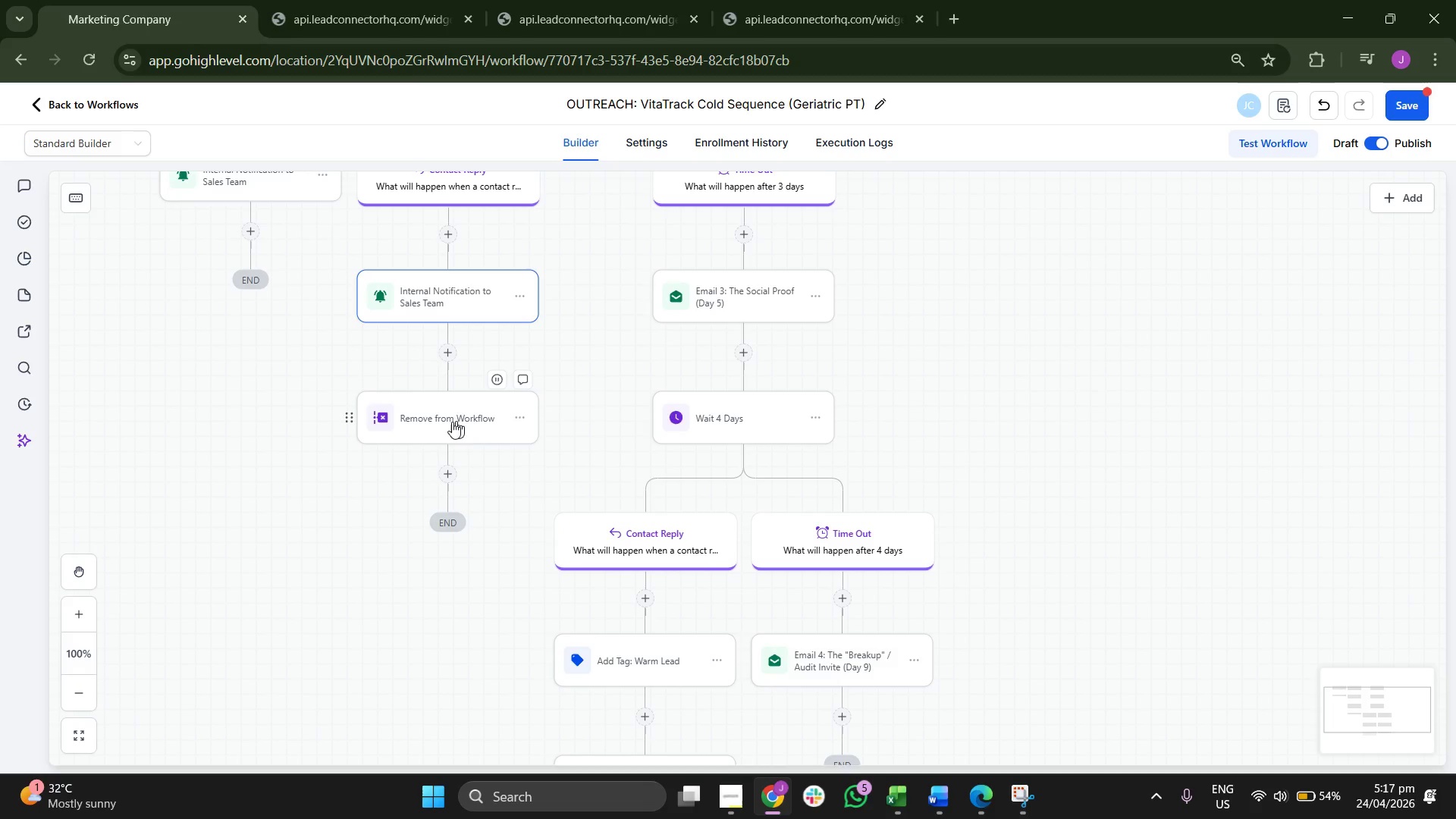 
left_click([432, 419])
 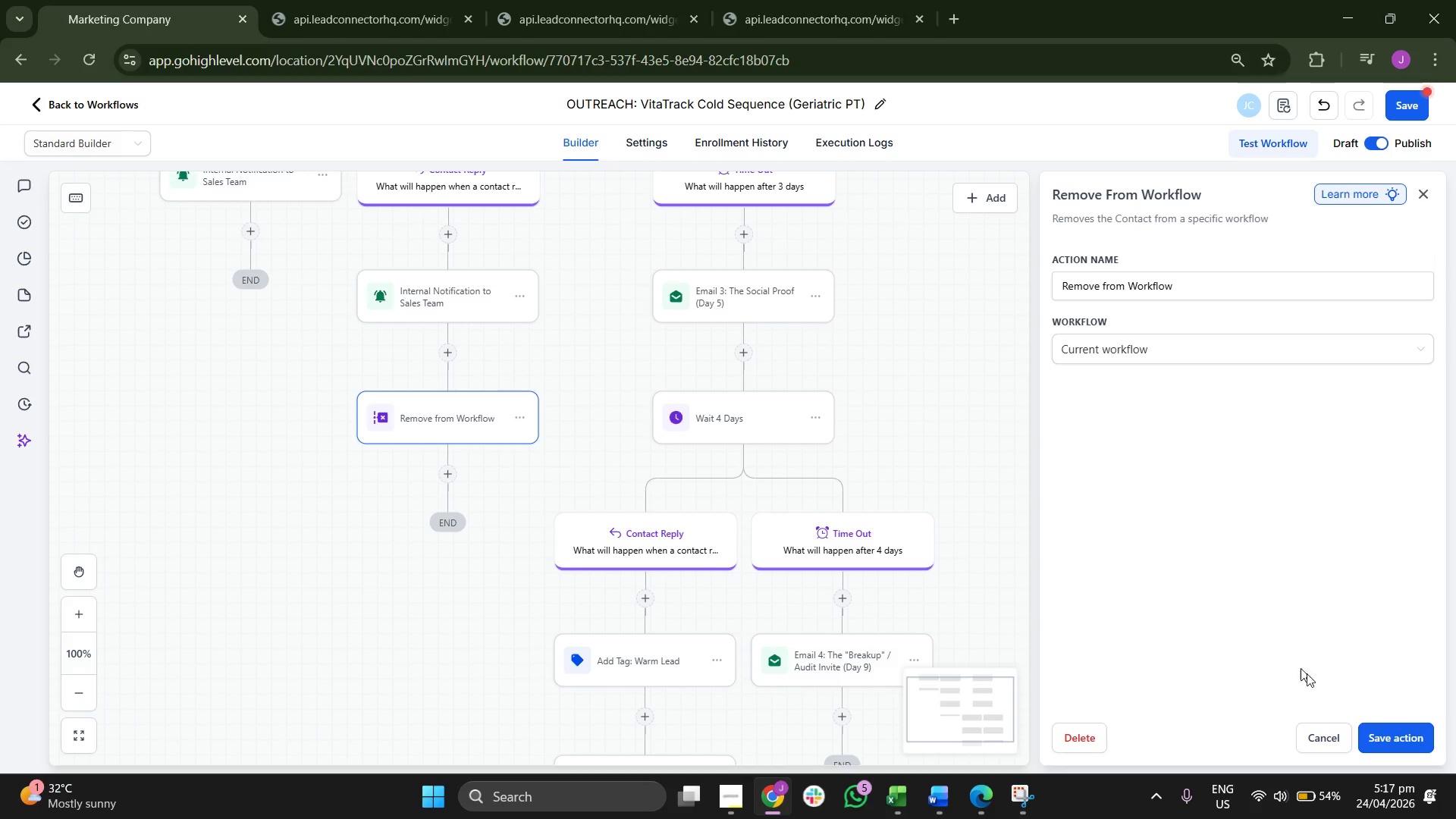 
left_click([1398, 737])
 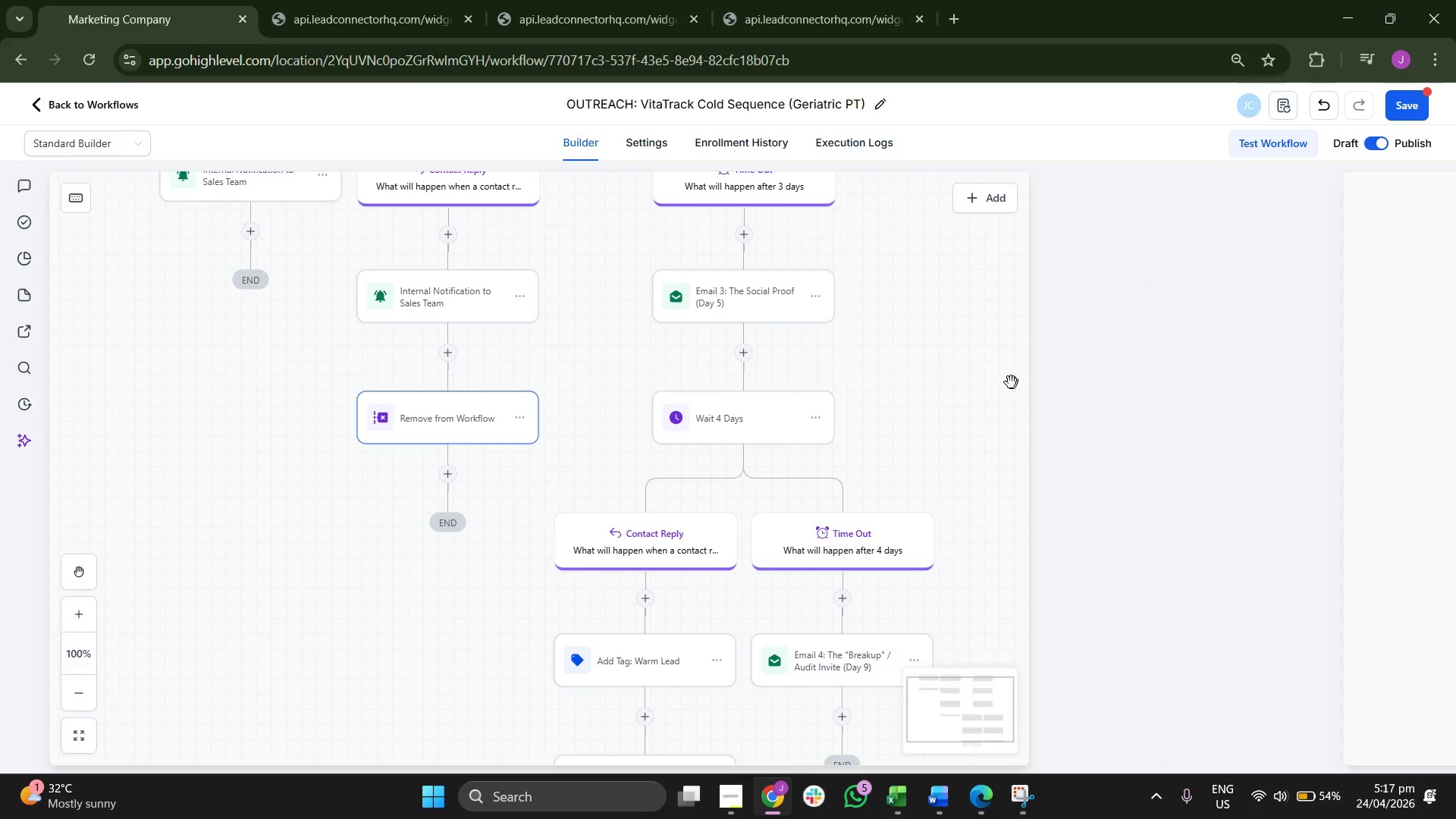 
left_click_drag(start_coordinate=[1003, 373], to_coordinate=[1003, 564])
 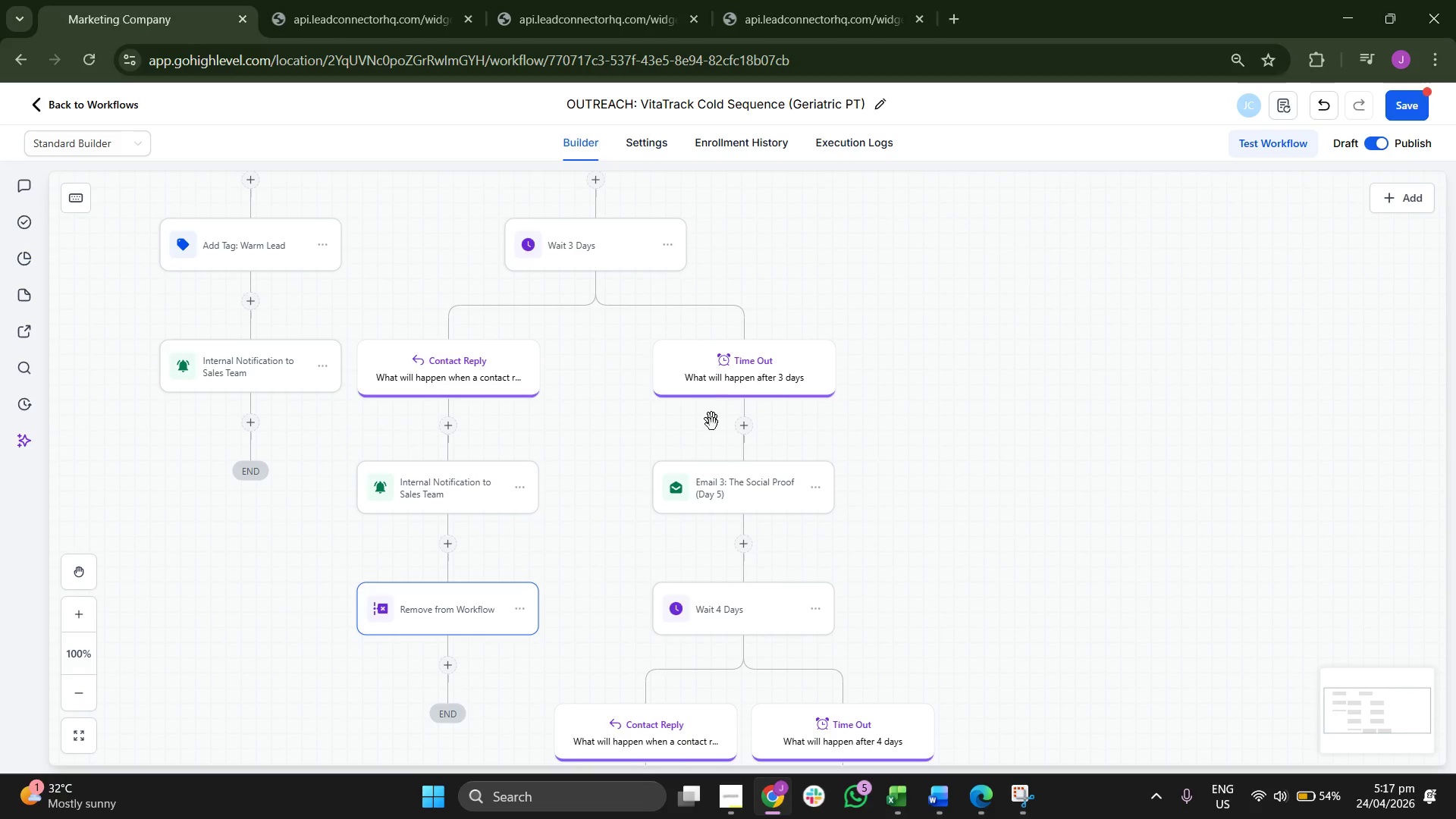 
left_click([746, 496])
 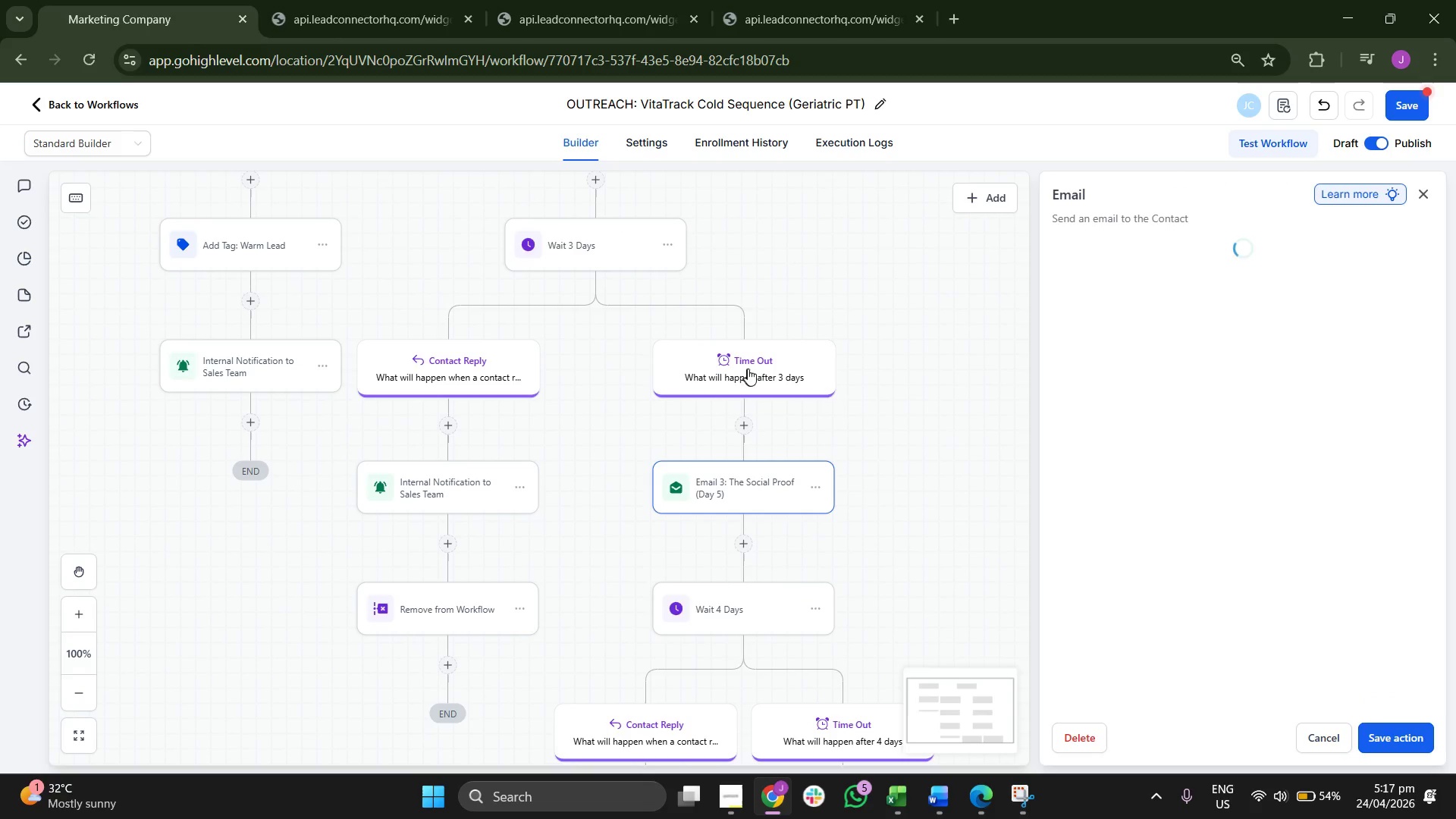 
left_click_drag(start_coordinate=[916, 425], to_coordinate=[860, 394])
 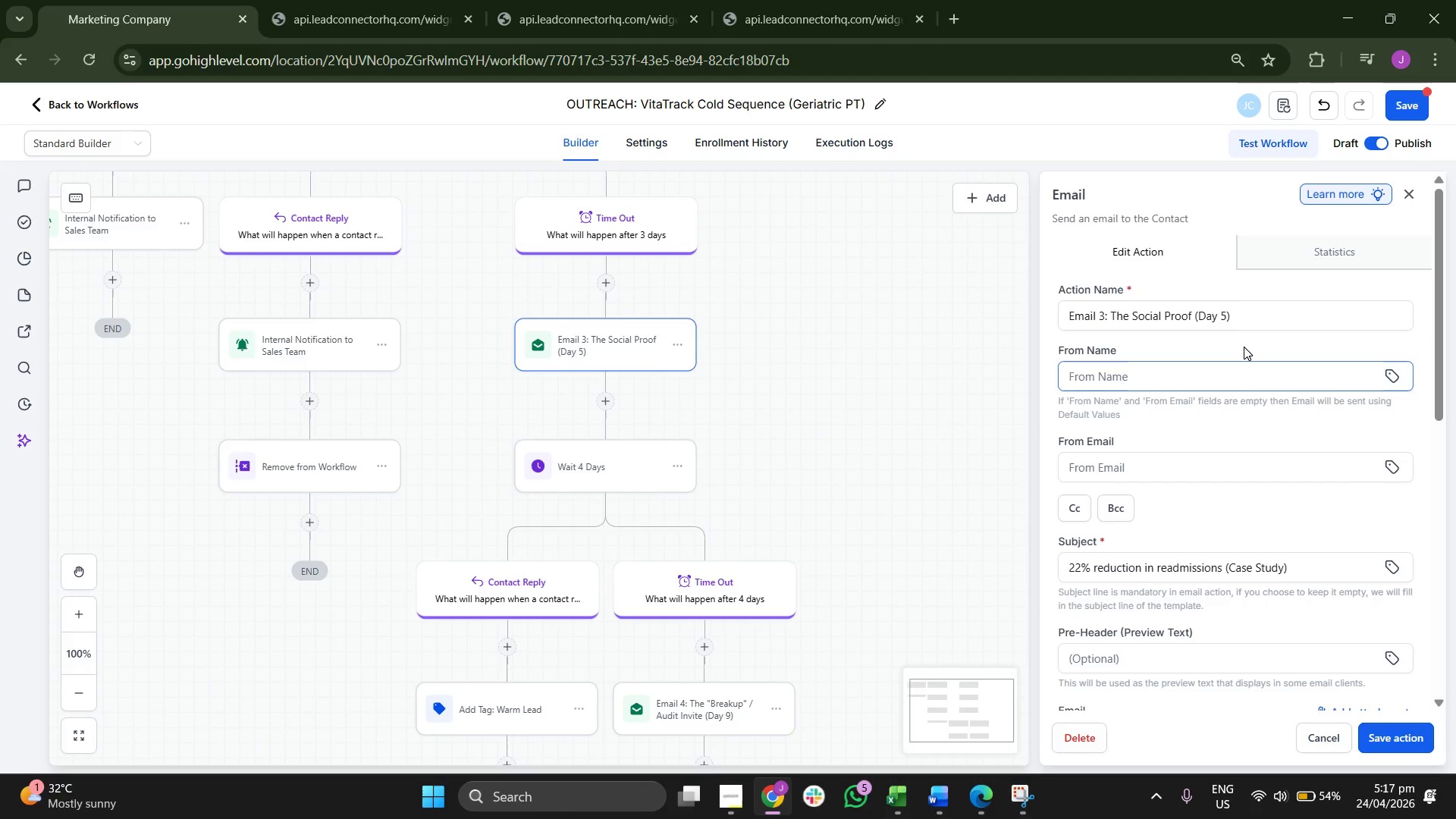 
scroll: coordinate [1244, 347], scroll_direction: down, amount: 1.0
 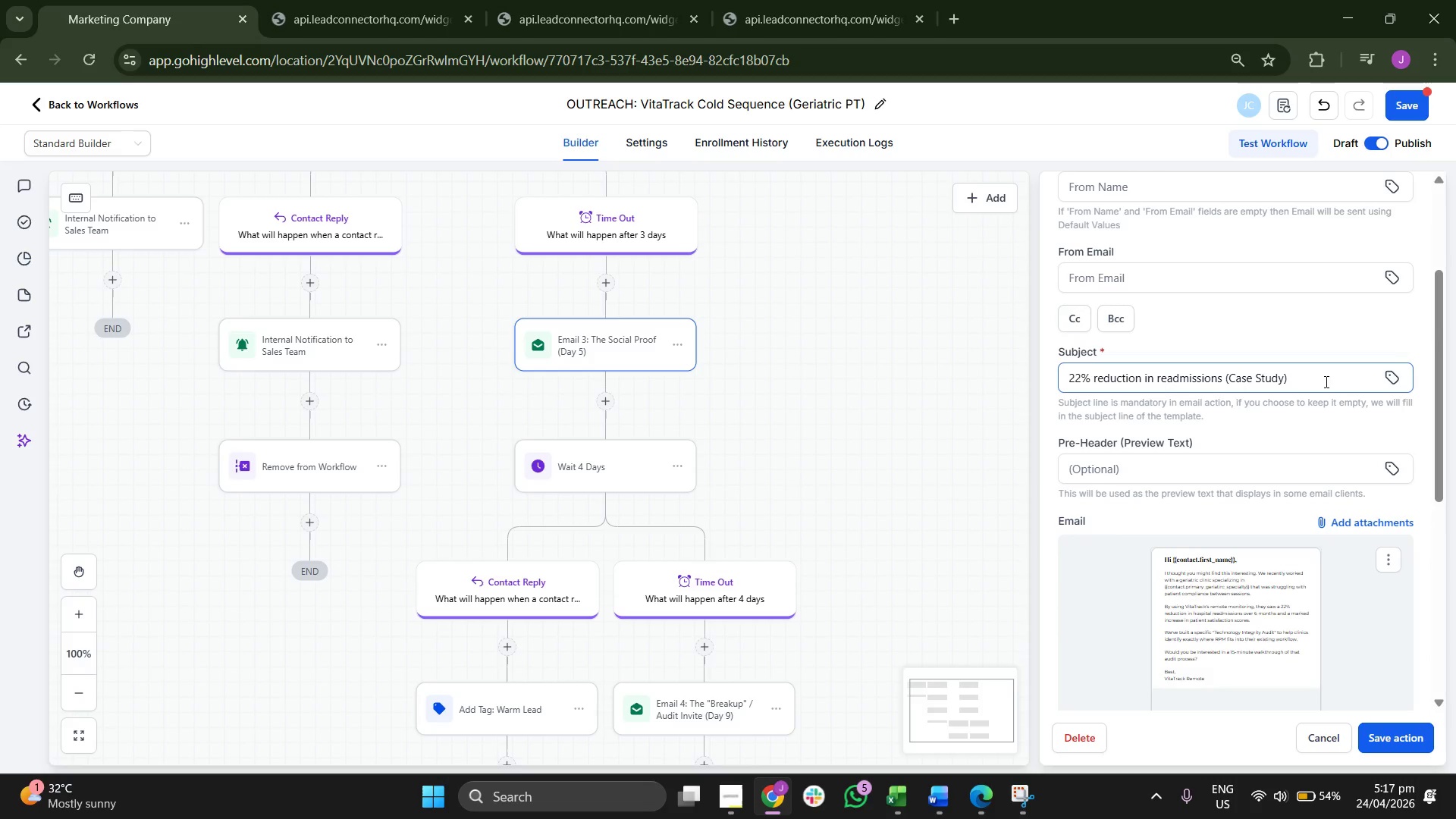 
double_click([1325, 381])
 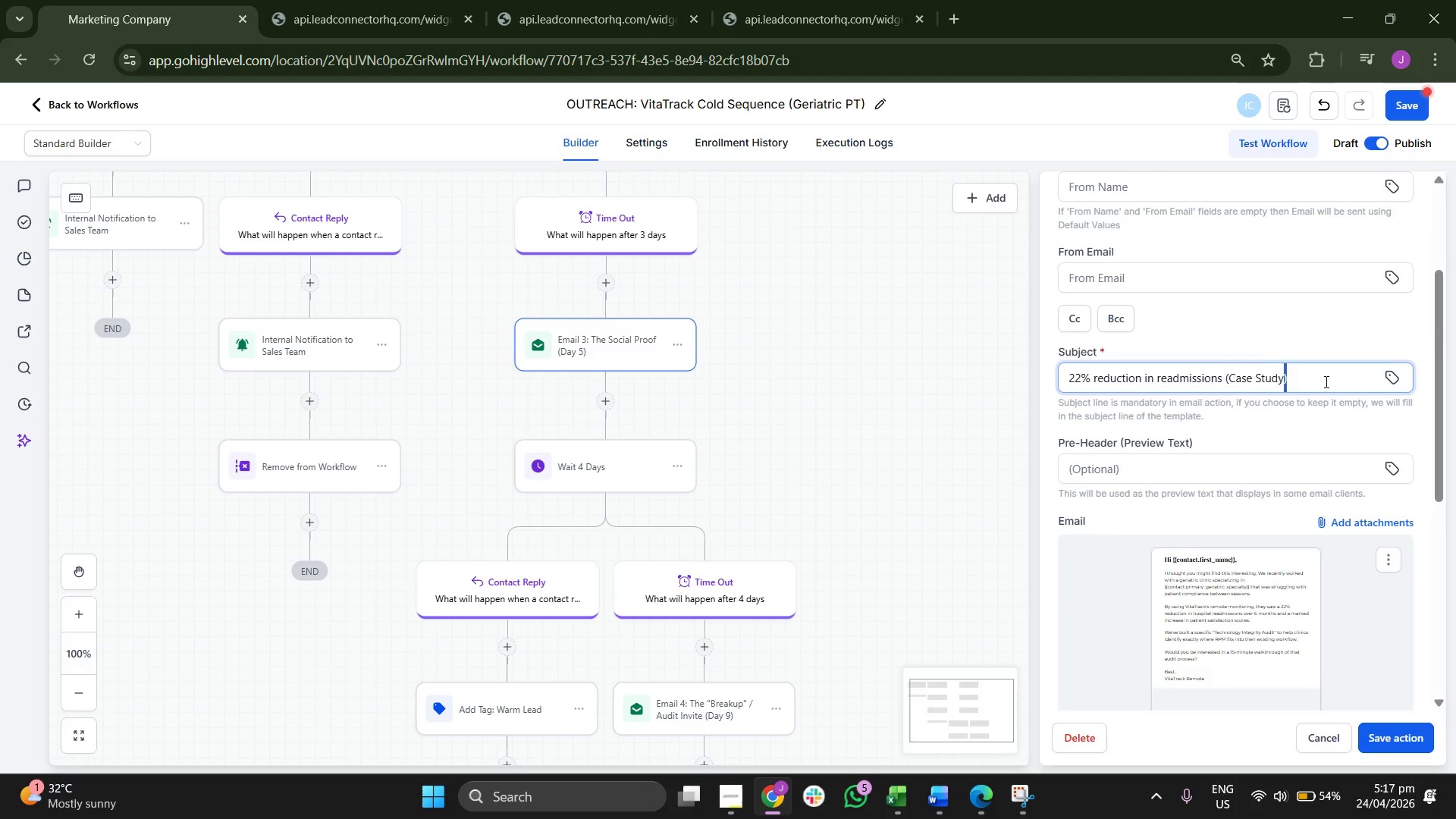 
triple_click([1325, 381])
 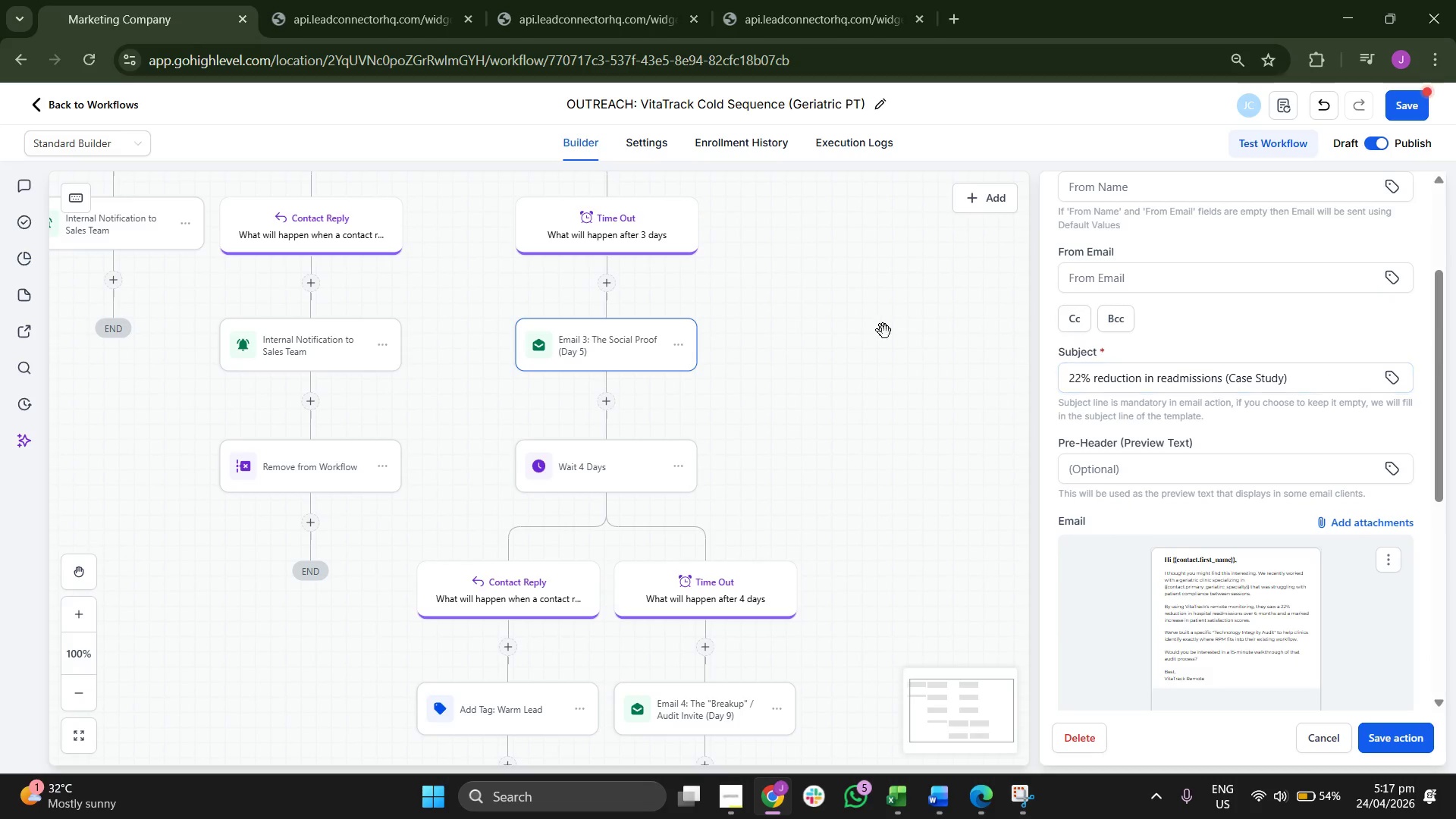 
scroll: coordinate [1291, 584], scroll_direction: down, amount: 7.0
 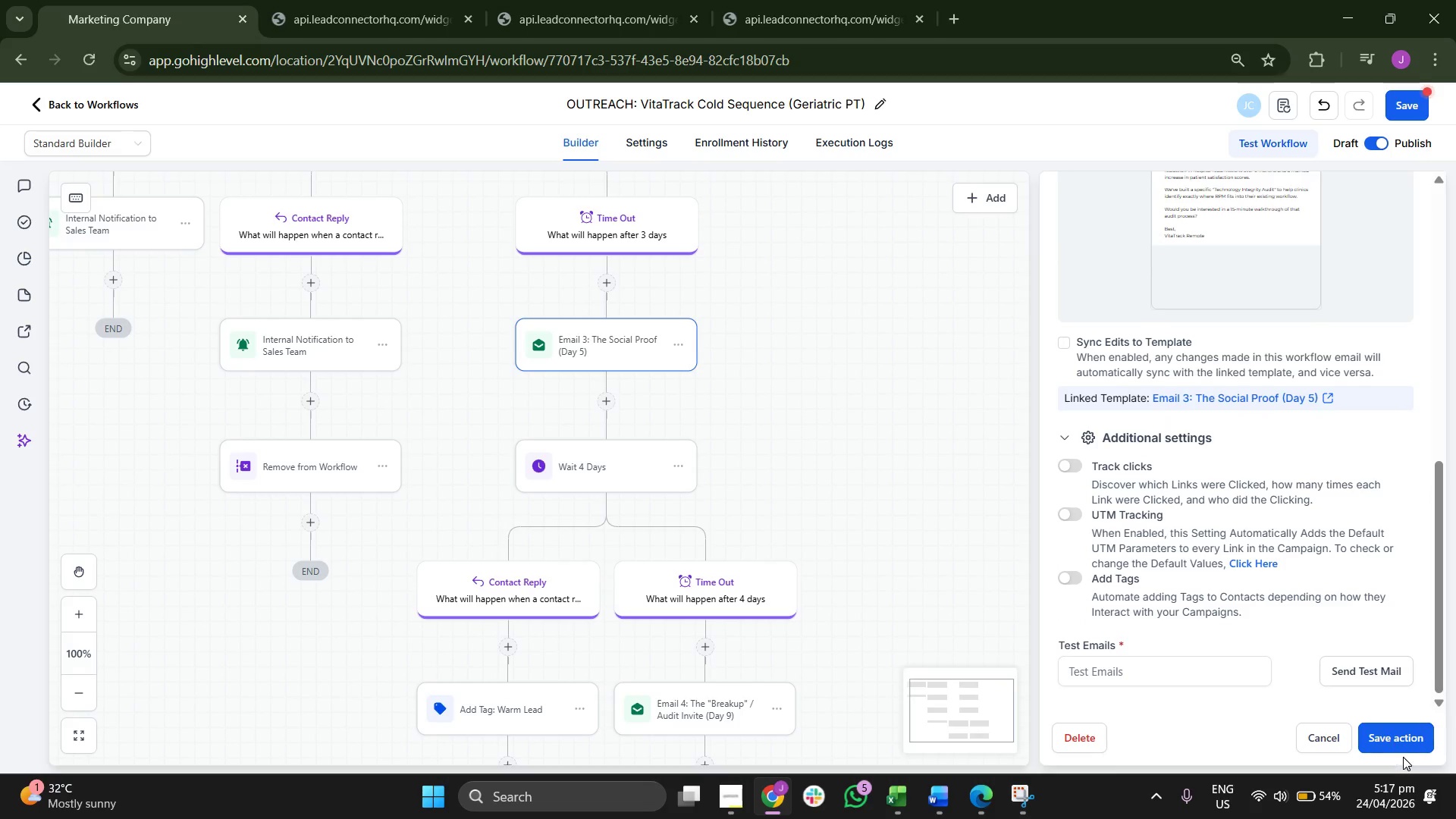 
left_click([1398, 739])
 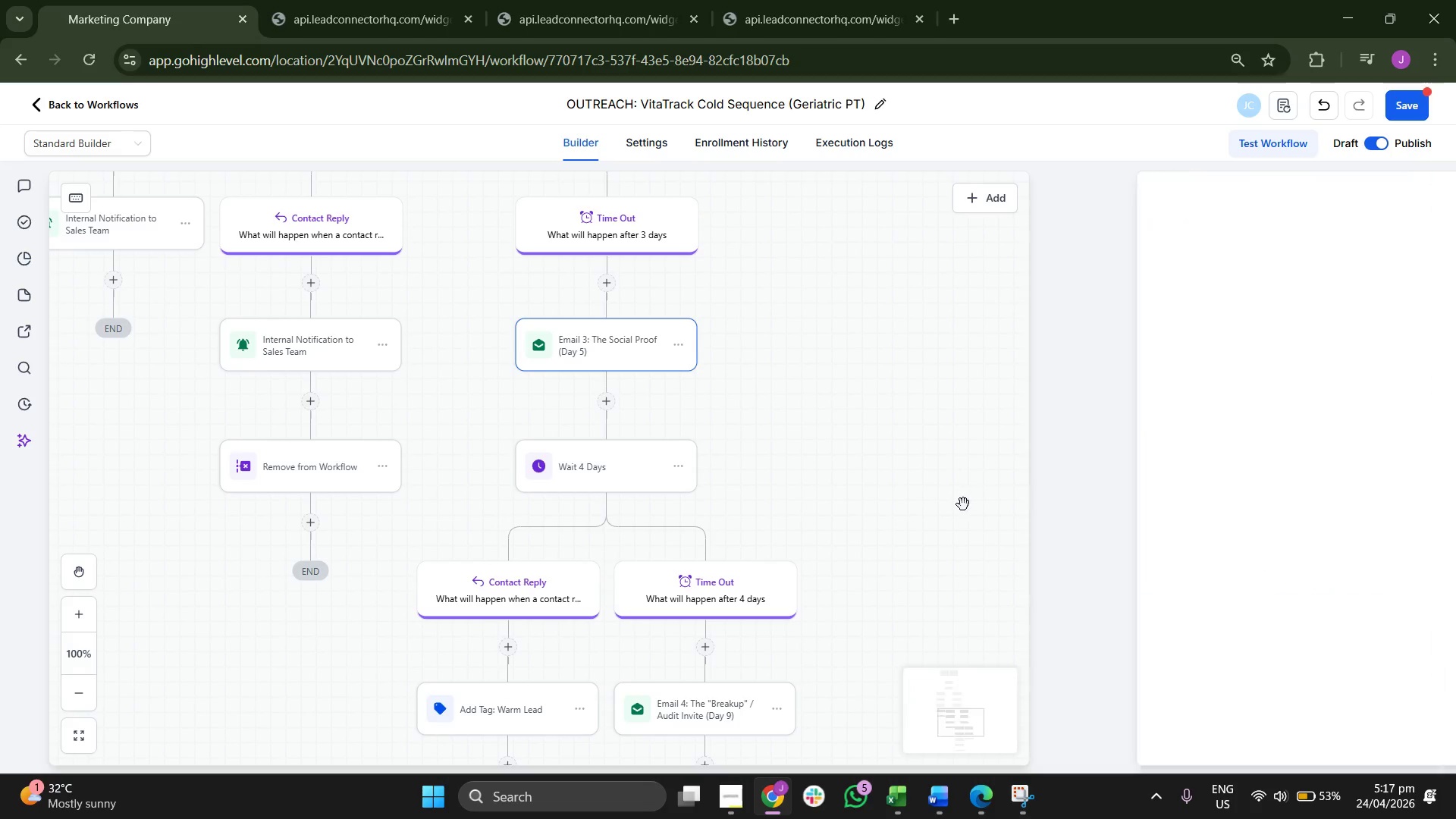 
left_click_drag(start_coordinate=[962, 502], to_coordinate=[984, 292])
 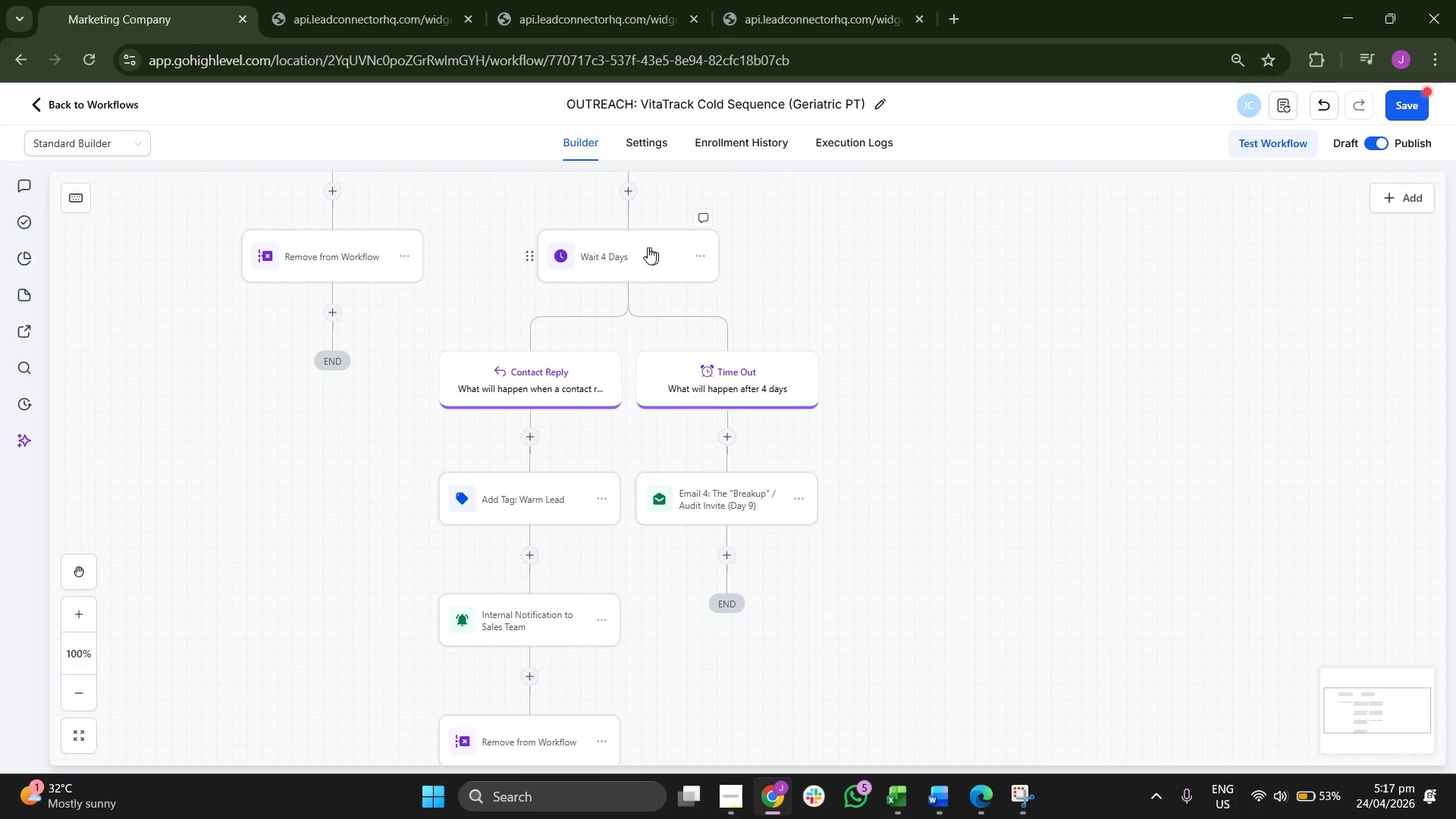 
left_click([606, 250])
 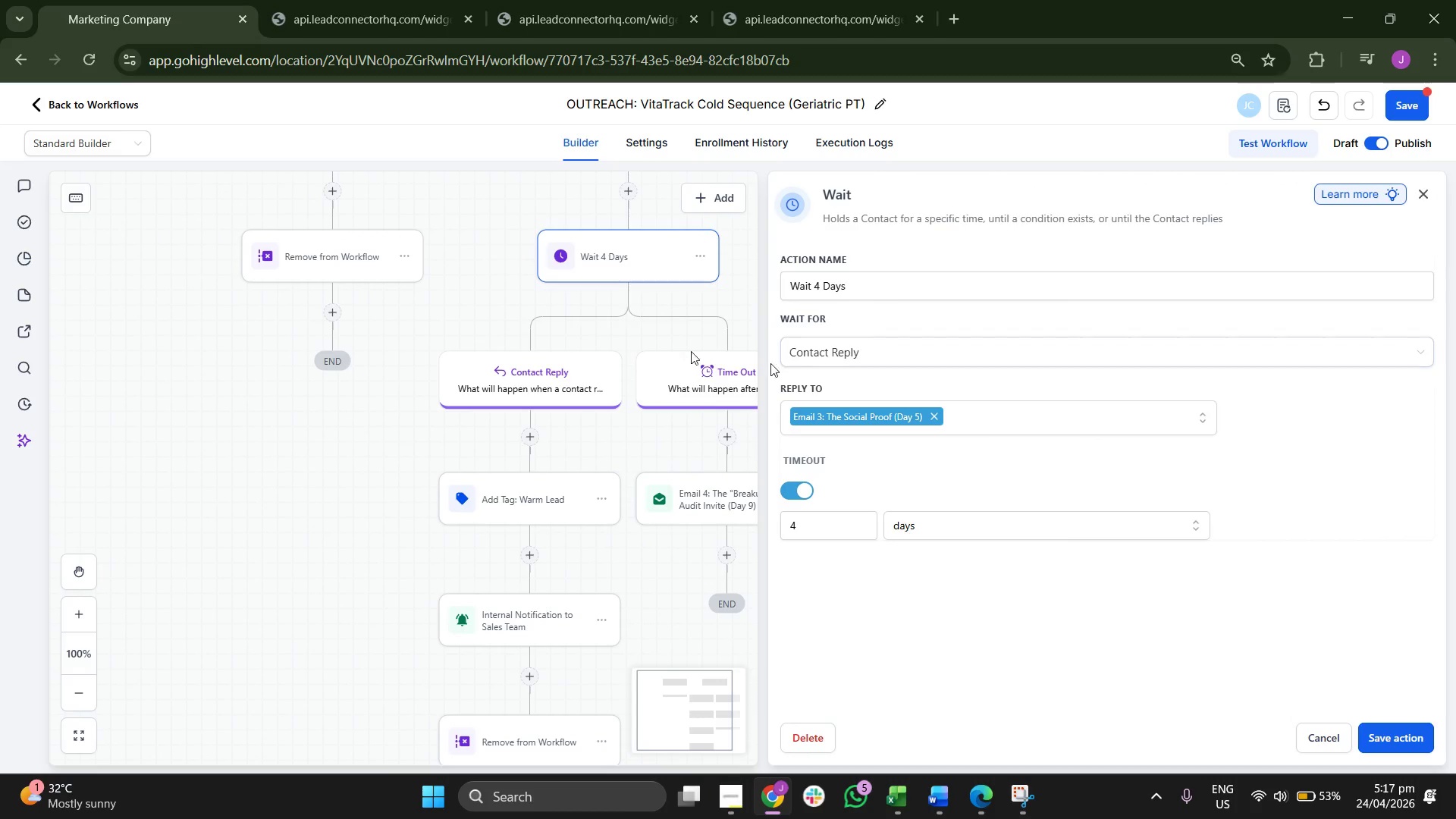 
left_click_drag(start_coordinate=[344, 479], to_coordinate=[221, 460])
 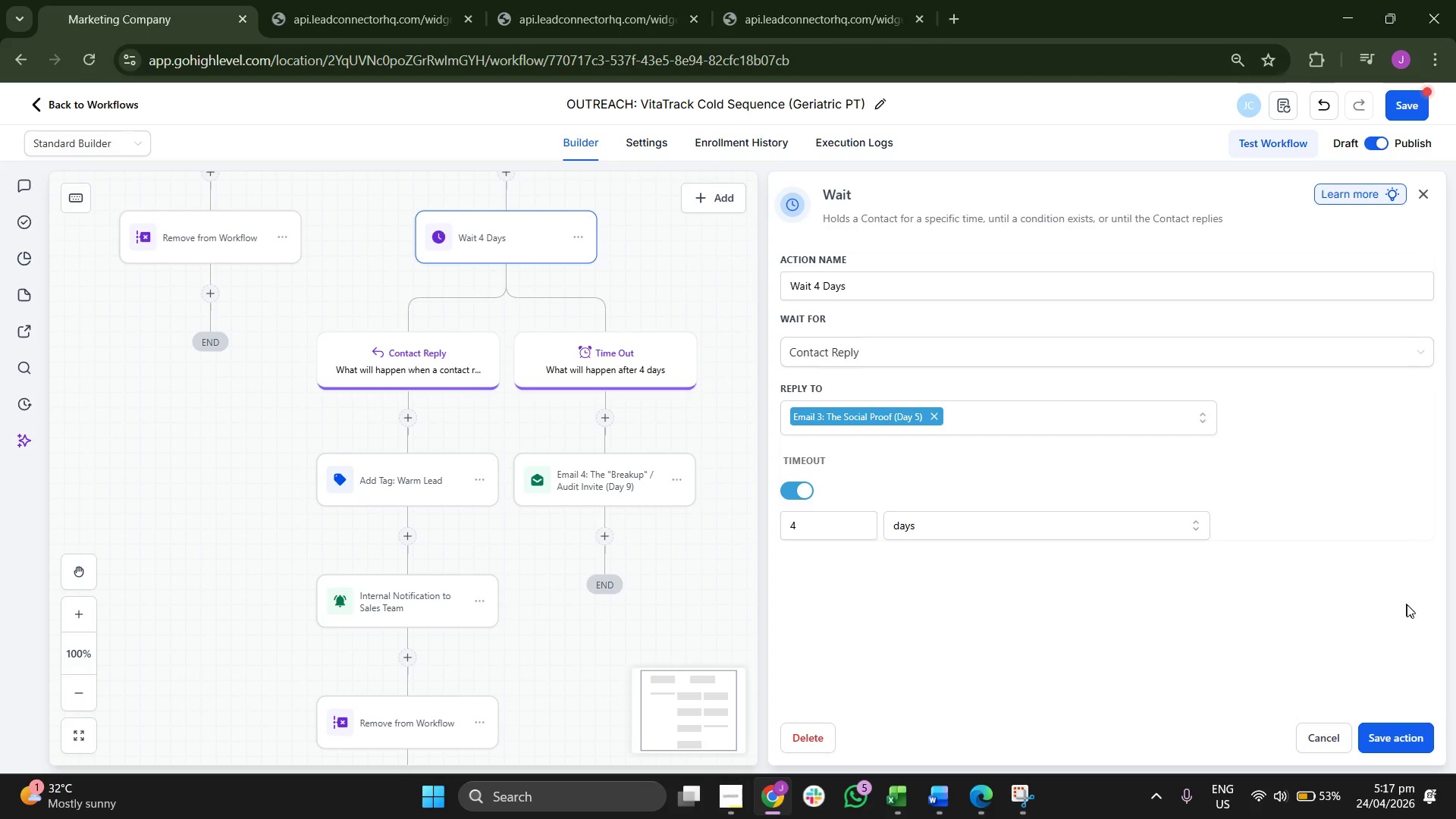 
left_click([1420, 745])
 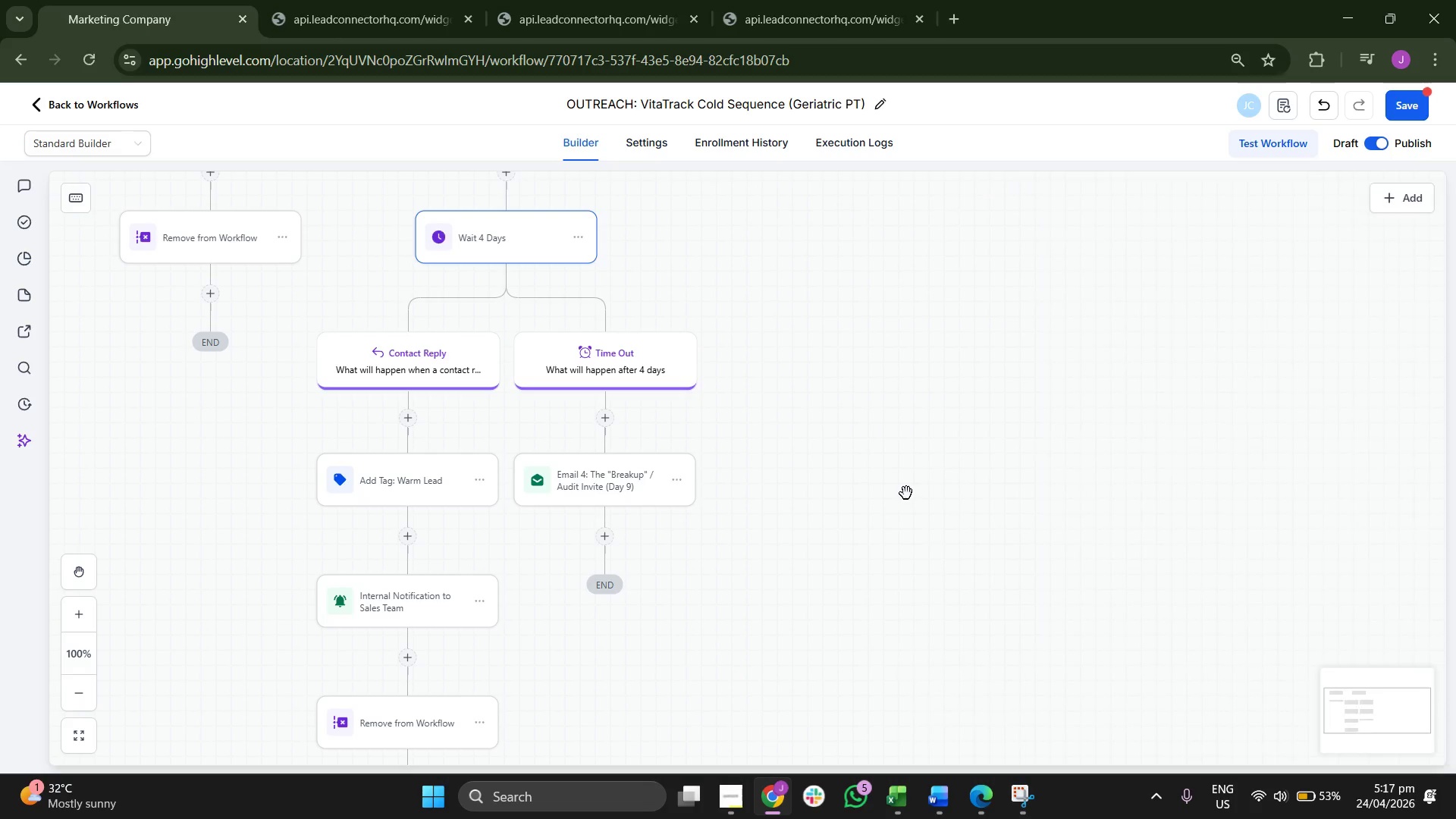 
left_click_drag(start_coordinate=[914, 482], to_coordinate=[934, 327])
 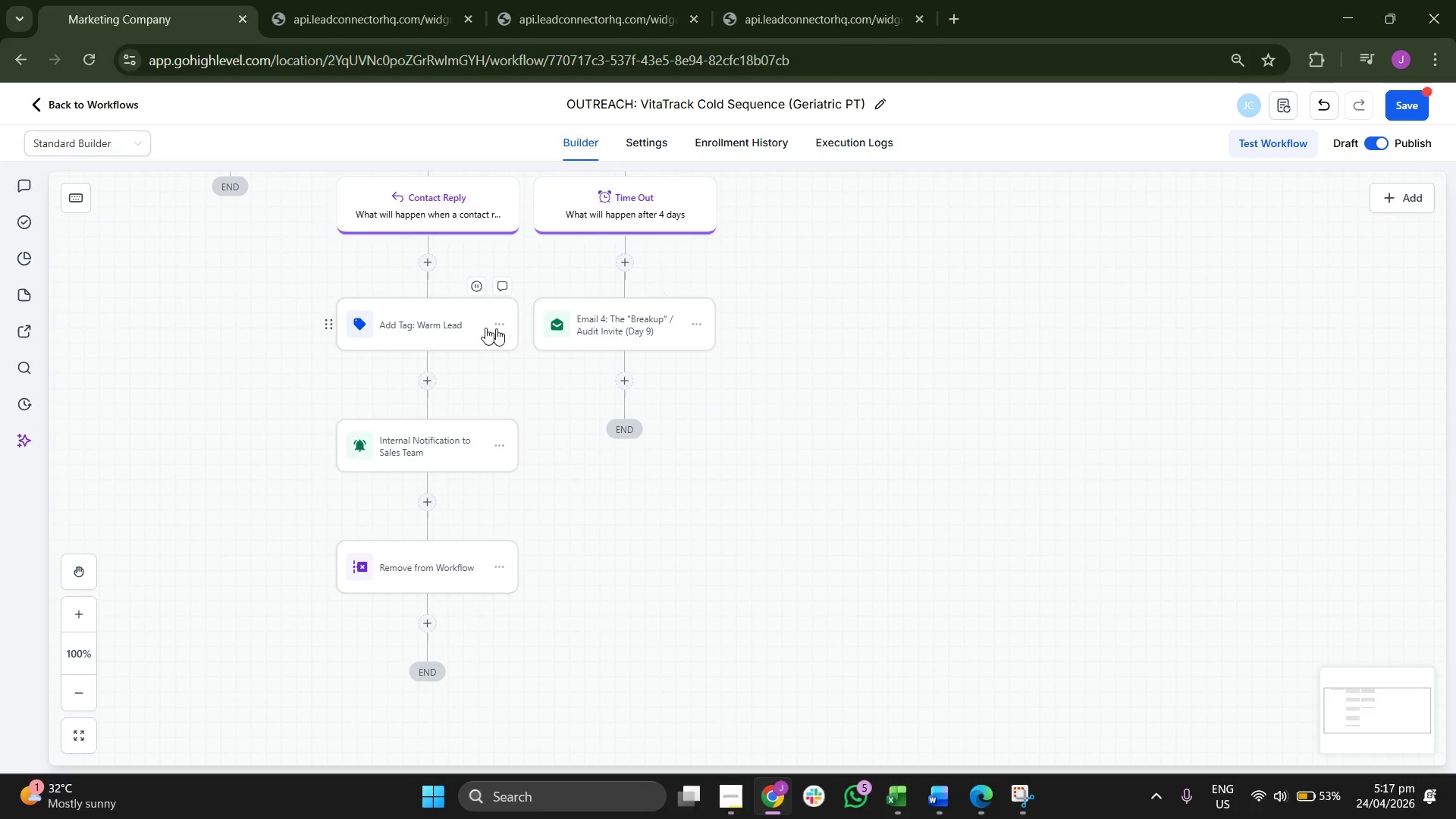 
left_click([432, 324])
 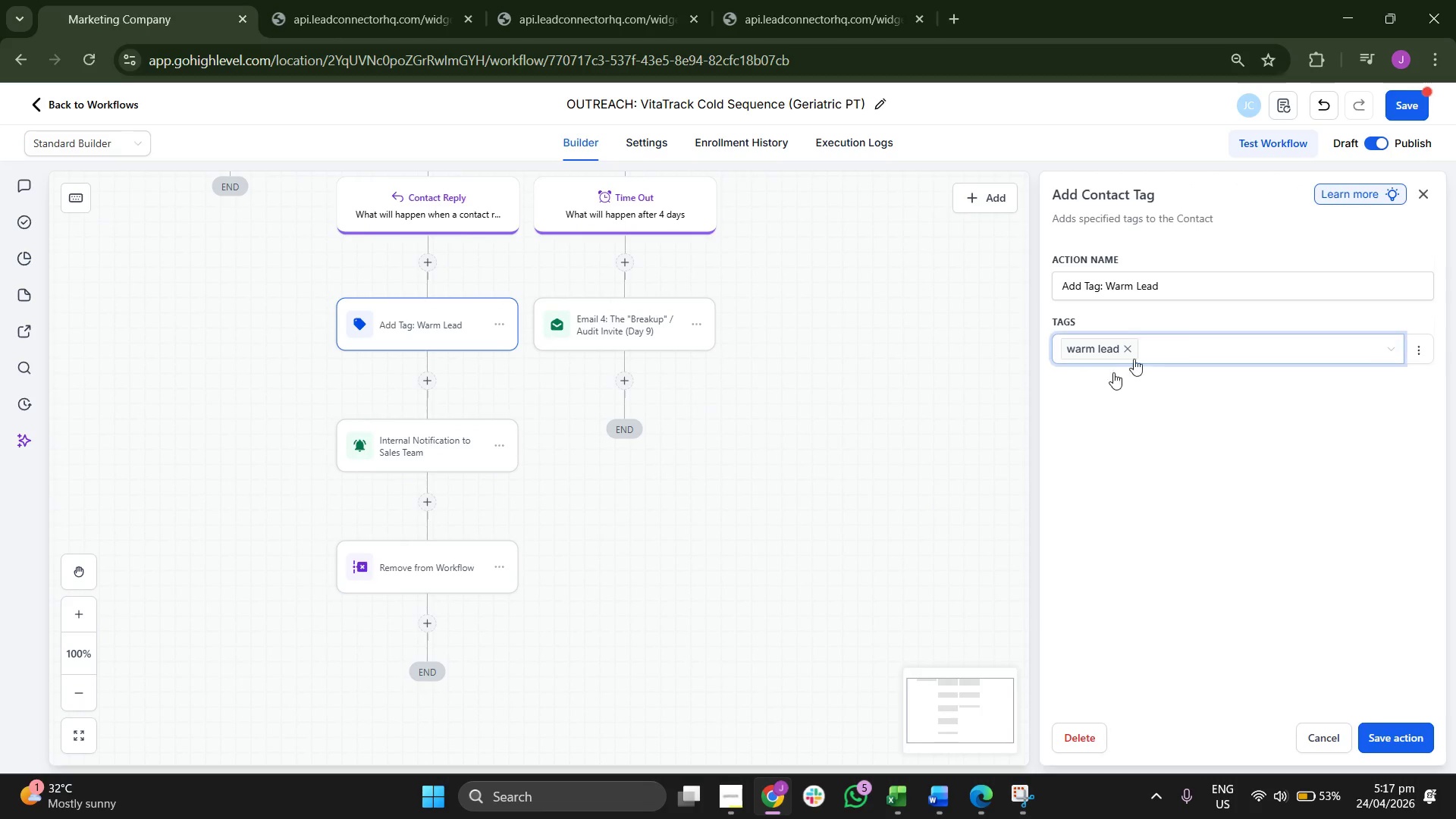 
left_click([1396, 735])
 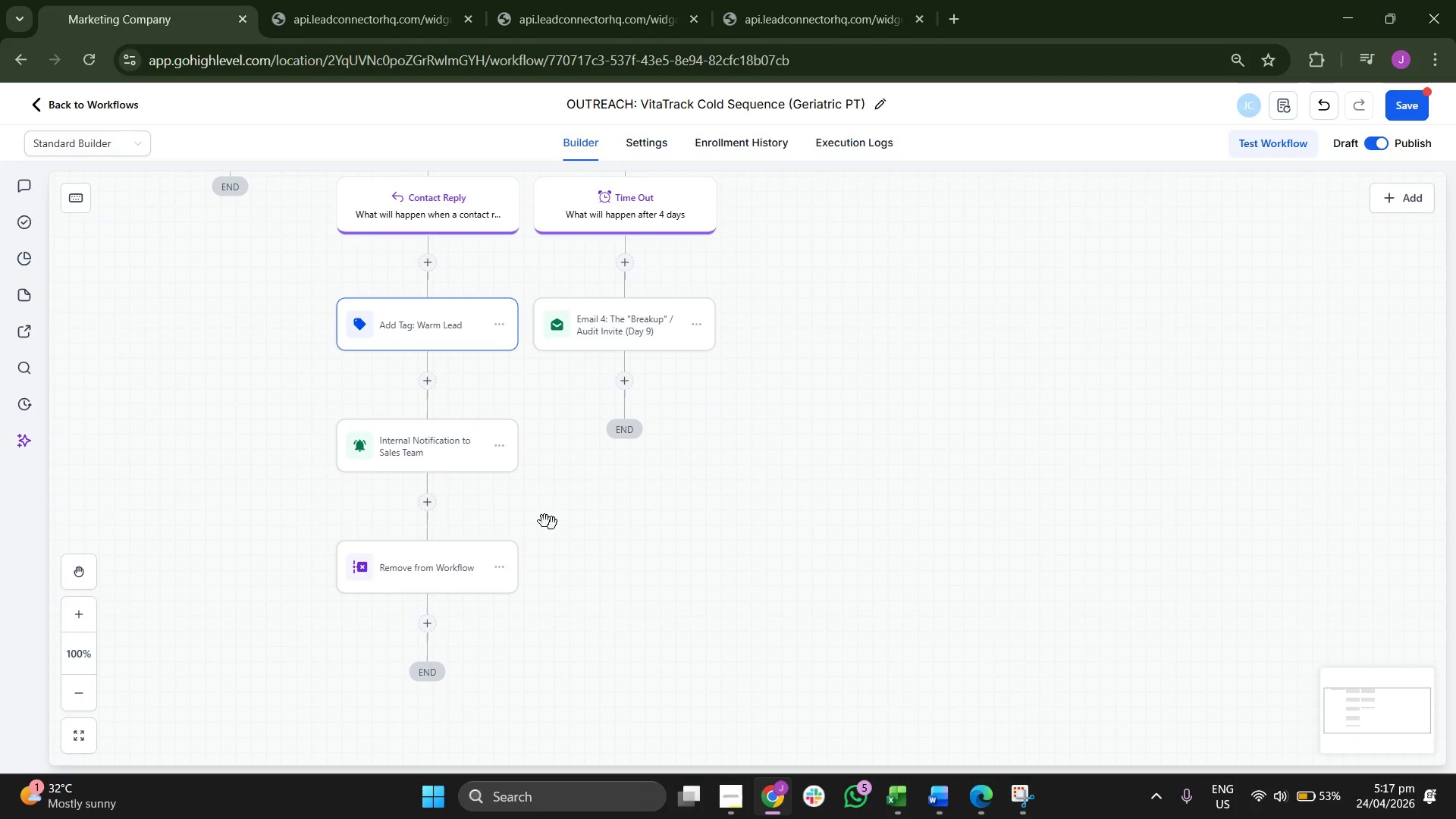 
left_click([430, 446])
 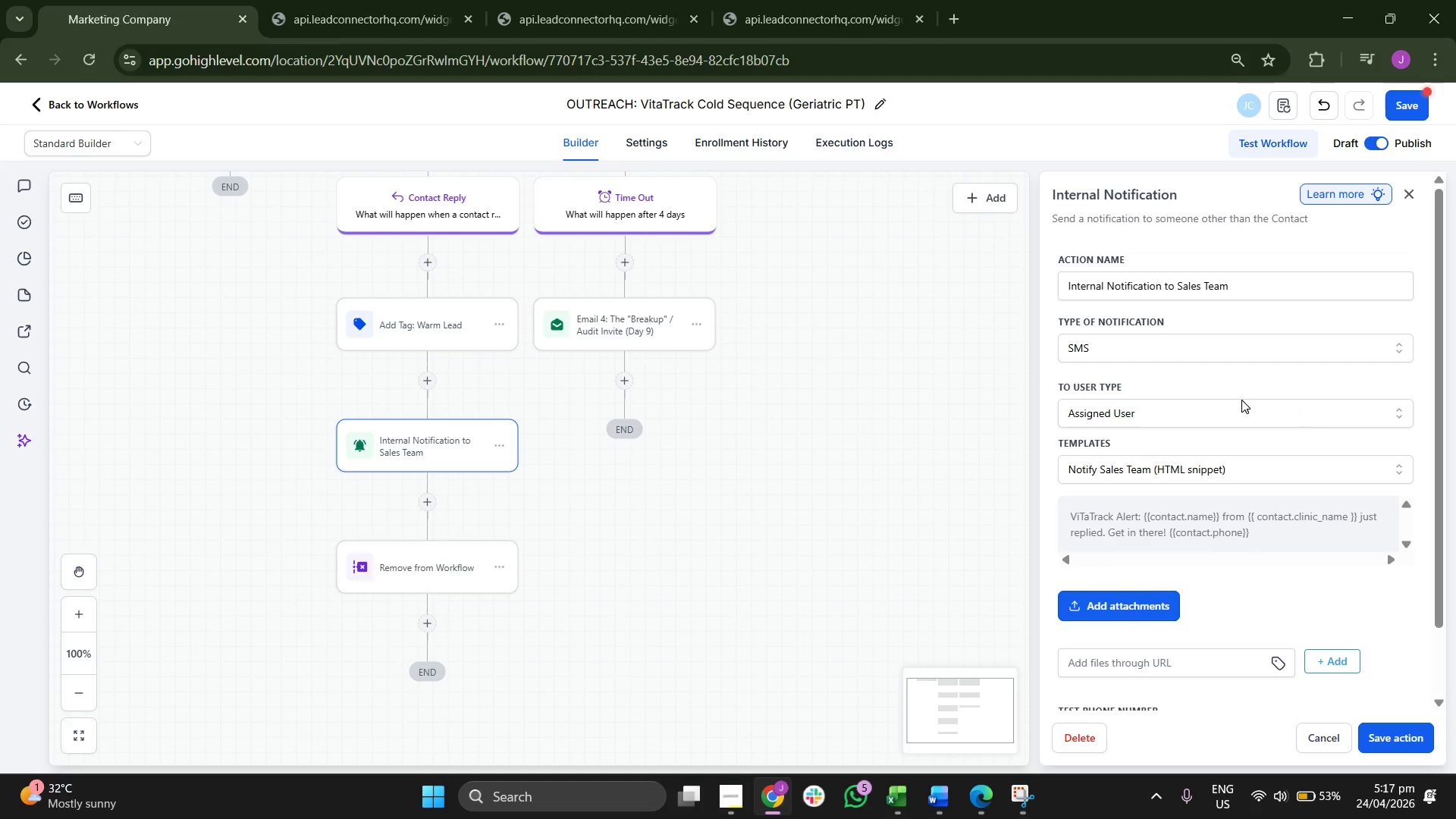 
scroll: coordinate [786, 342], scroll_direction: up, amount: 2.0
 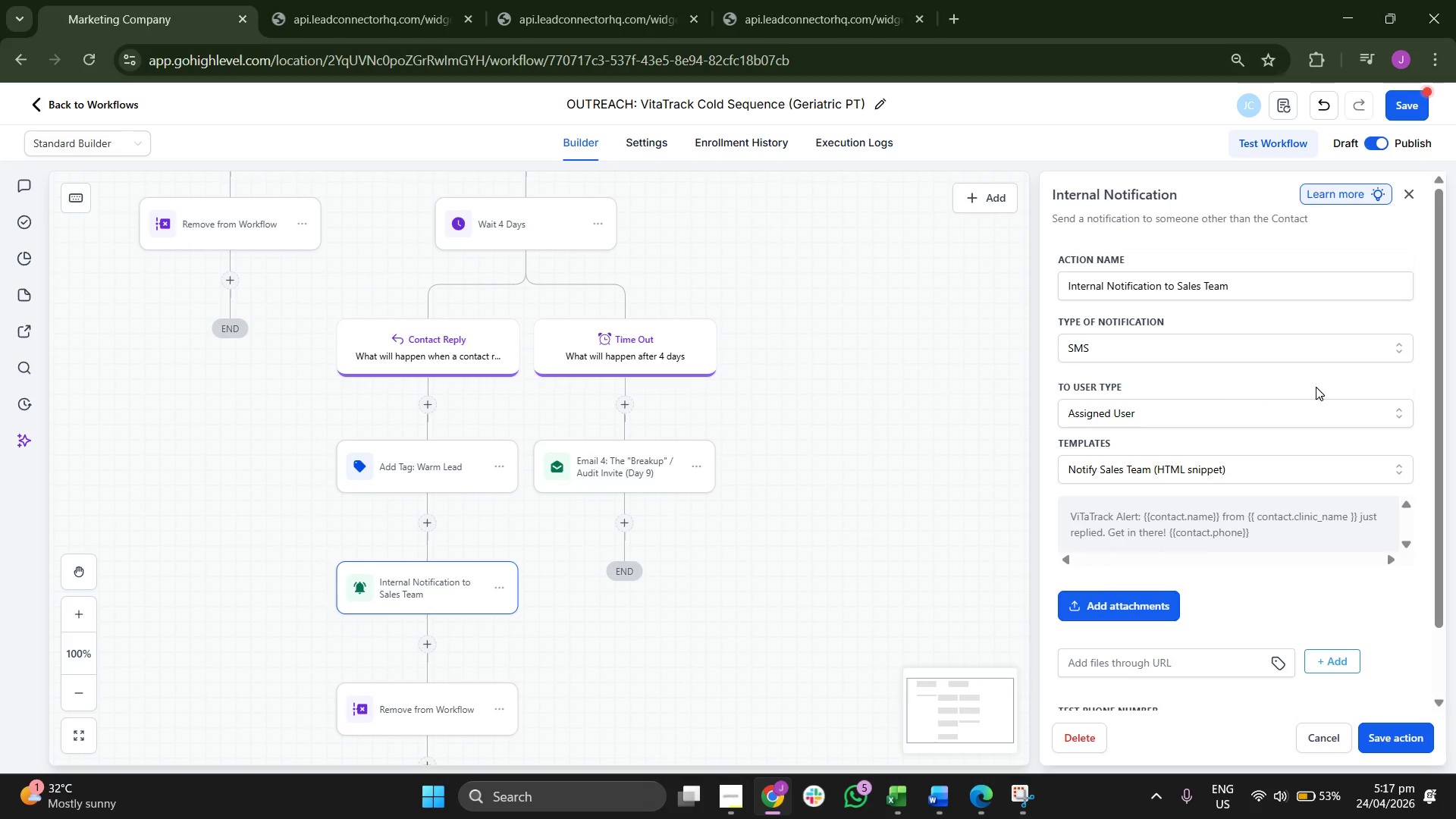 
scroll: coordinate [1272, 472], scroll_direction: down, amount: 2.0
 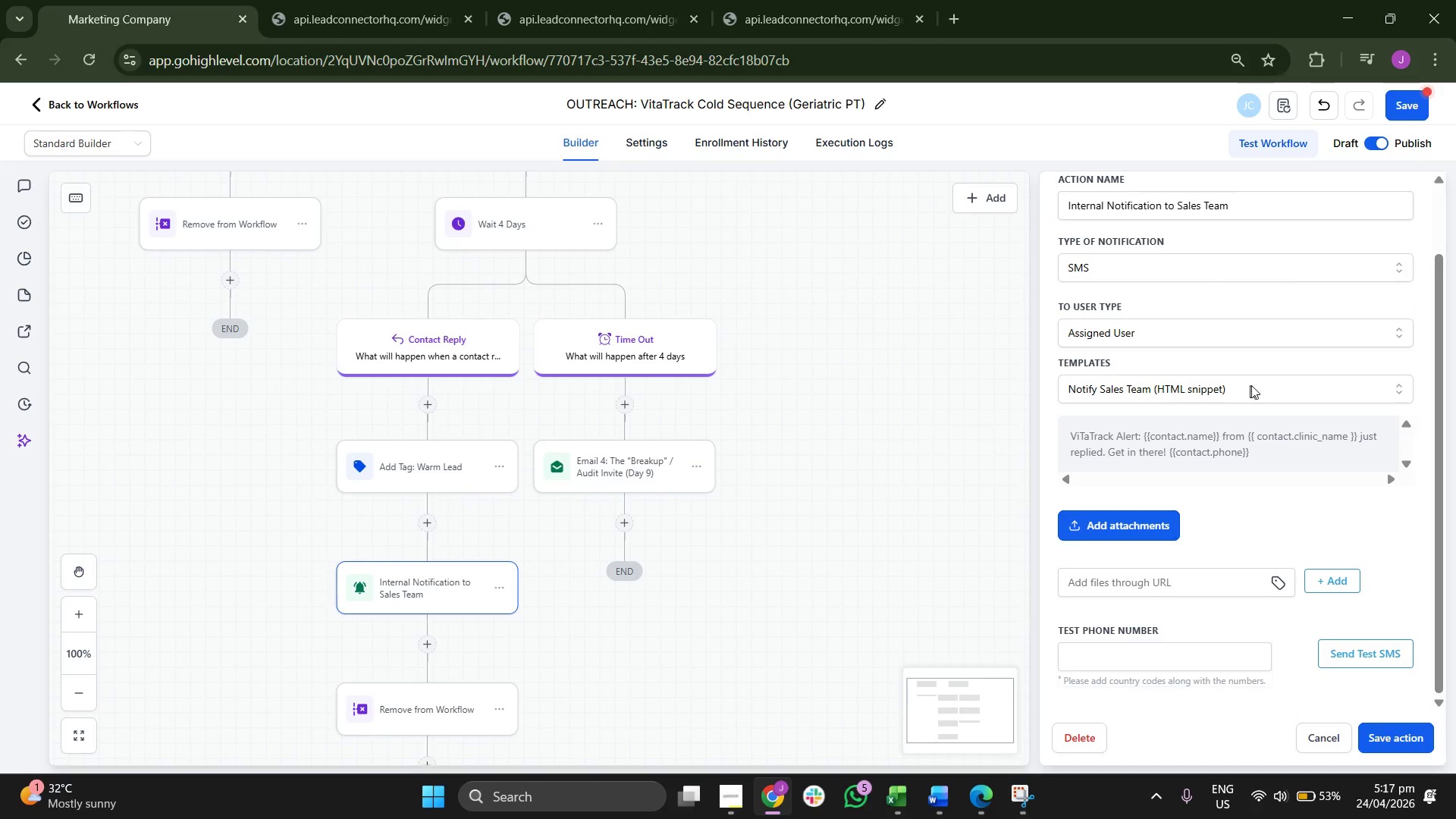 
left_click([1254, 385])
 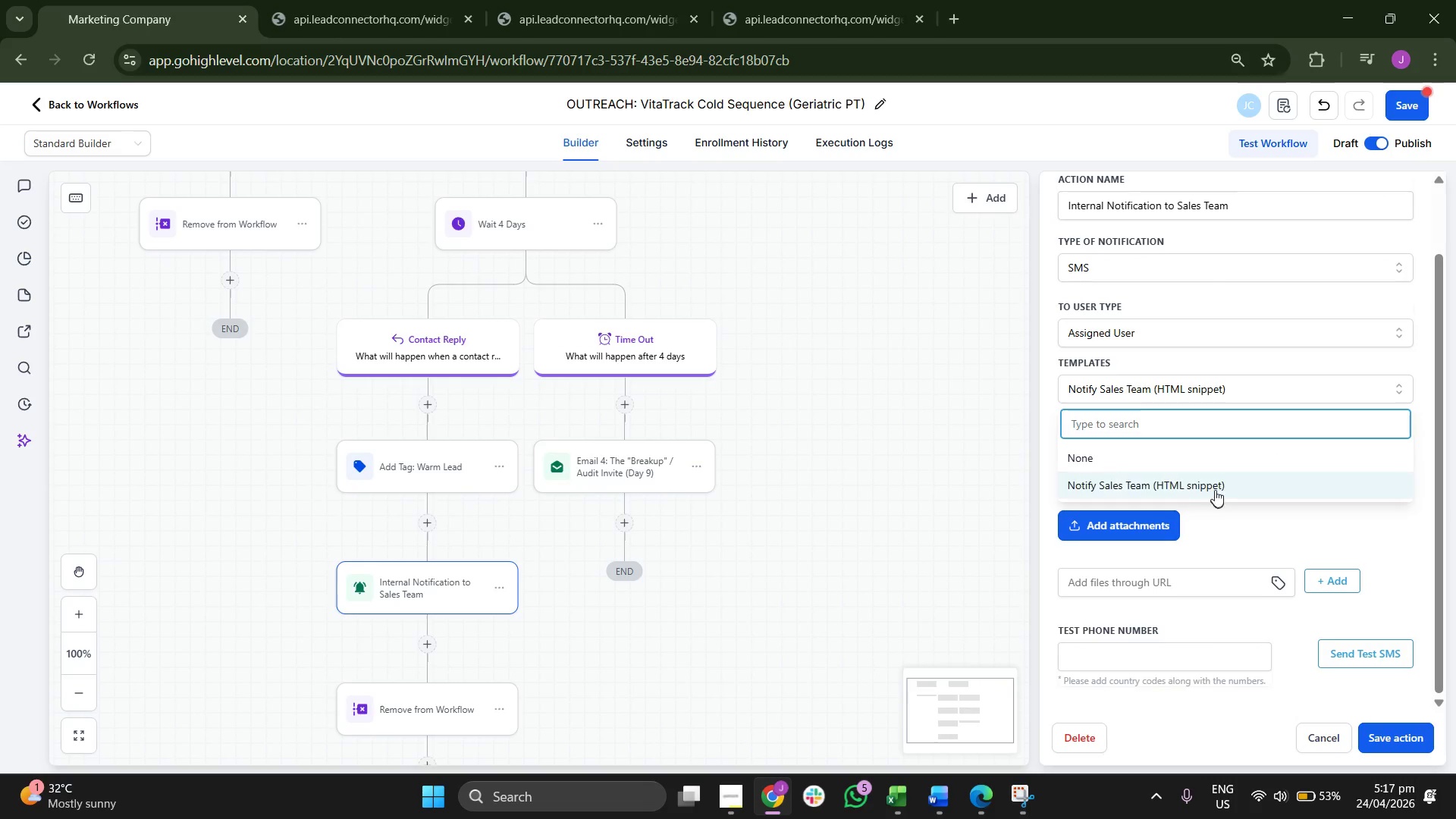 
left_click([1216, 486])
 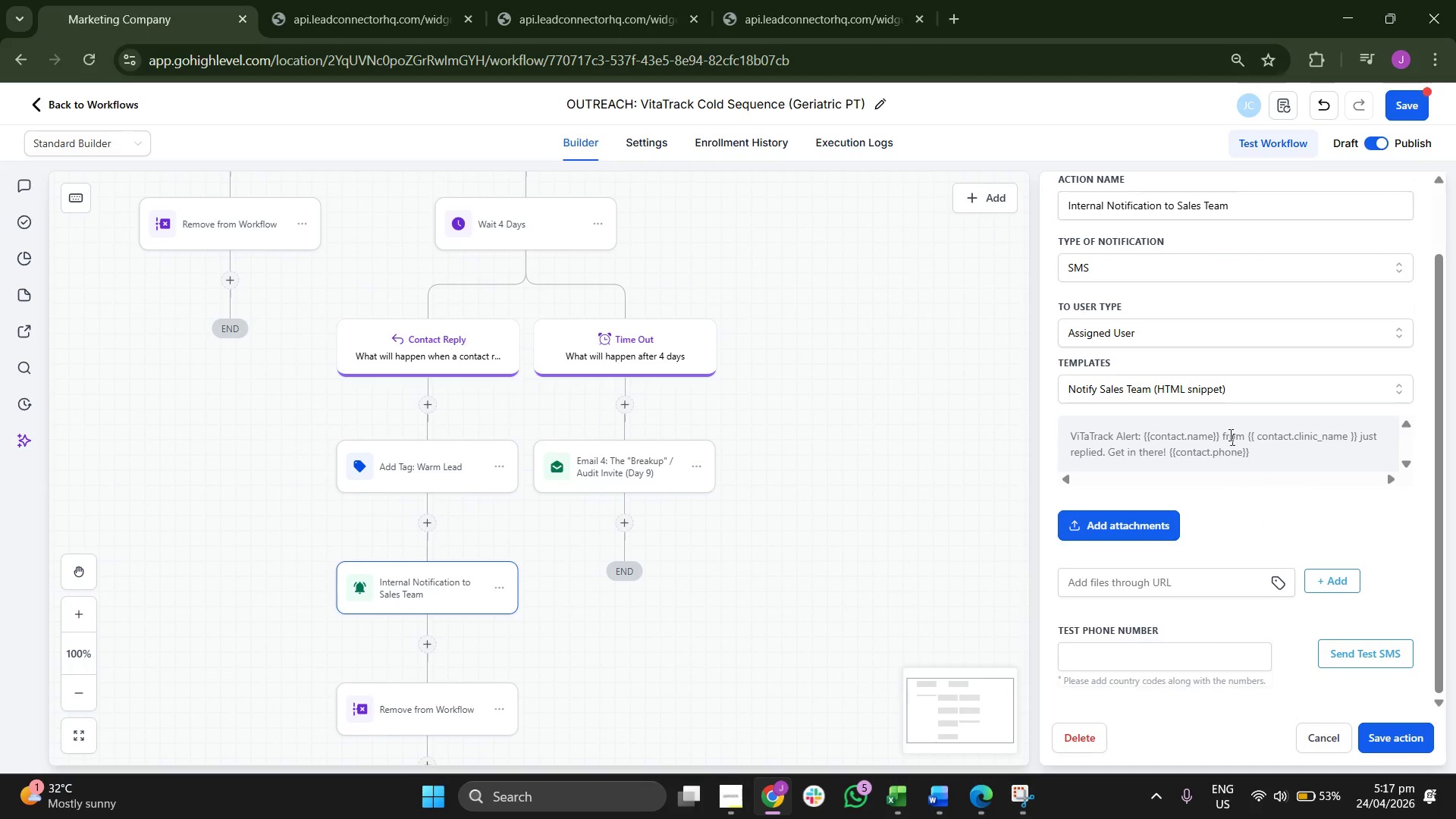 
scroll: coordinate [1221, 406], scroll_direction: up, amount: 1.0
 